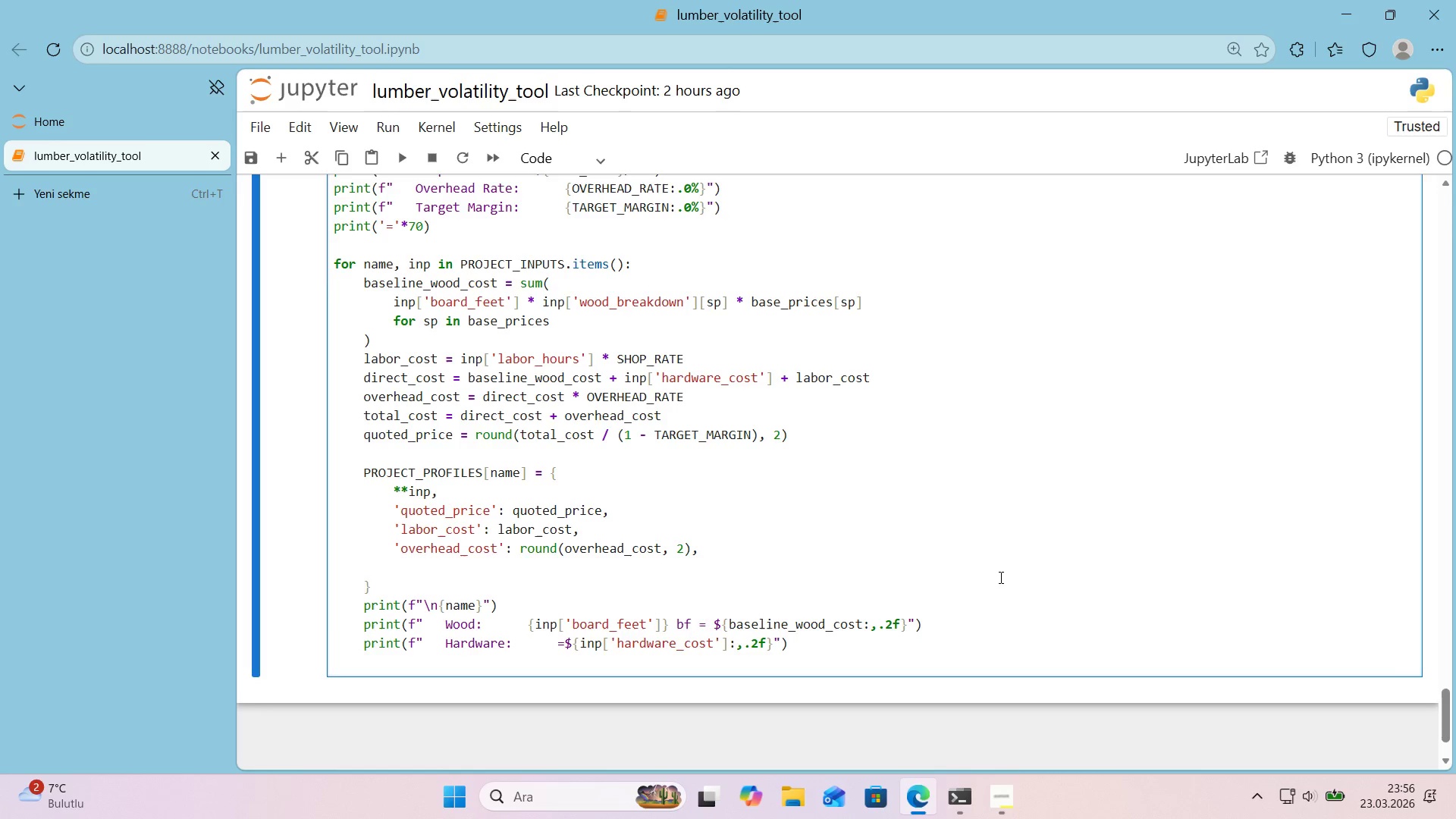 
type(pr'nt*()
 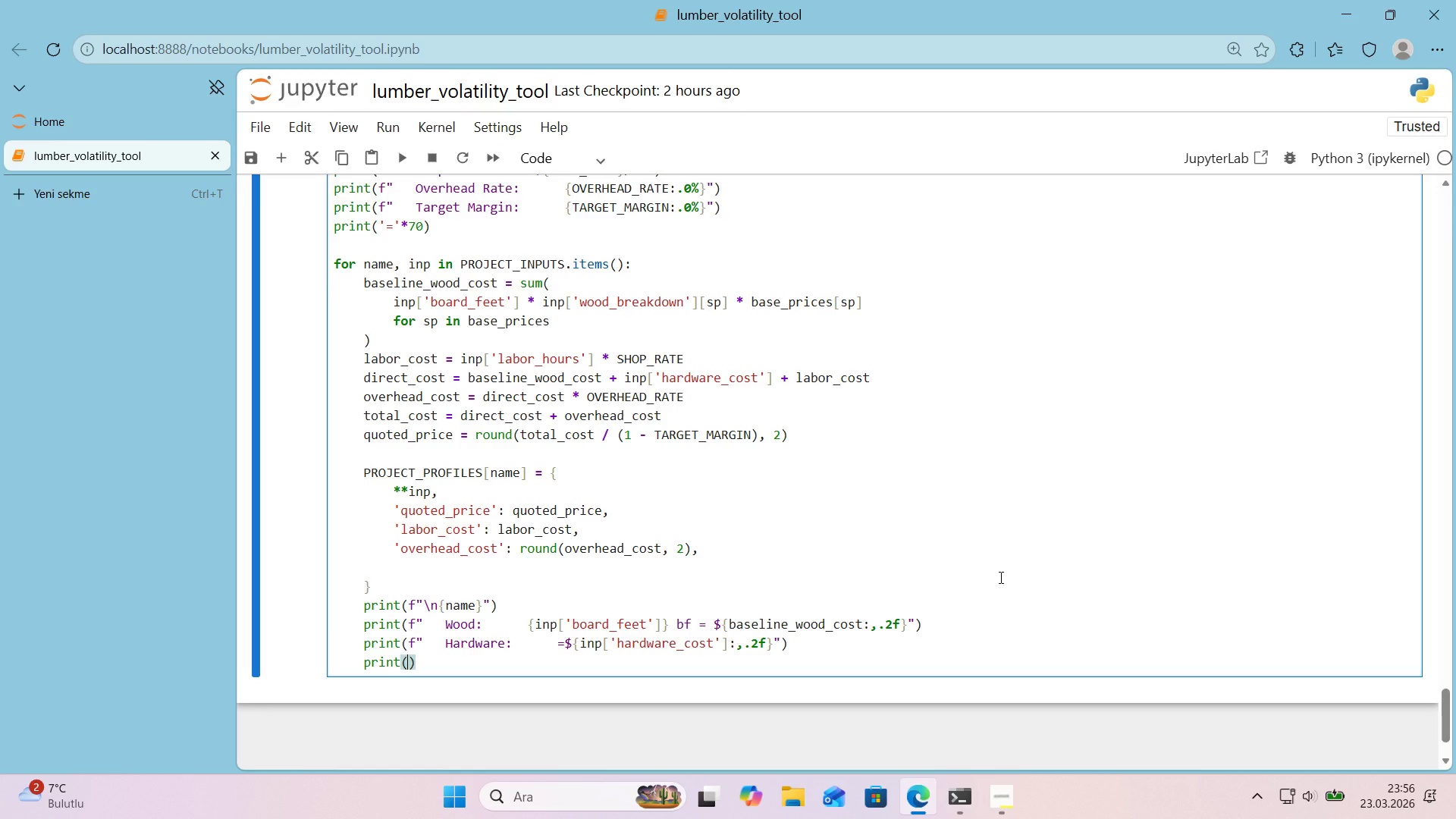 
 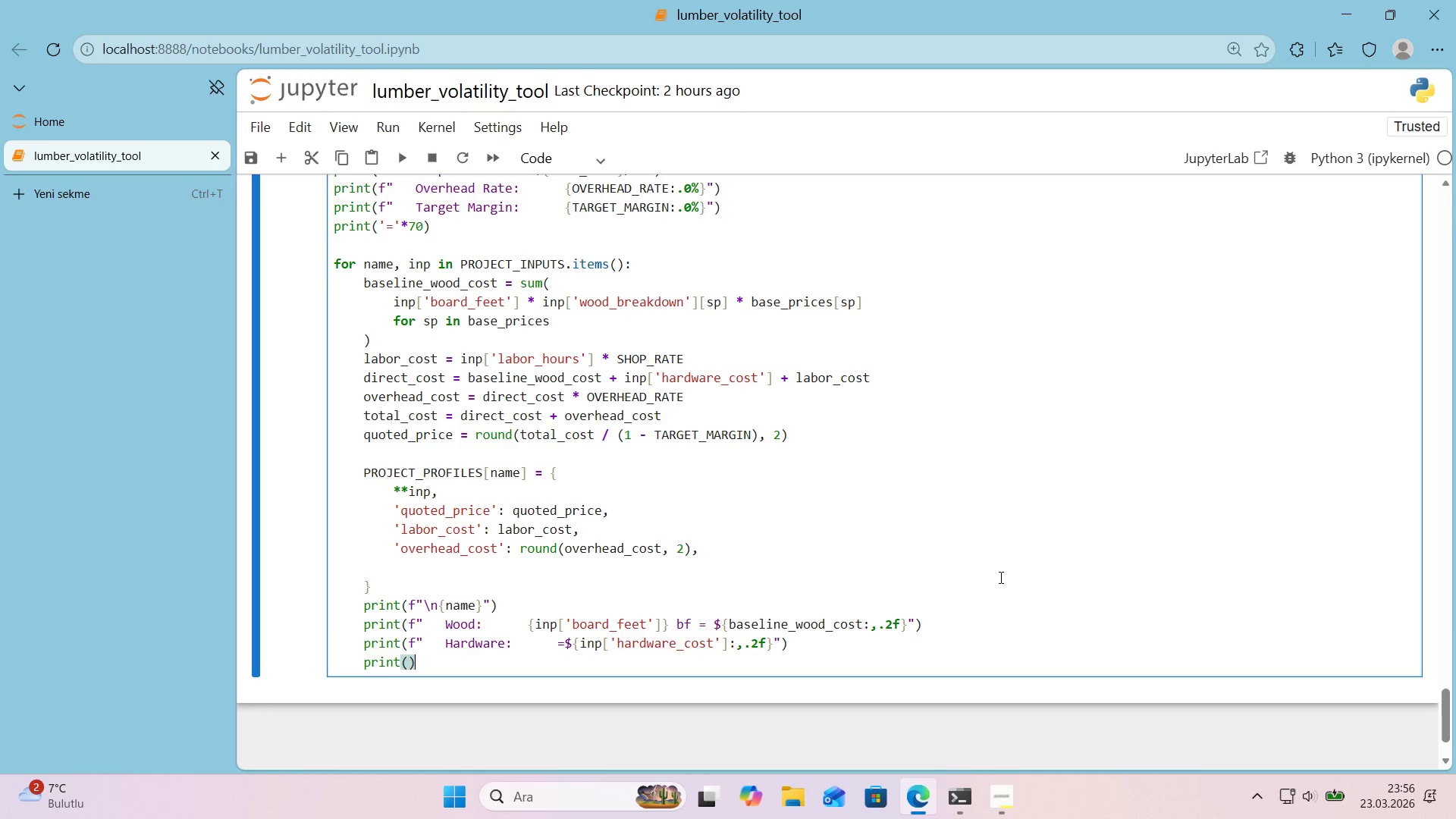 
key(ArrowLeft)
 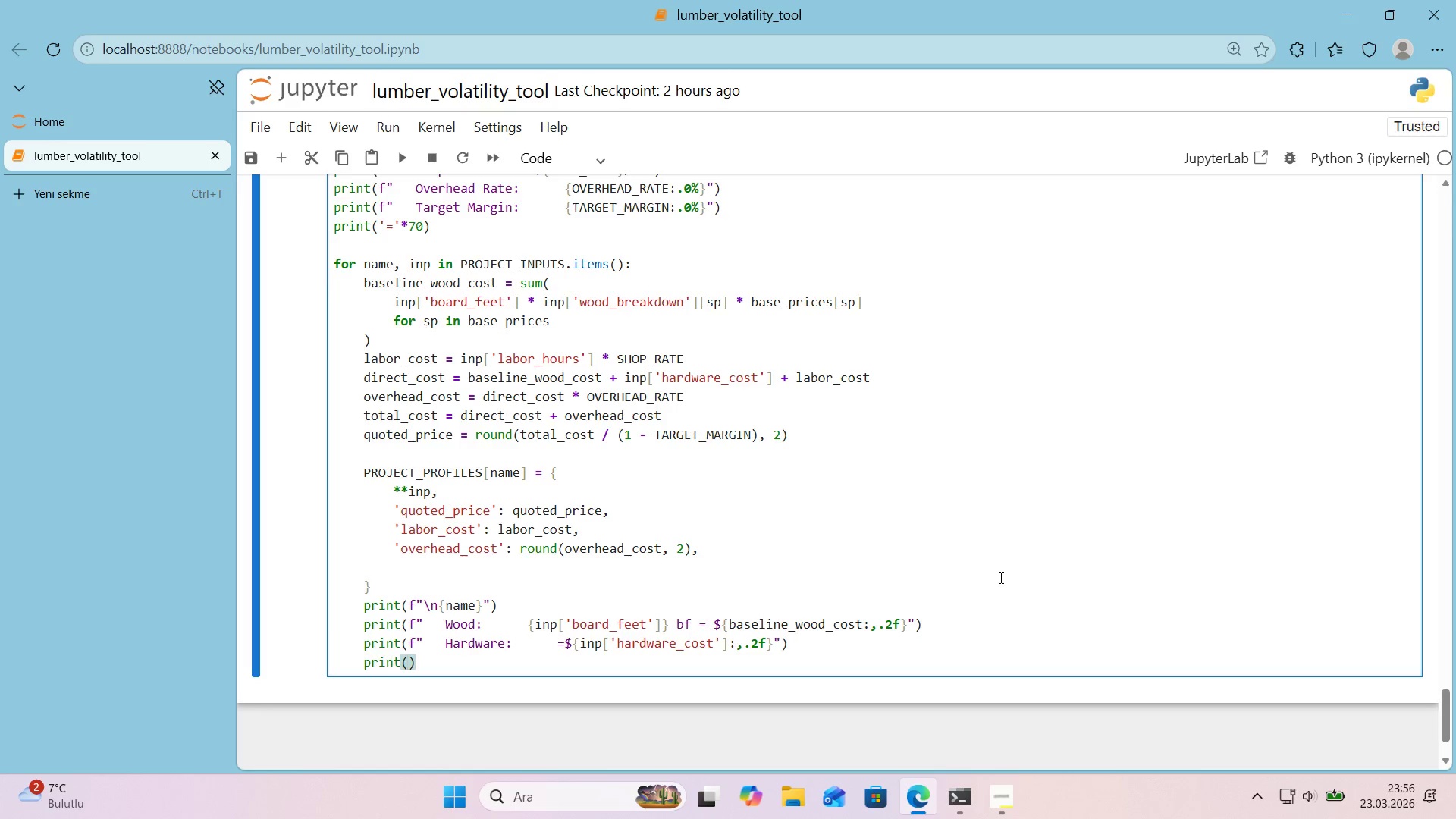 
key(F)
 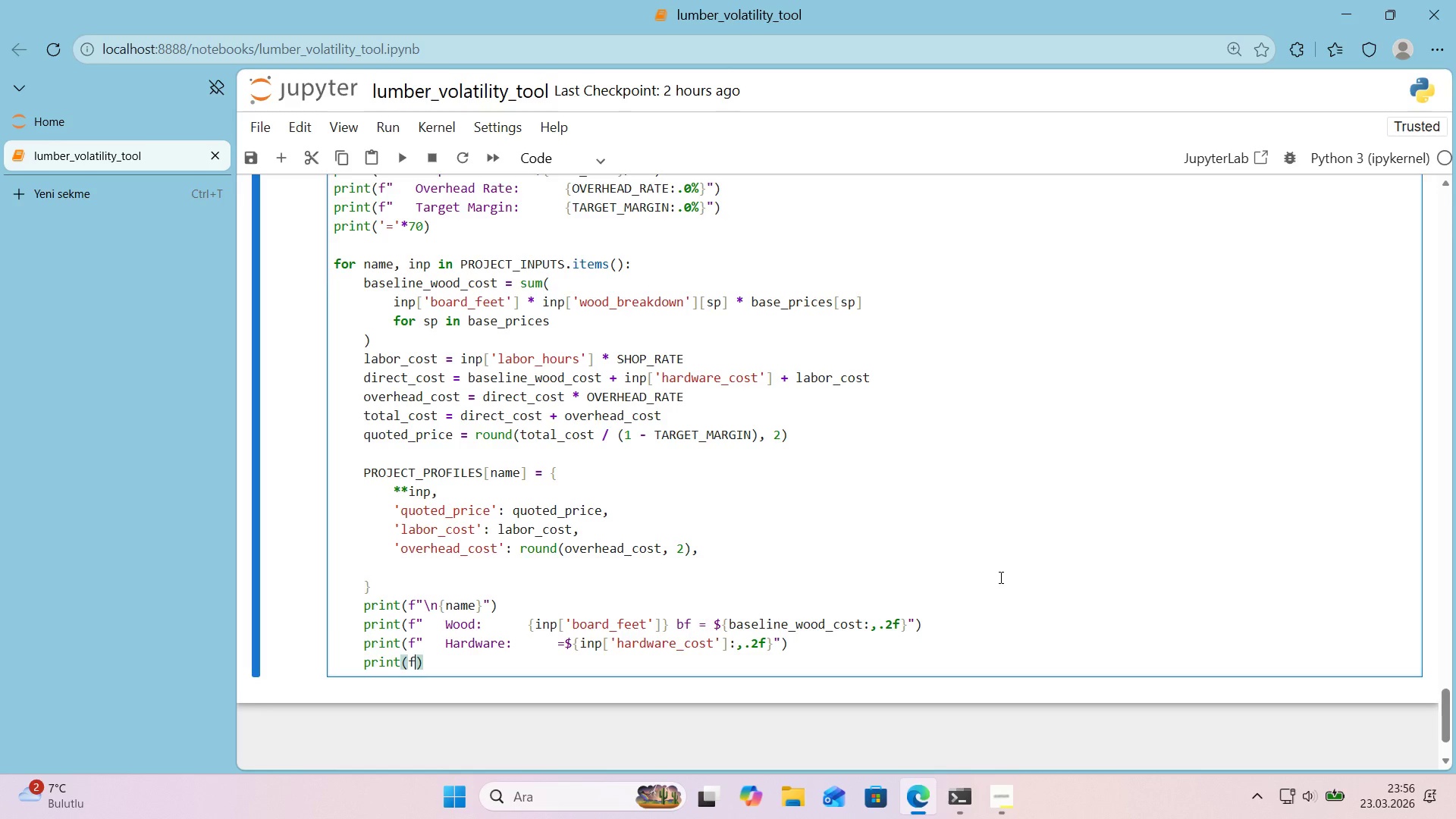 
key(Backquote)
 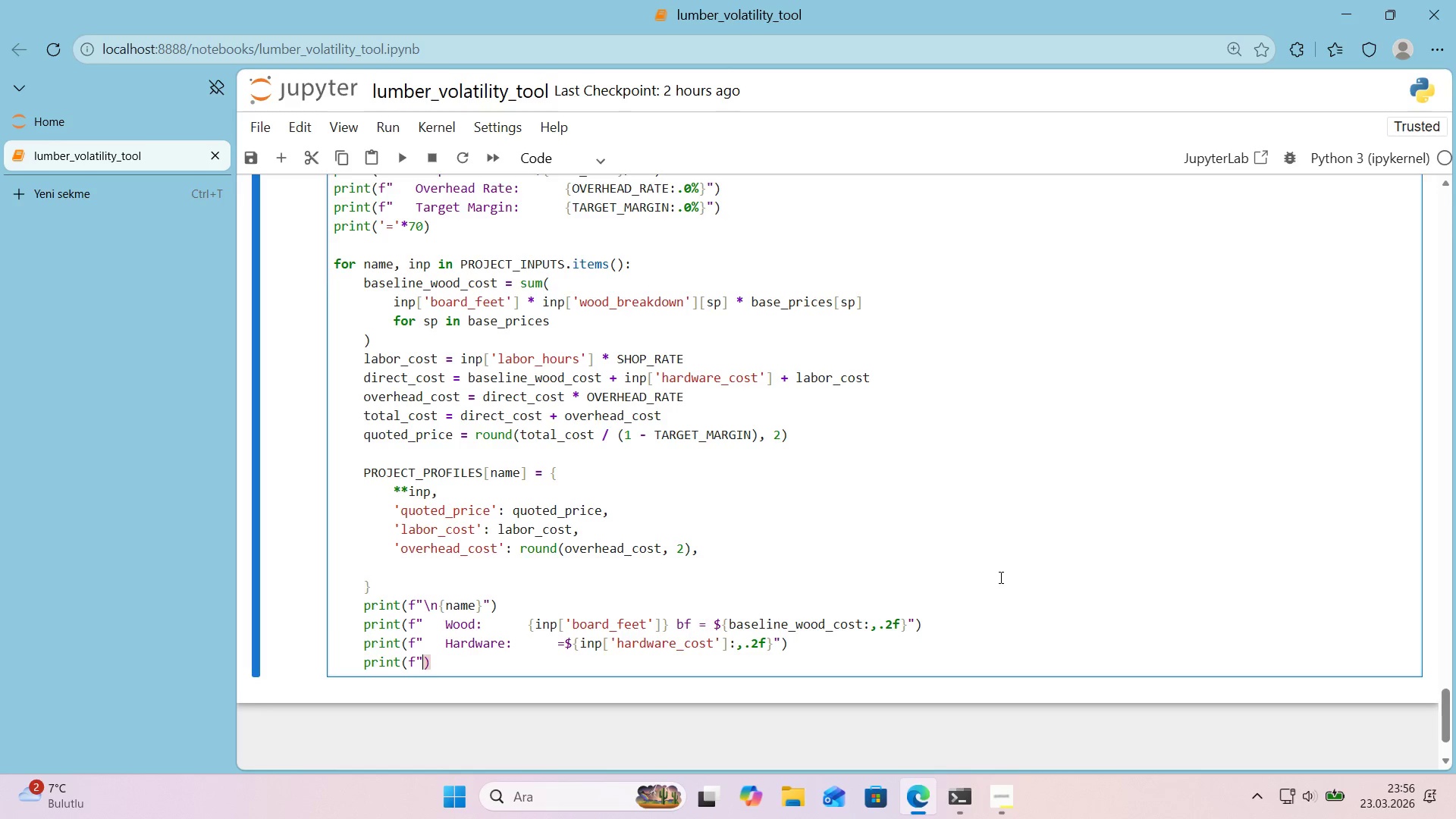 
key(Backquote)
 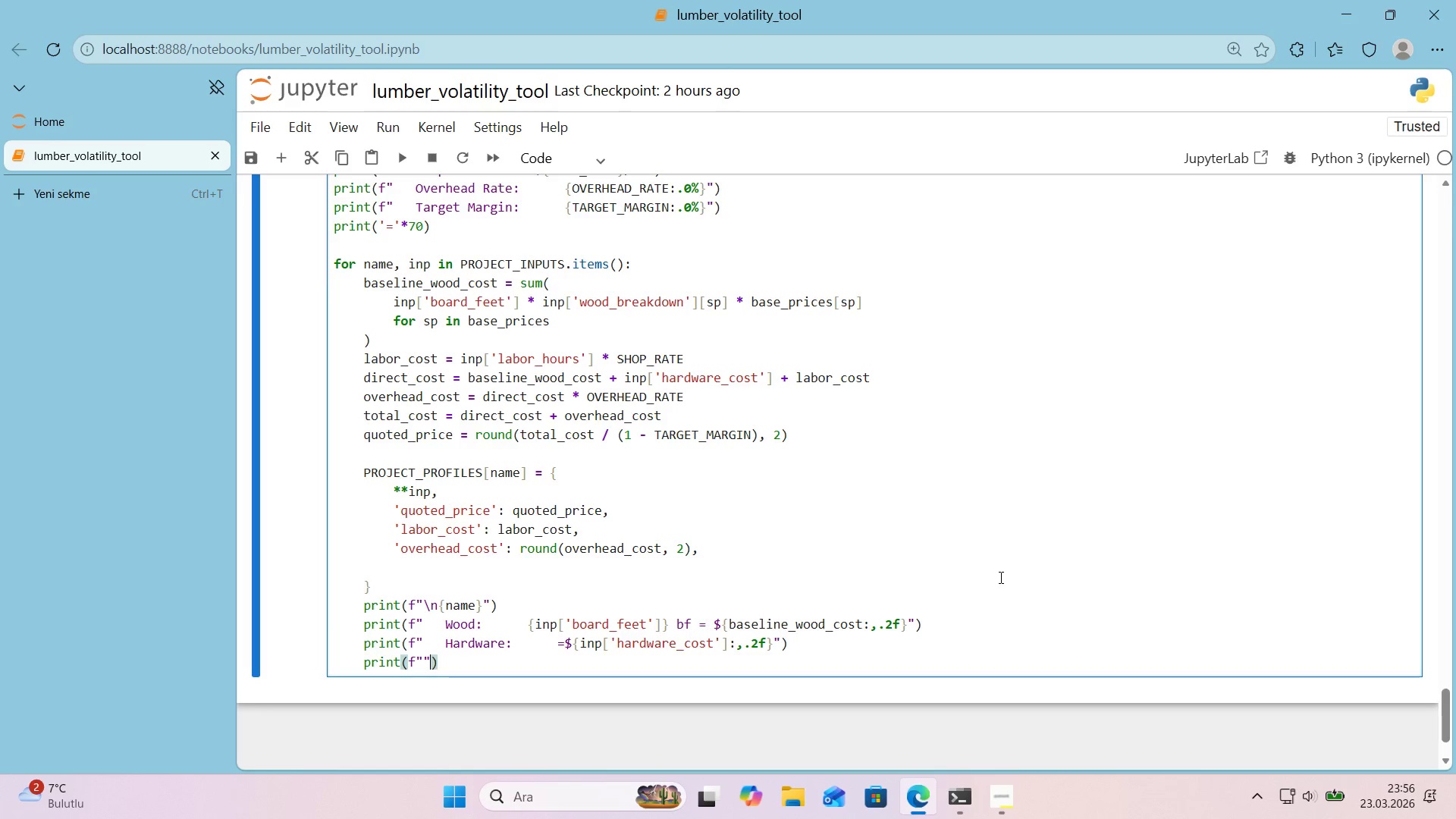 
key(ArrowLeft)
 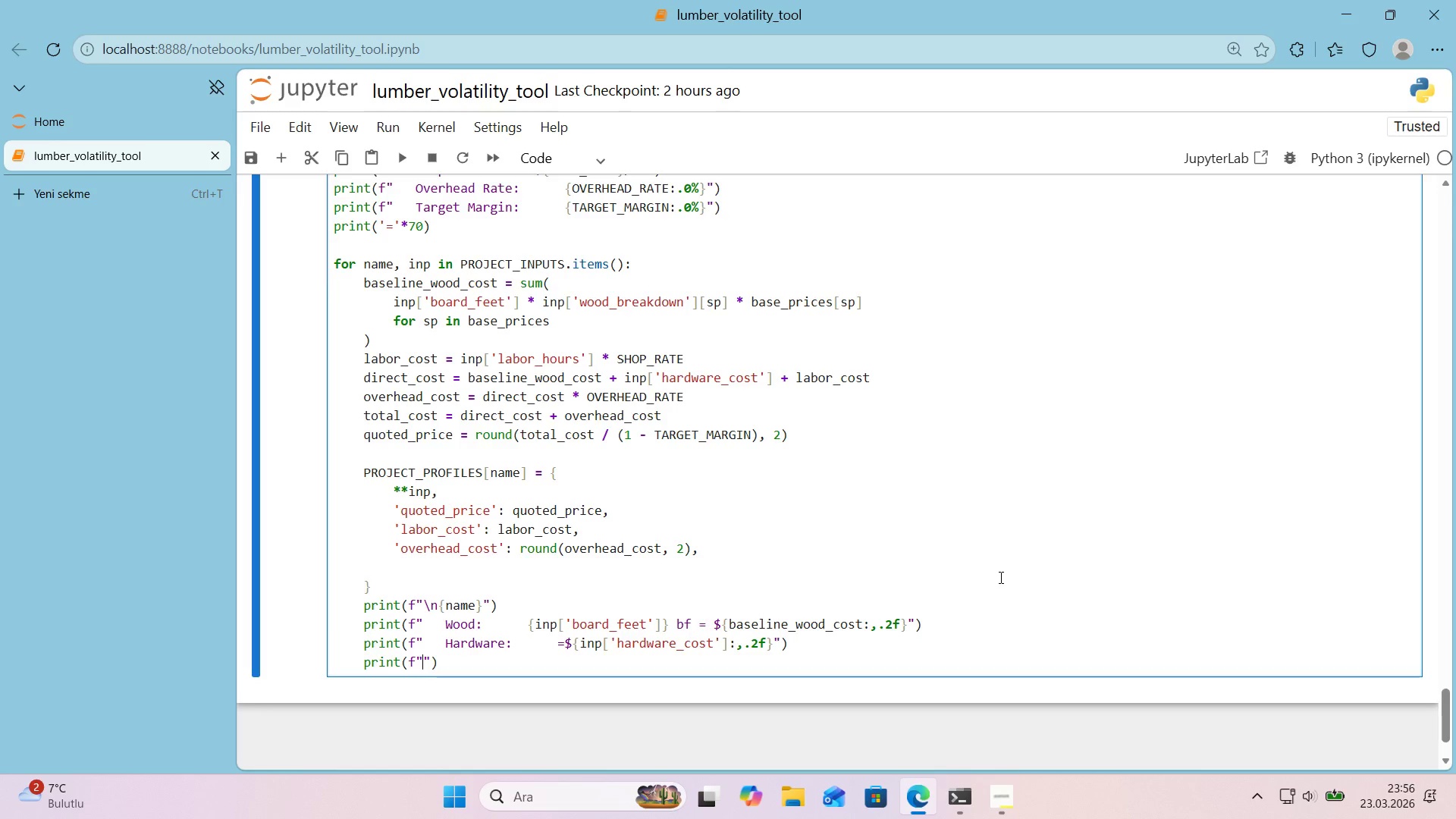 
type(   Labor> )
 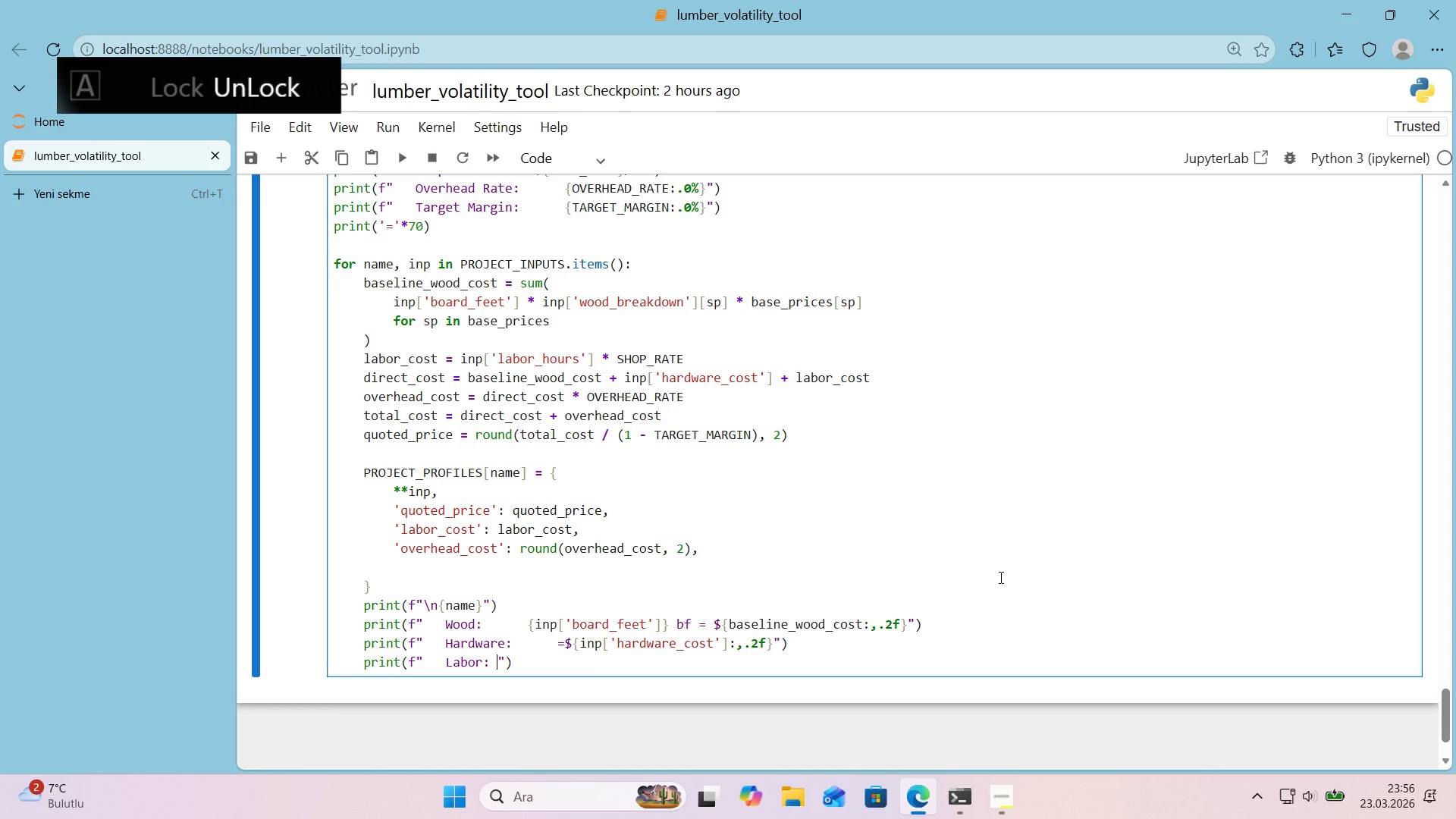 
key(Alt+Control+7)
 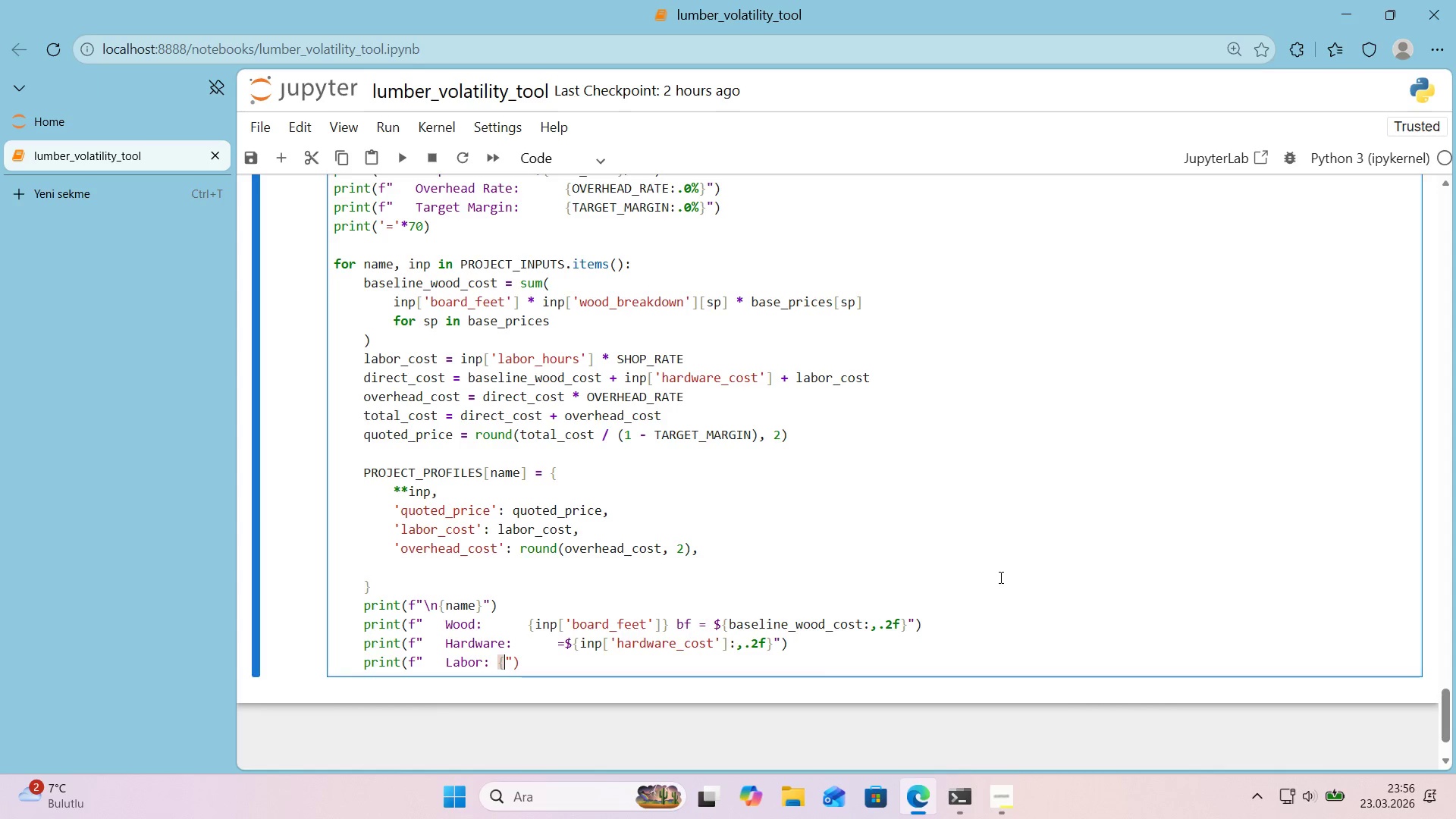 
key(Alt+Control+0)
 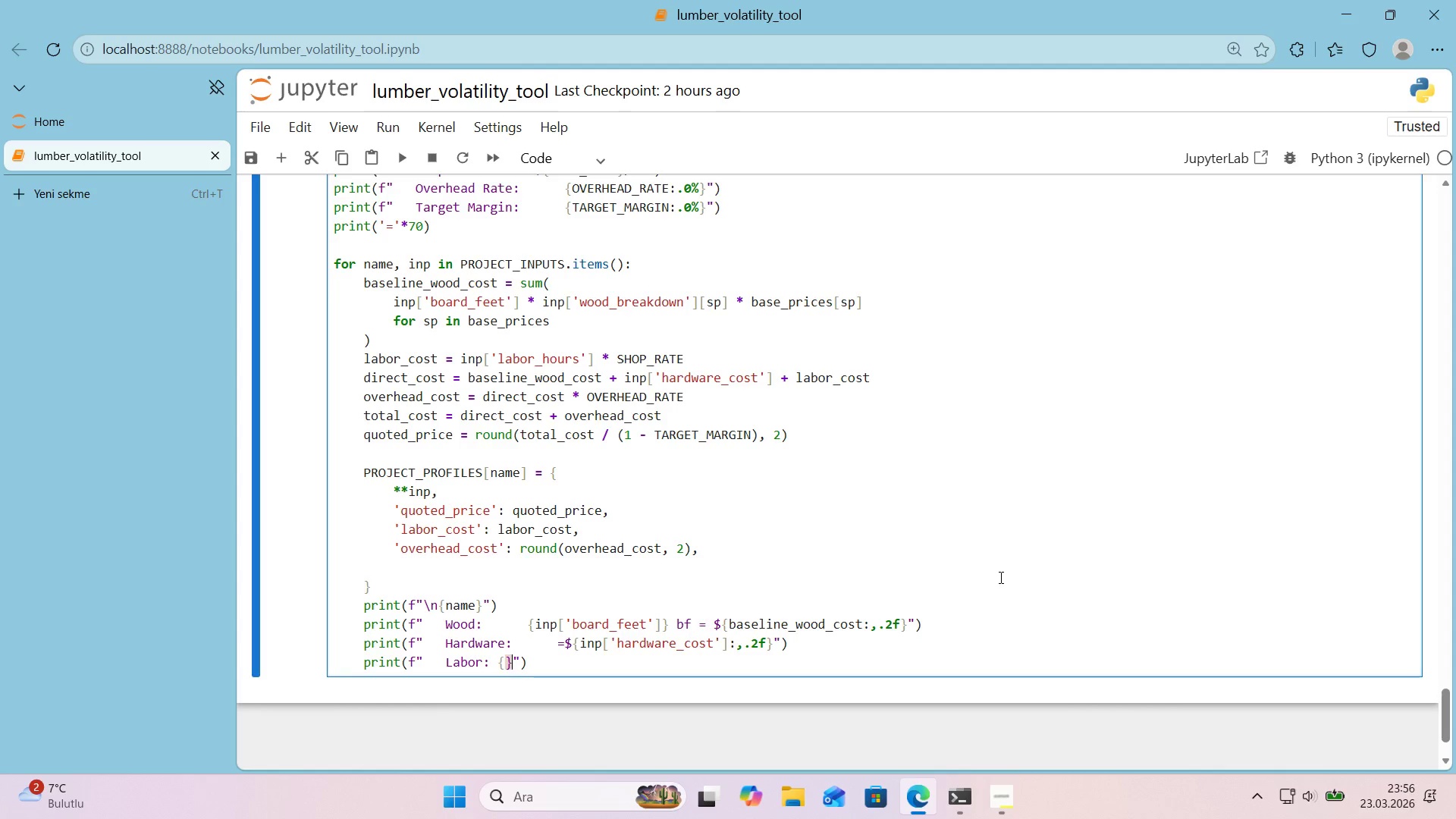 
key(ArrowLeft)
 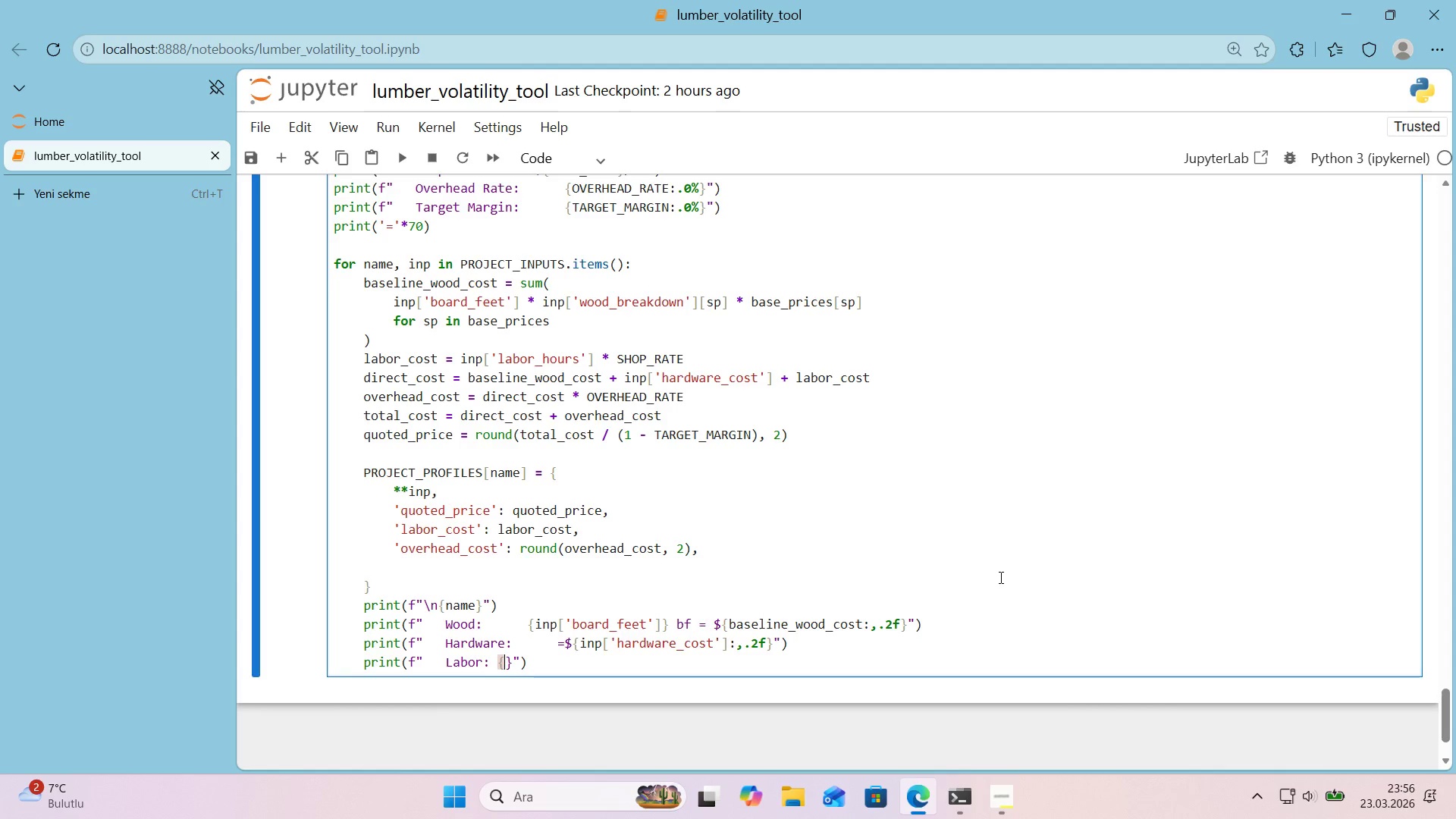 
key(ArrowLeft)
 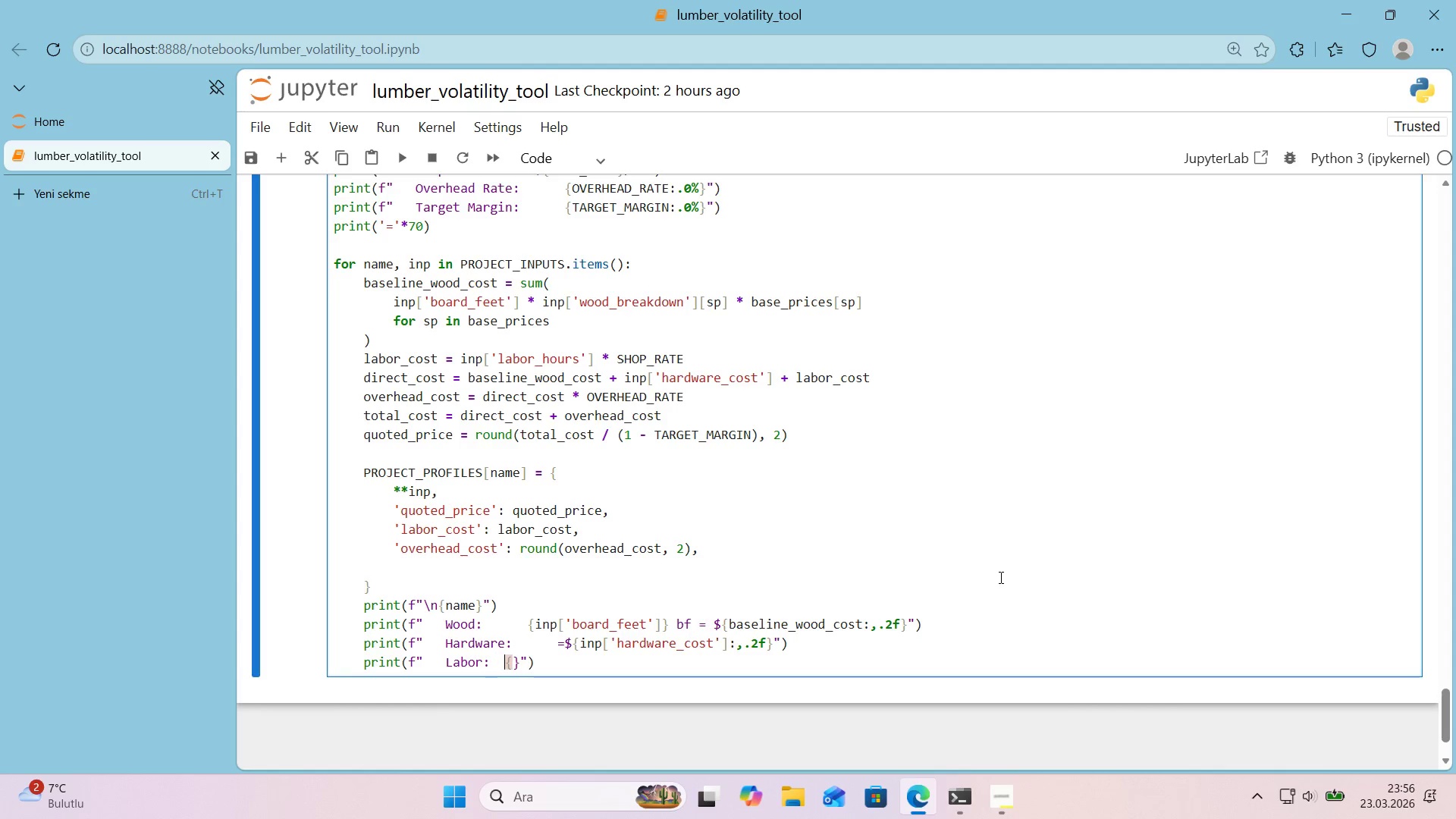 
key(Space)
 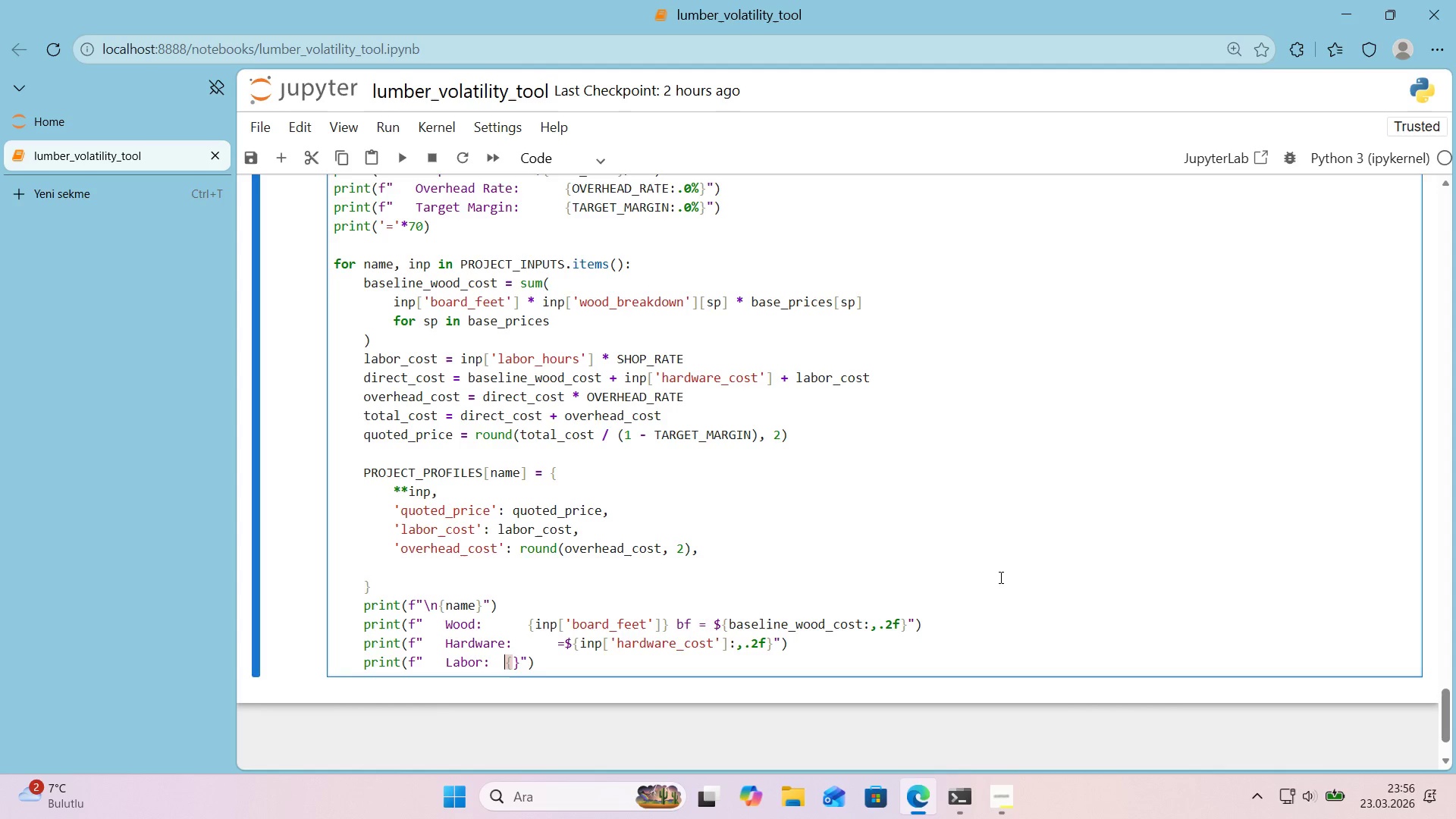 
key(Space)
 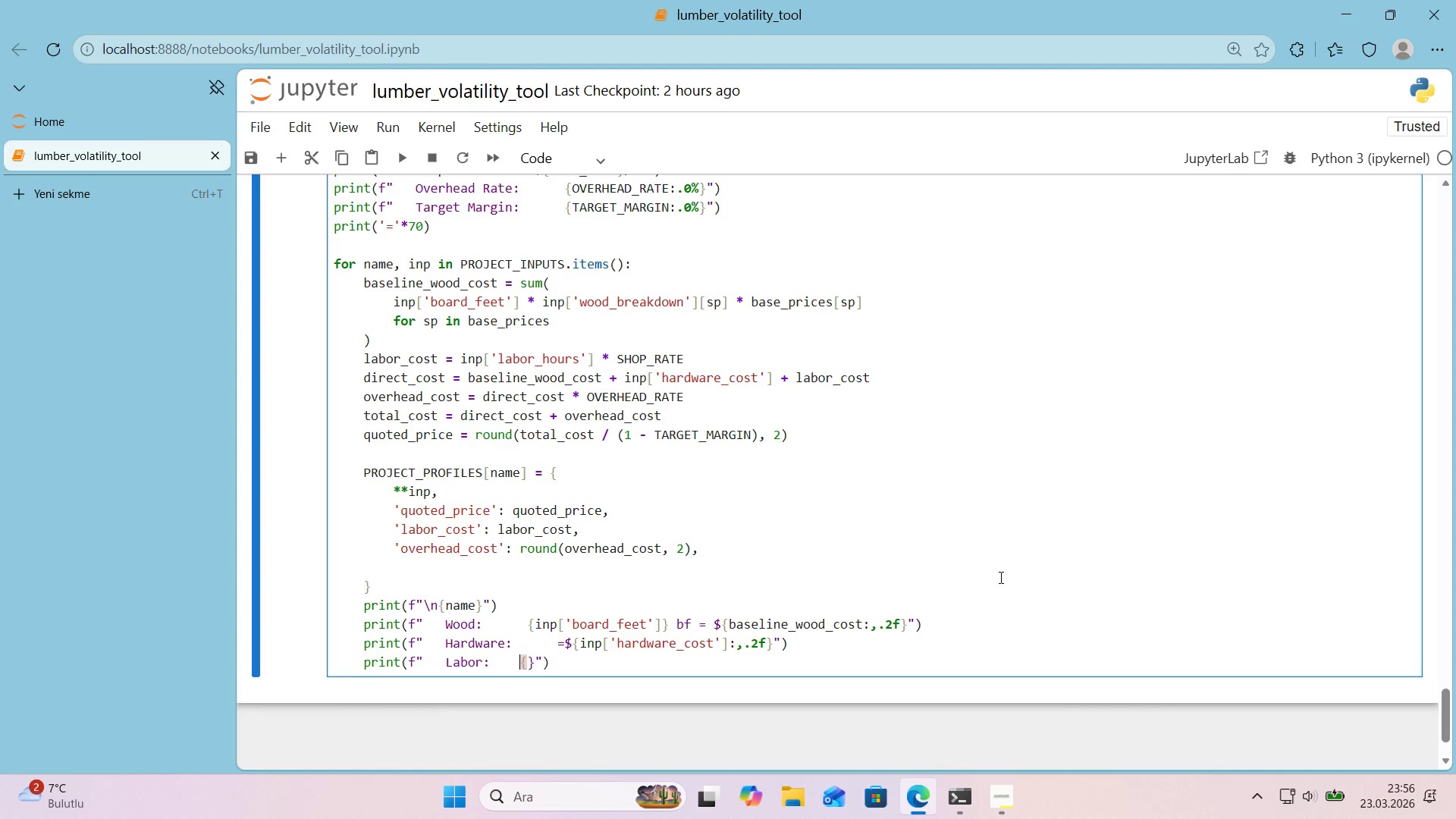 
key(Space)
 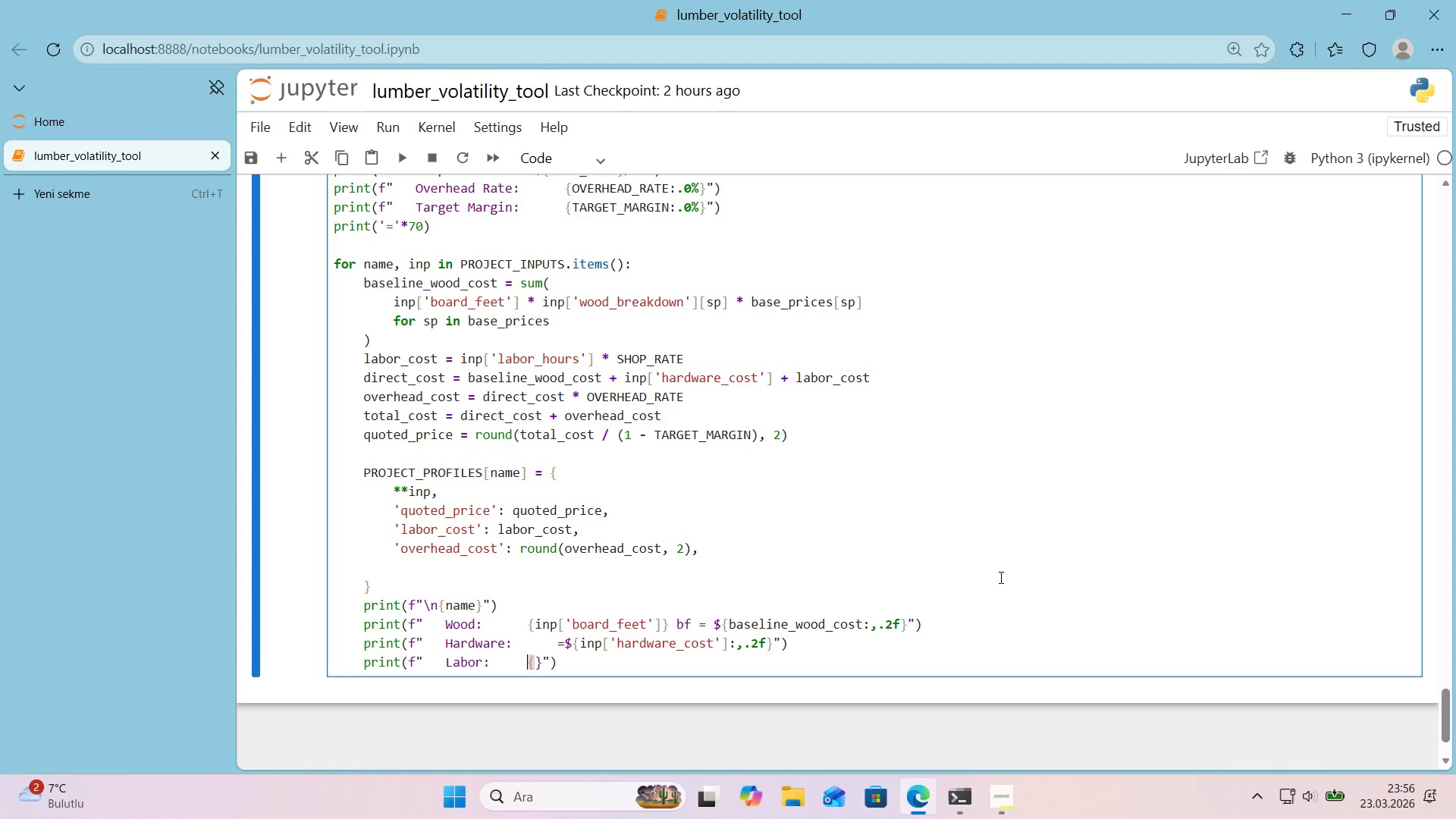 
key(Space)
 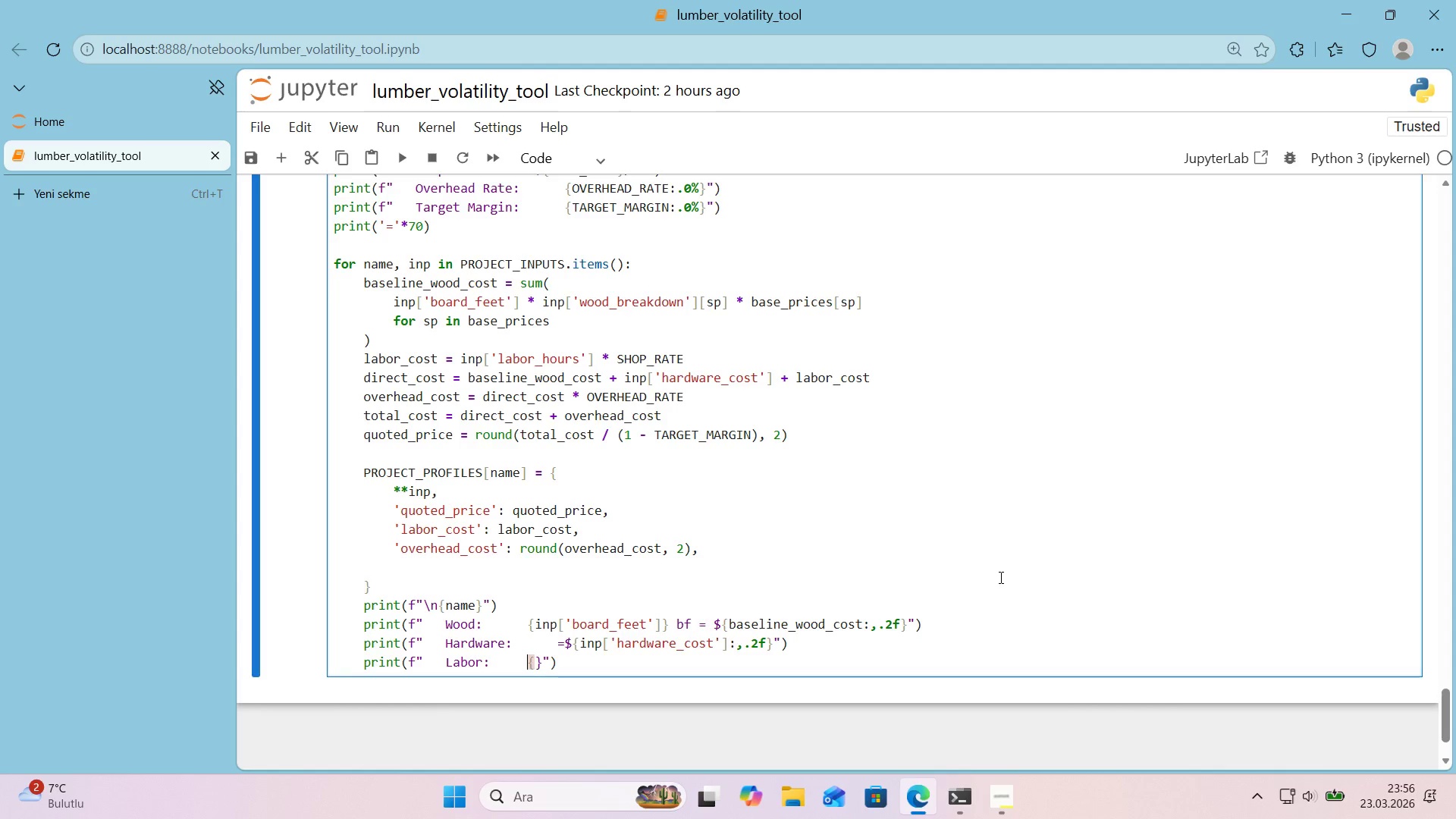 
key(Space)
 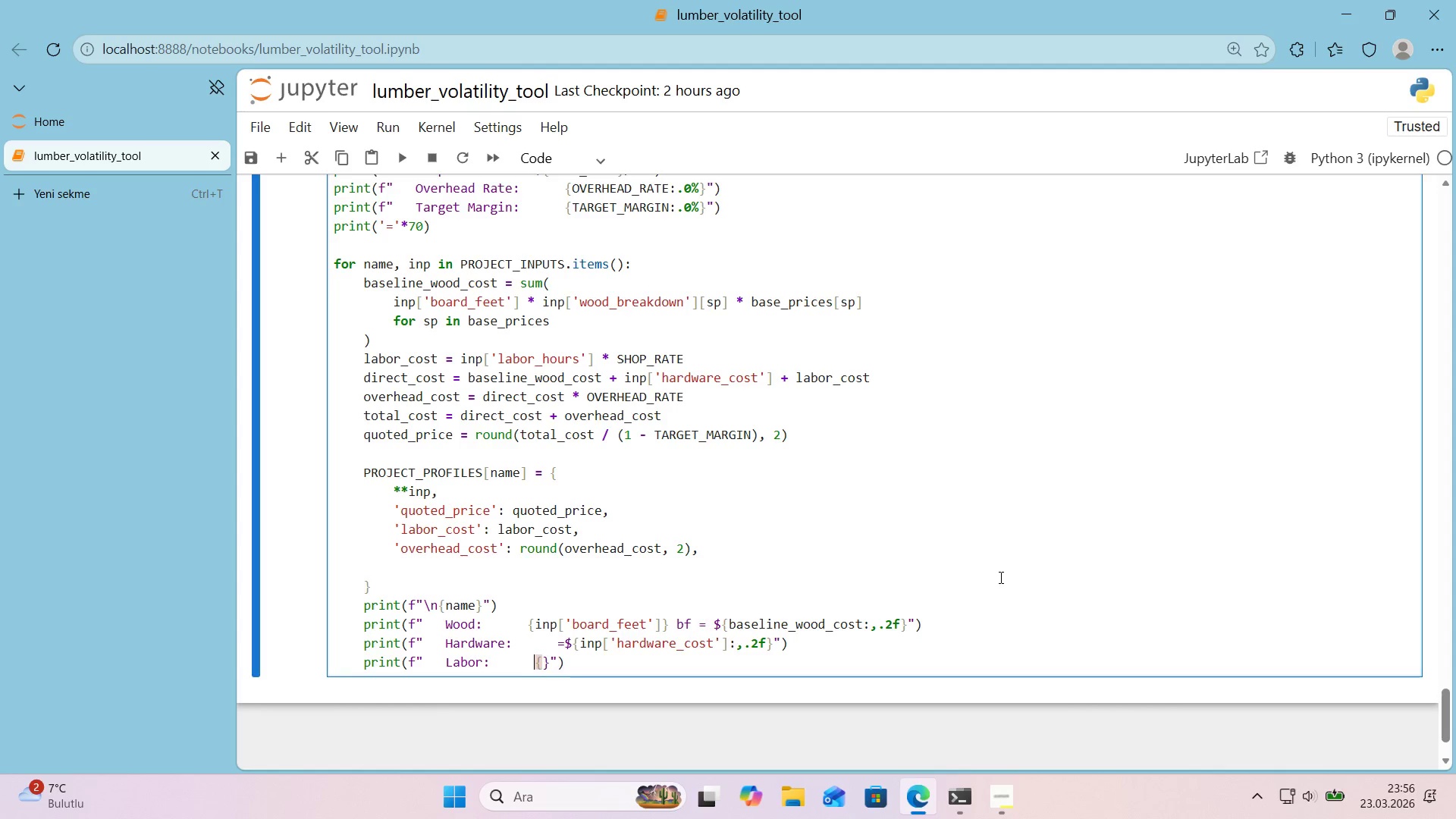 
key(Space)
 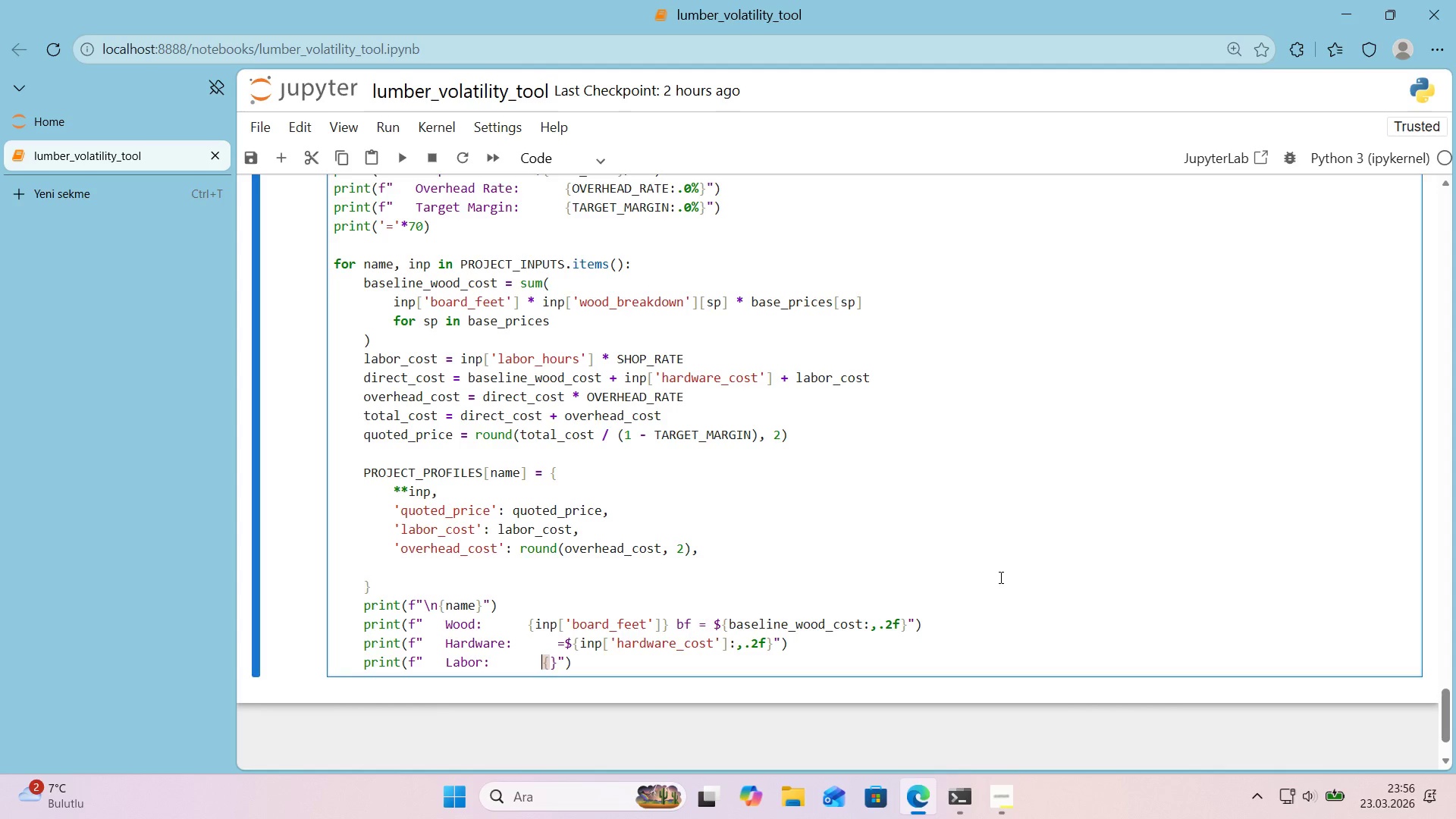 
key(ArrowRight)
 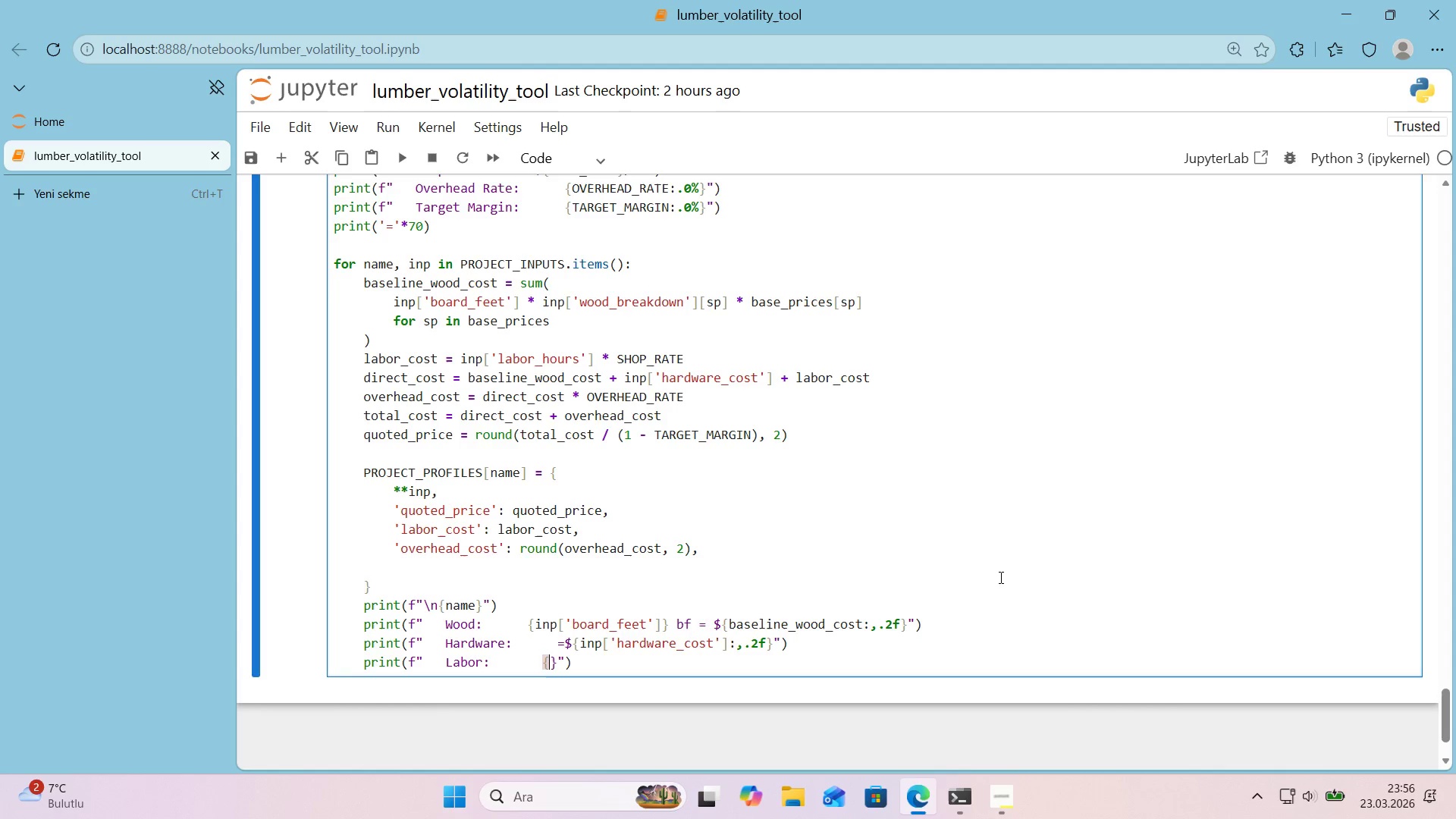 
type('np)
 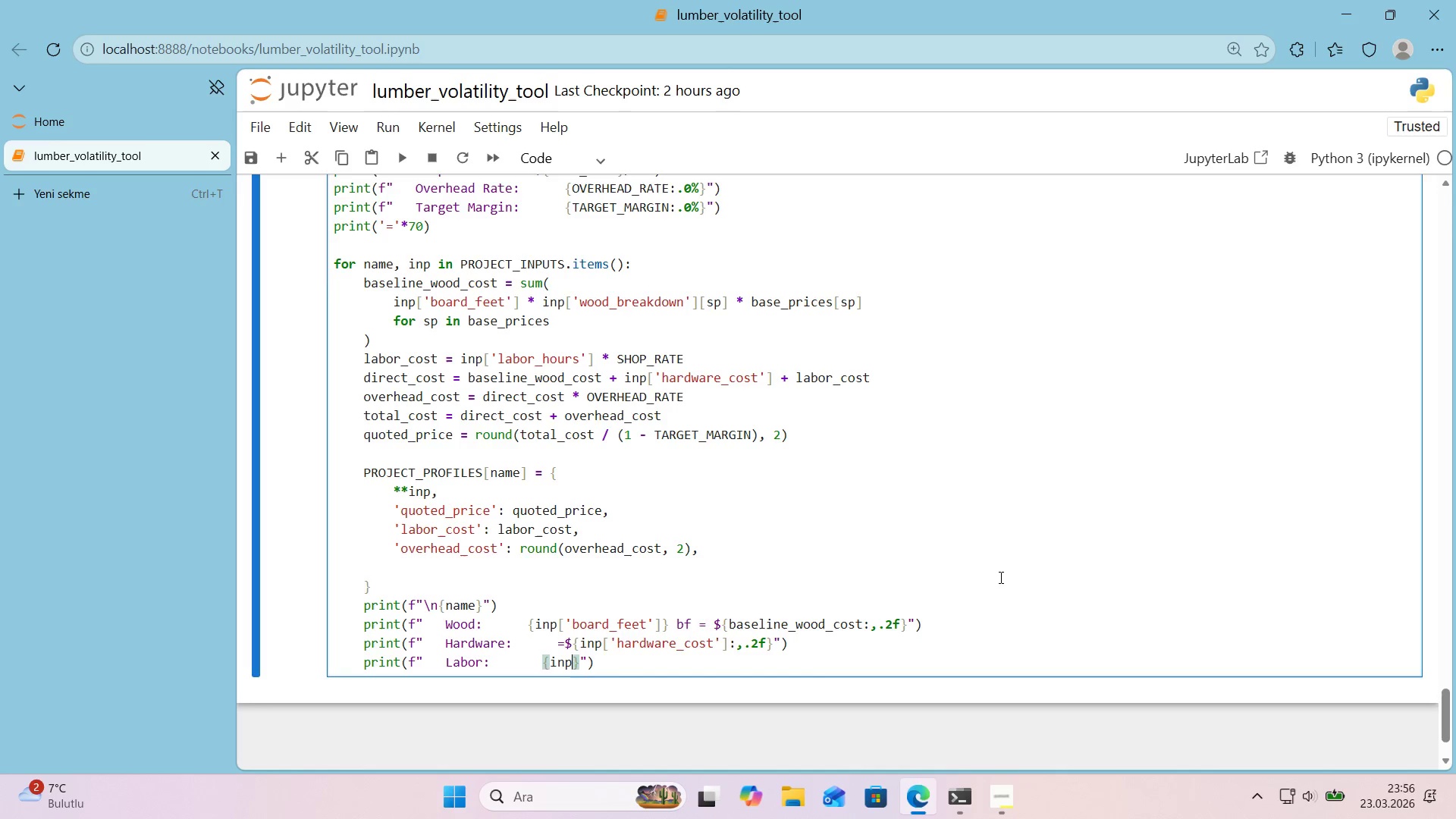 
key(Alt+Control+8)
 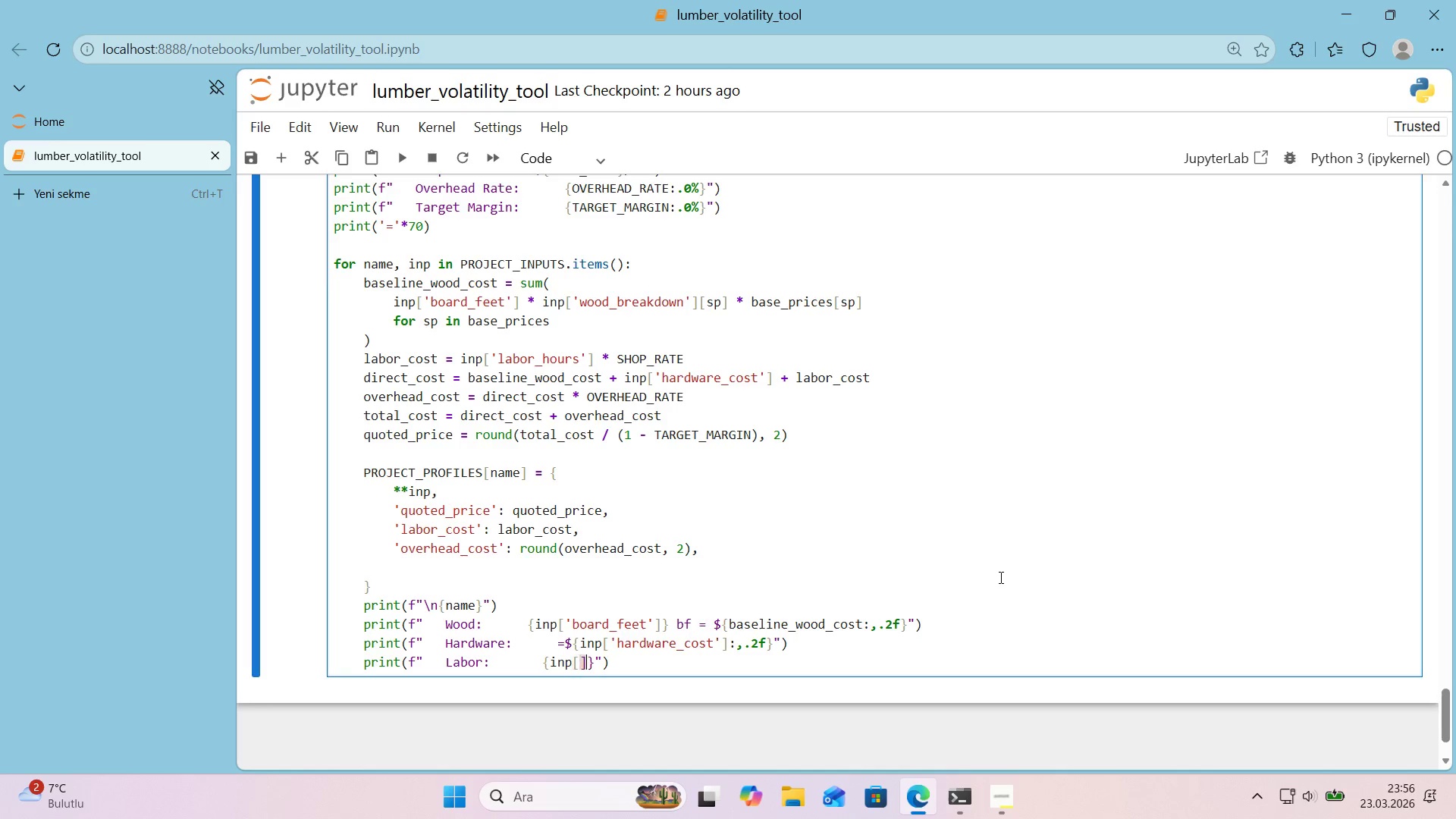 
key(Alt+Control+9)
 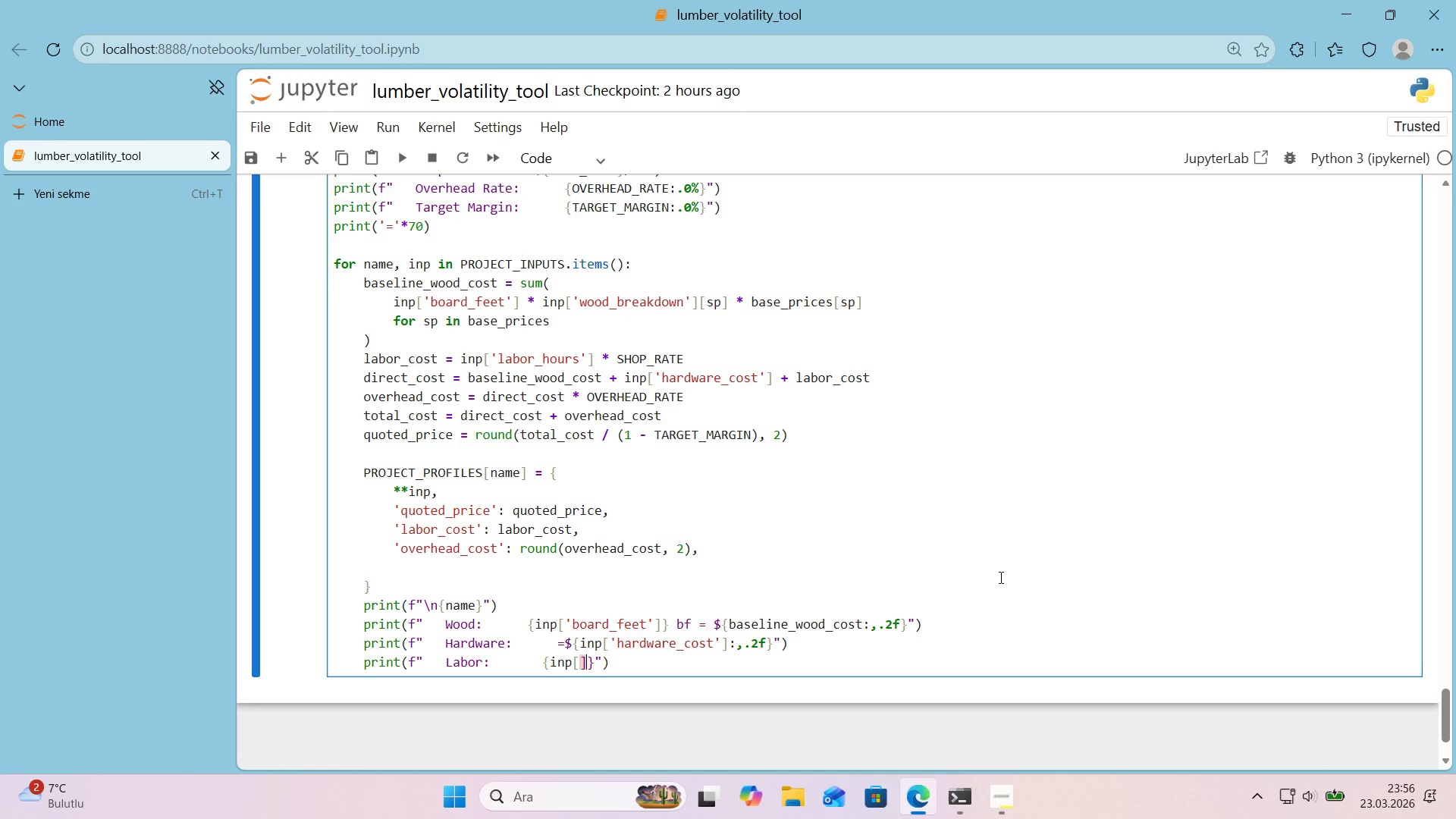 
key(ArrowLeft)
 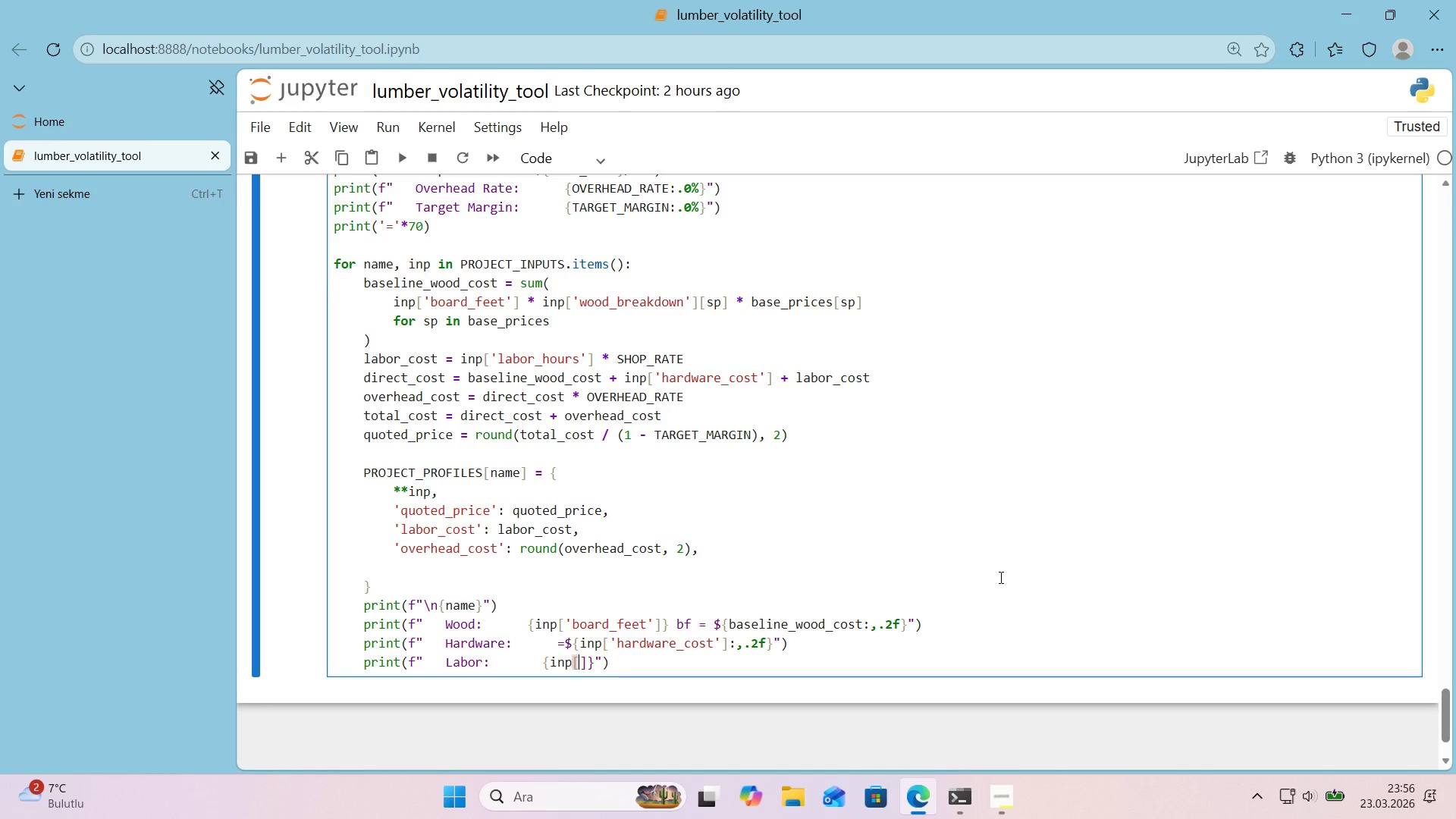 
type(a)
key(Backspace)
type(labor_hours)
 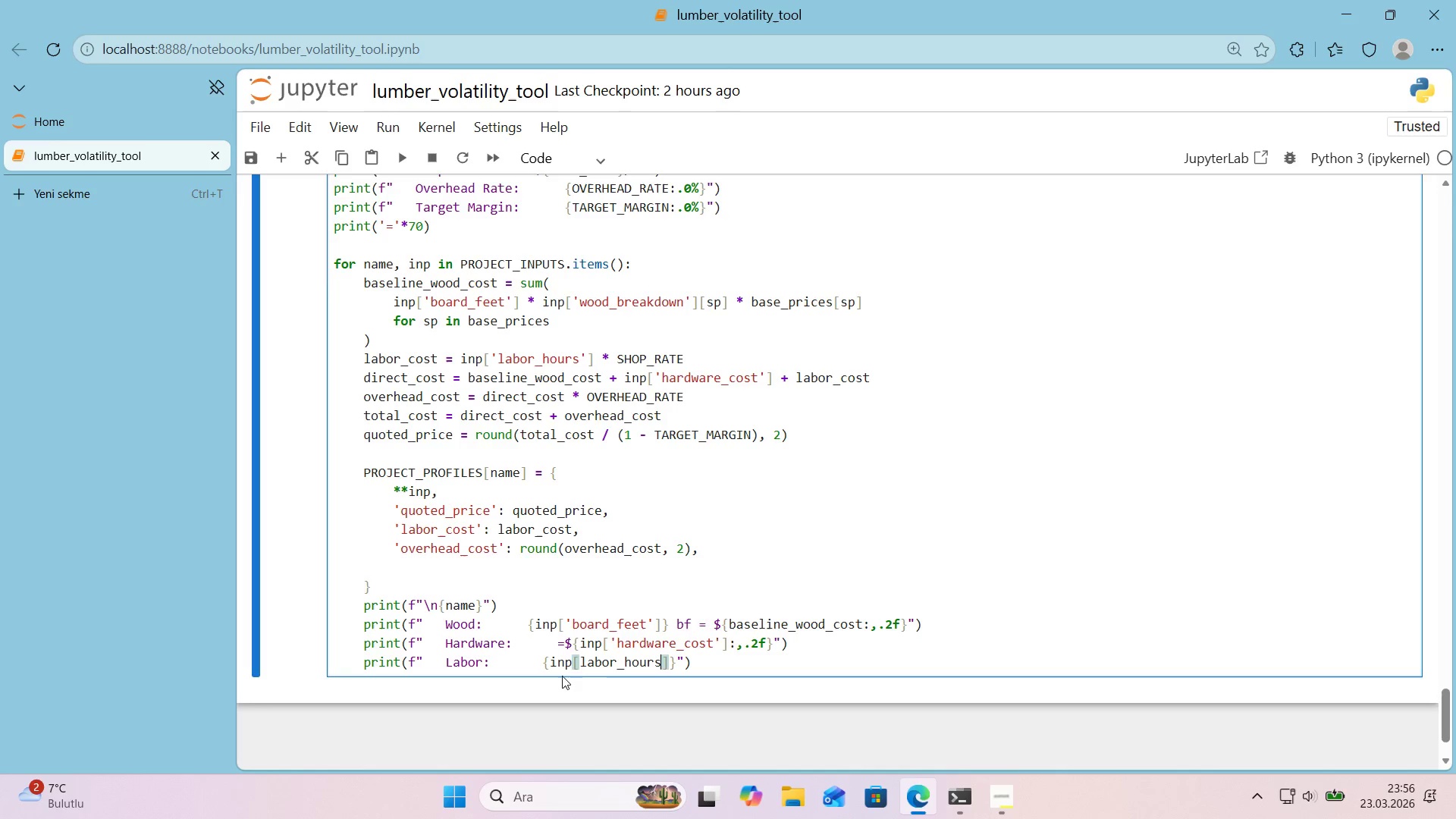 
left_click([582, 664])
 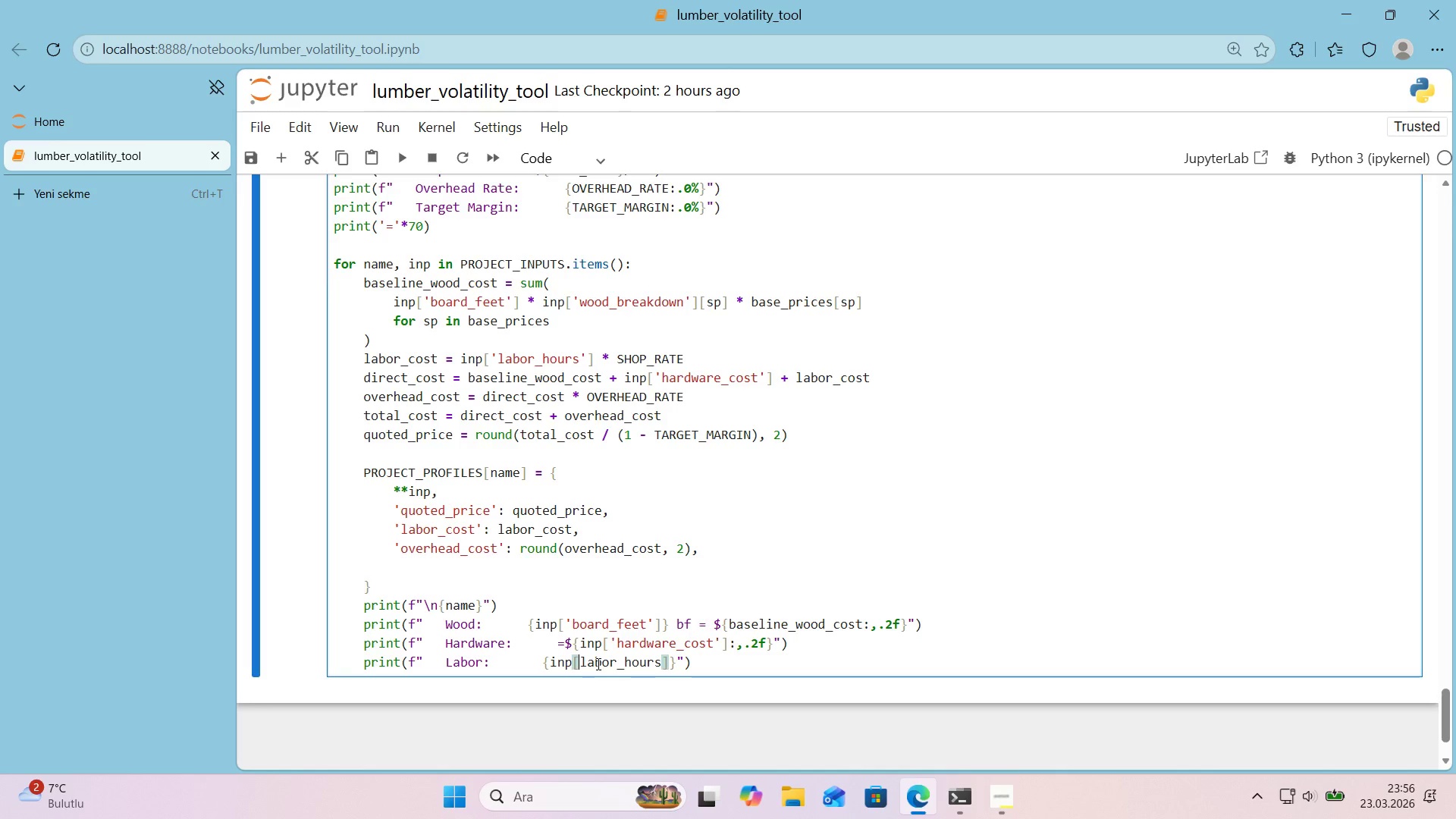 
type(@@)
 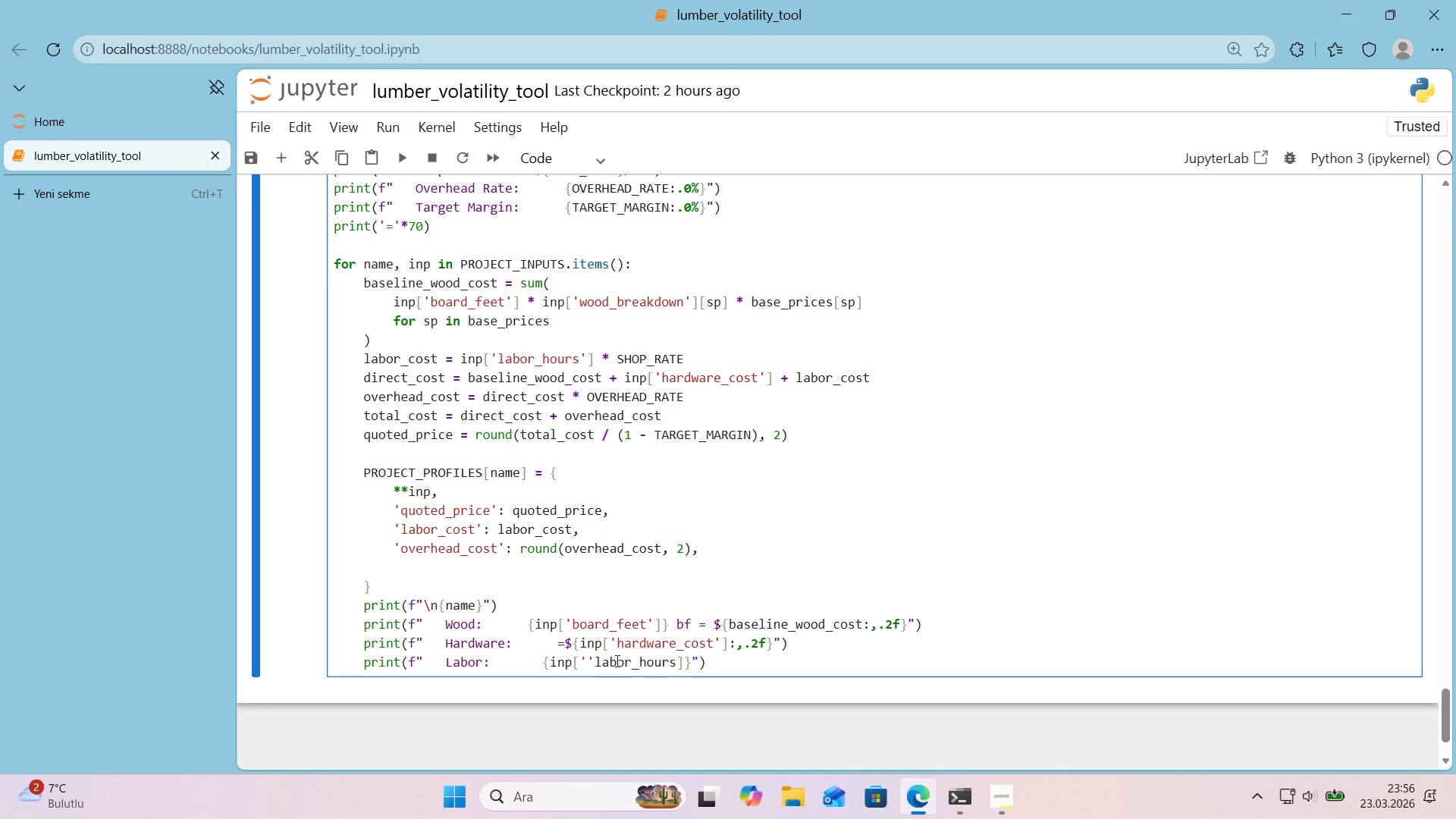 
double_click([620, 660])
 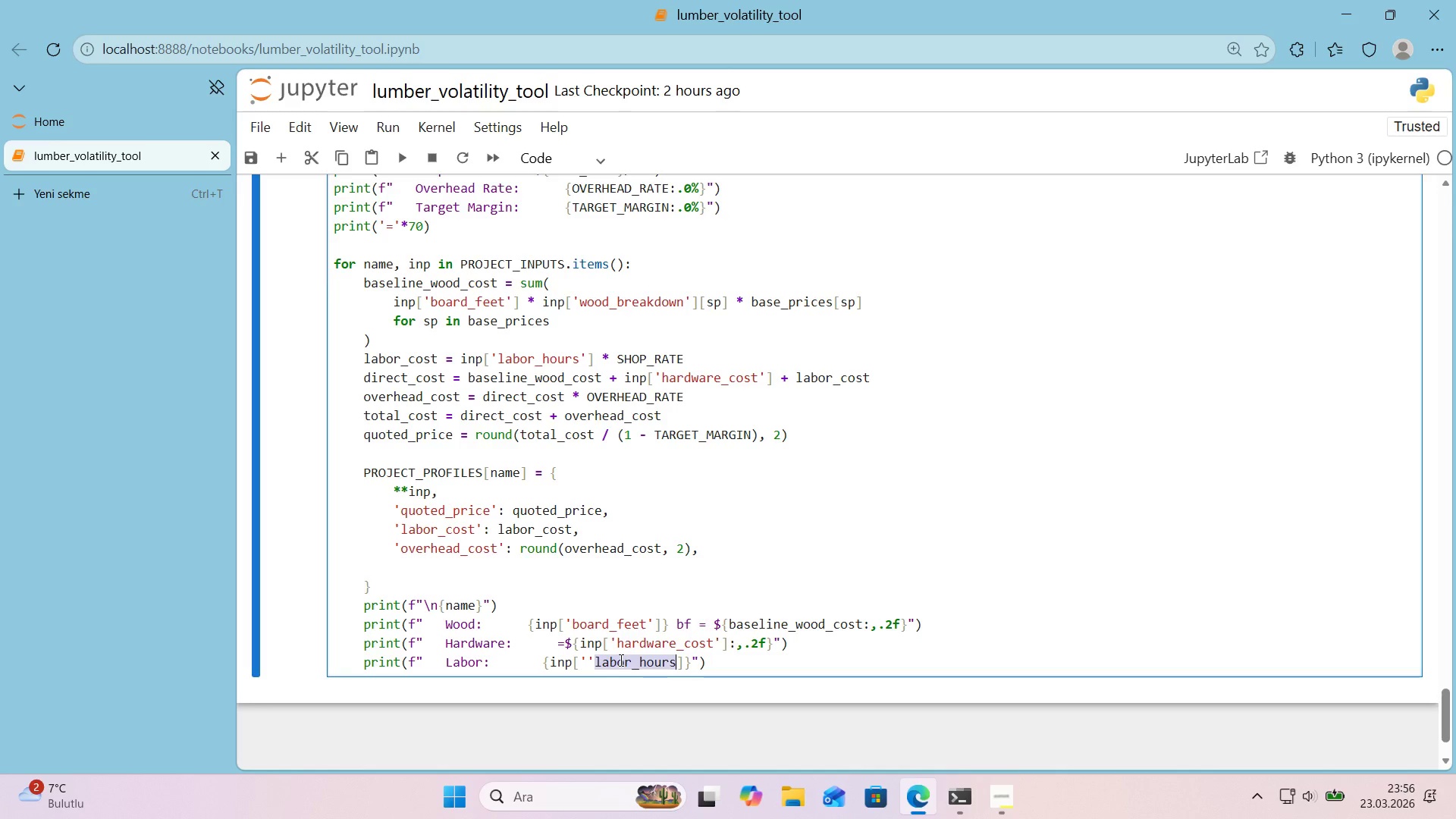 
key(Control+C)
 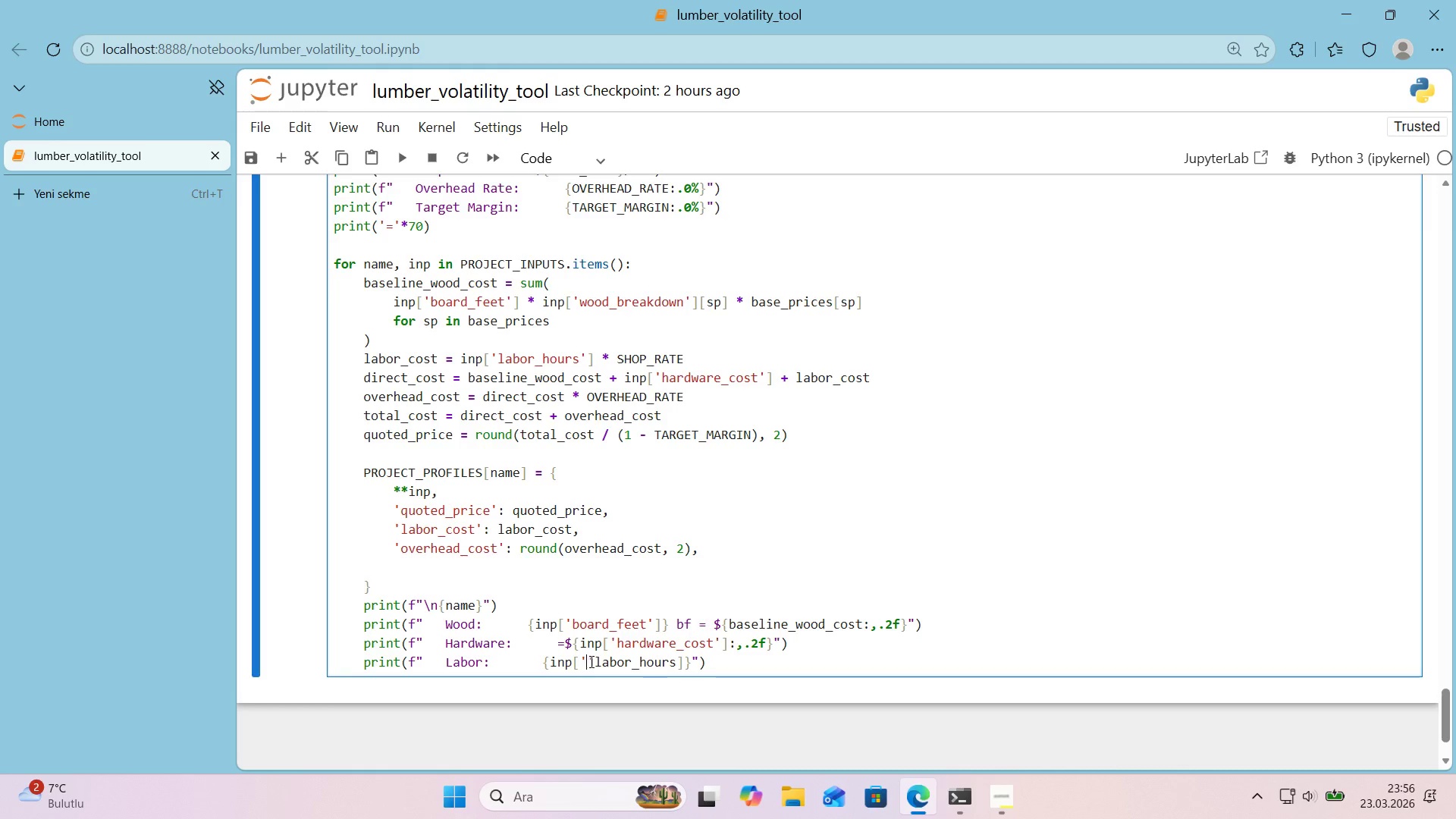 
double_click([627, 664])
 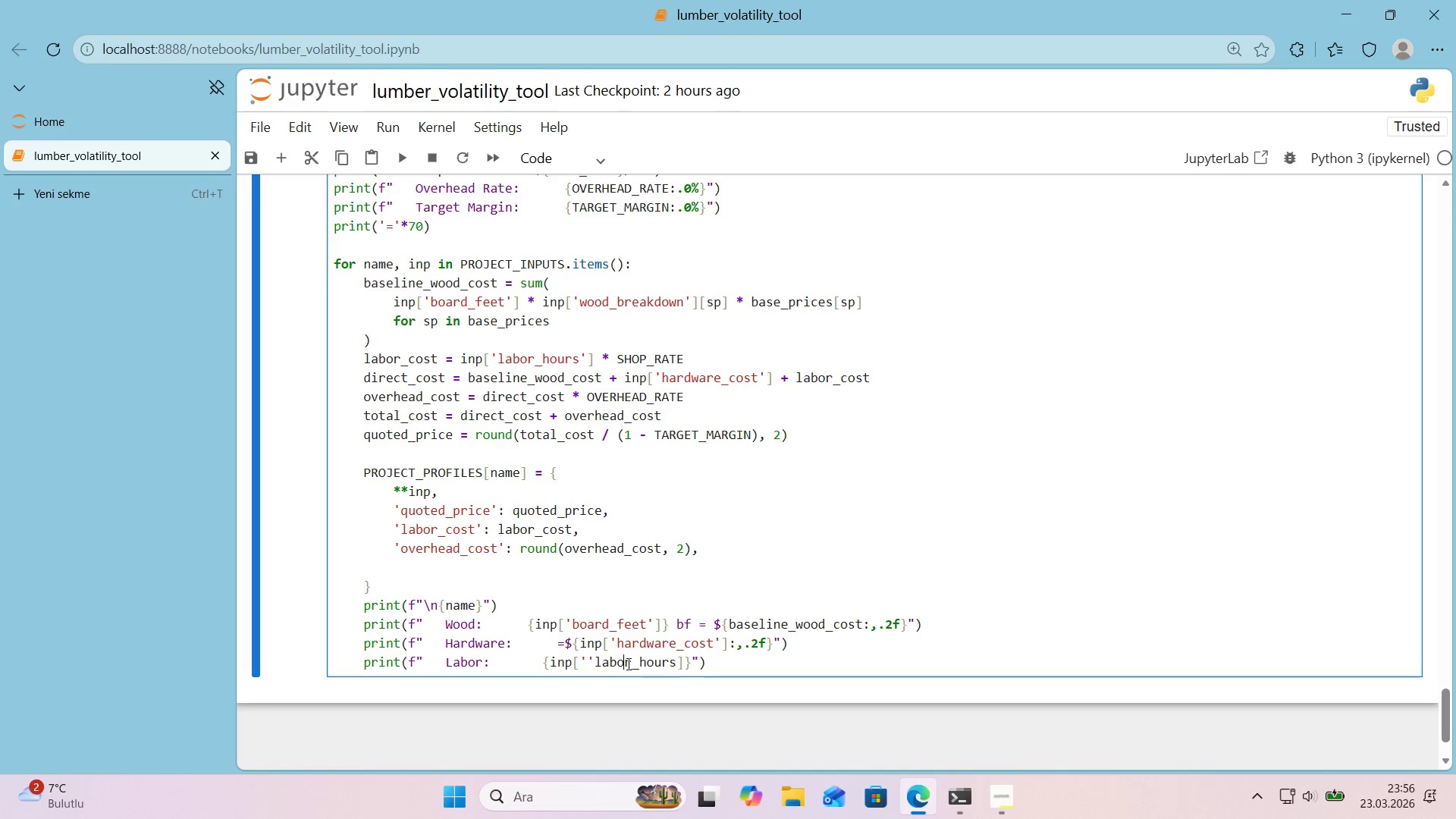 
triple_click([627, 664])
 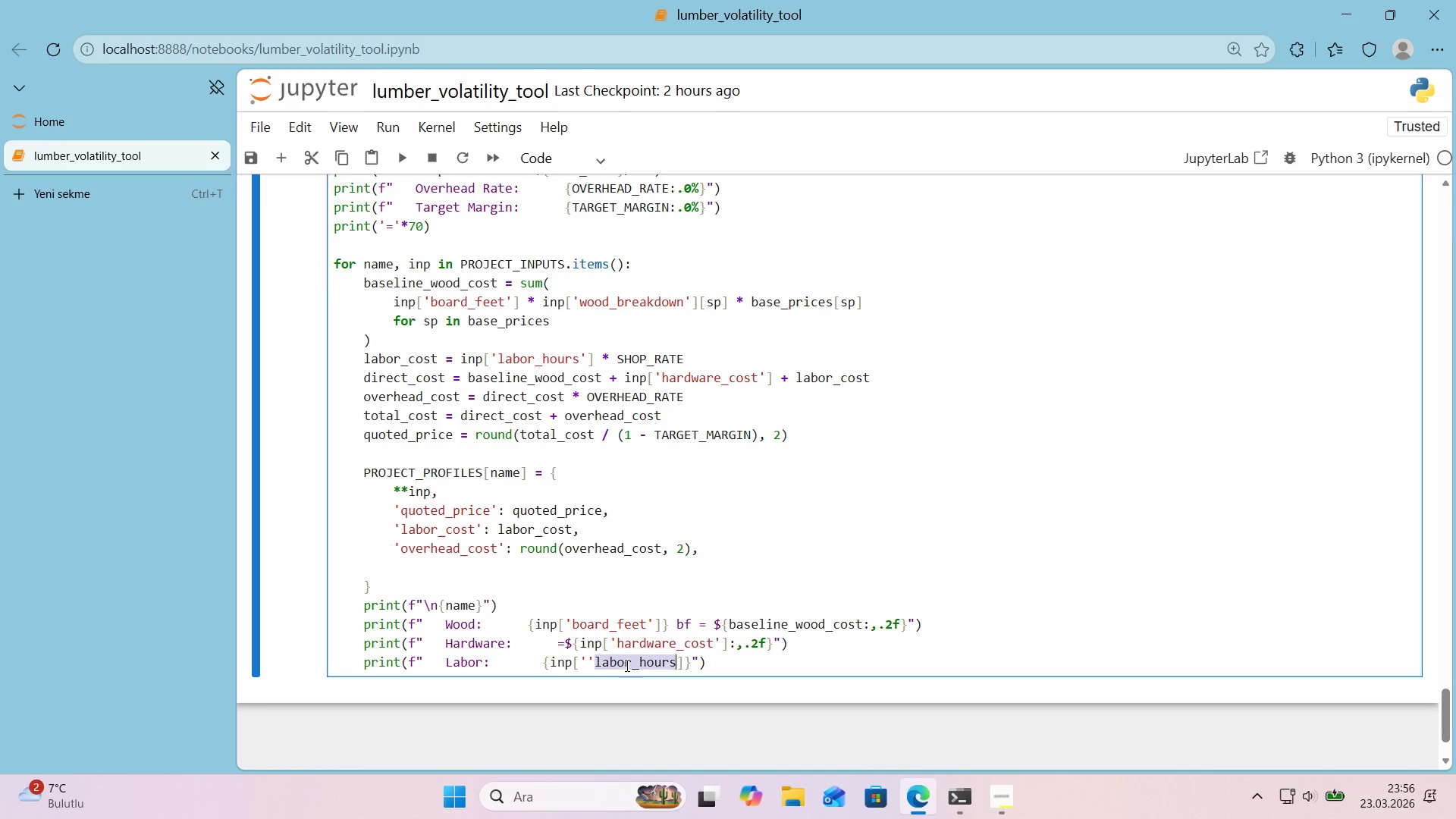 
left_click_drag(start_coordinate=[627, 665], to_coordinate=[589, 665])
 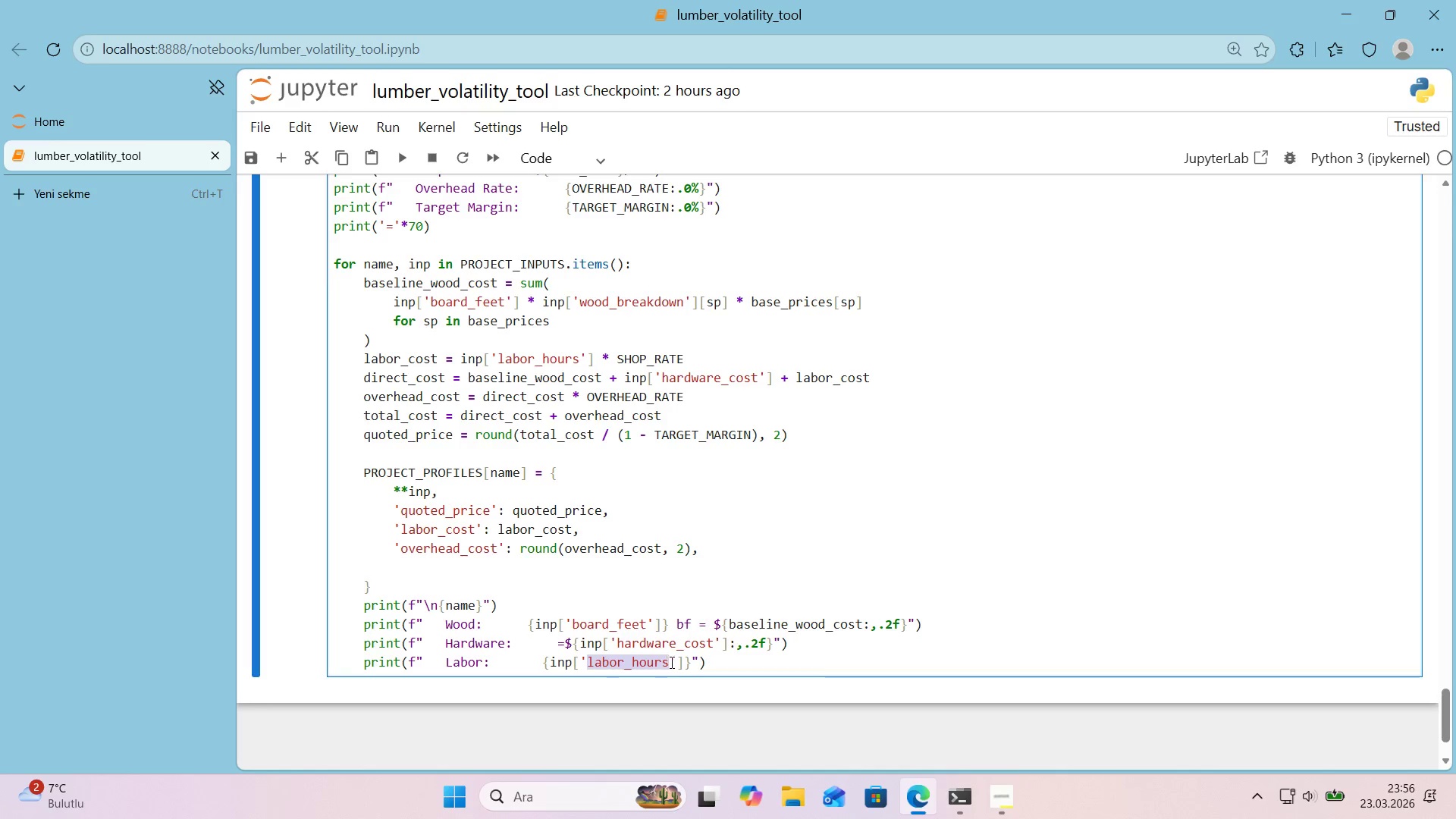 
left_click([676, 662])
 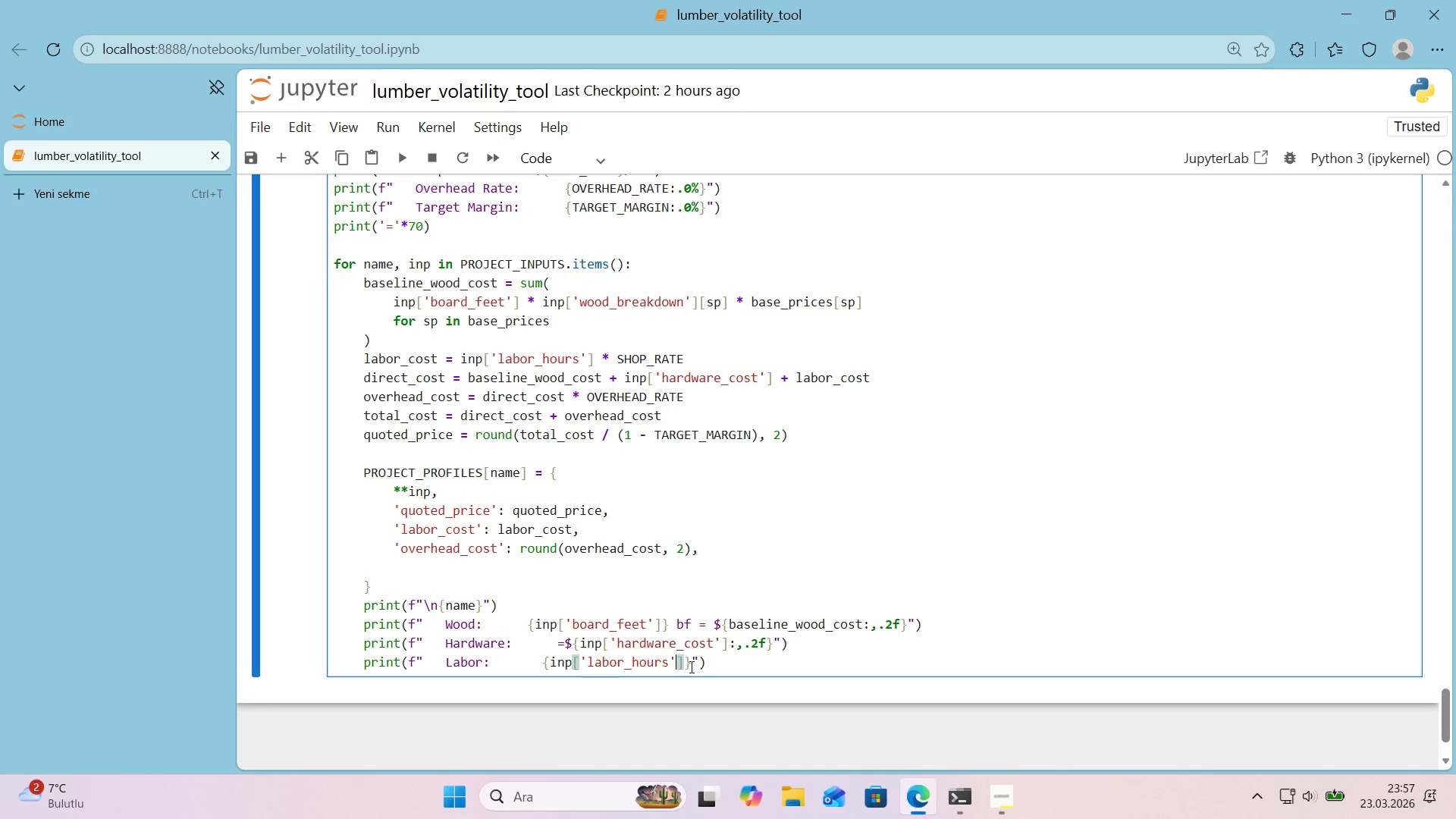 
left_click([683, 667])
 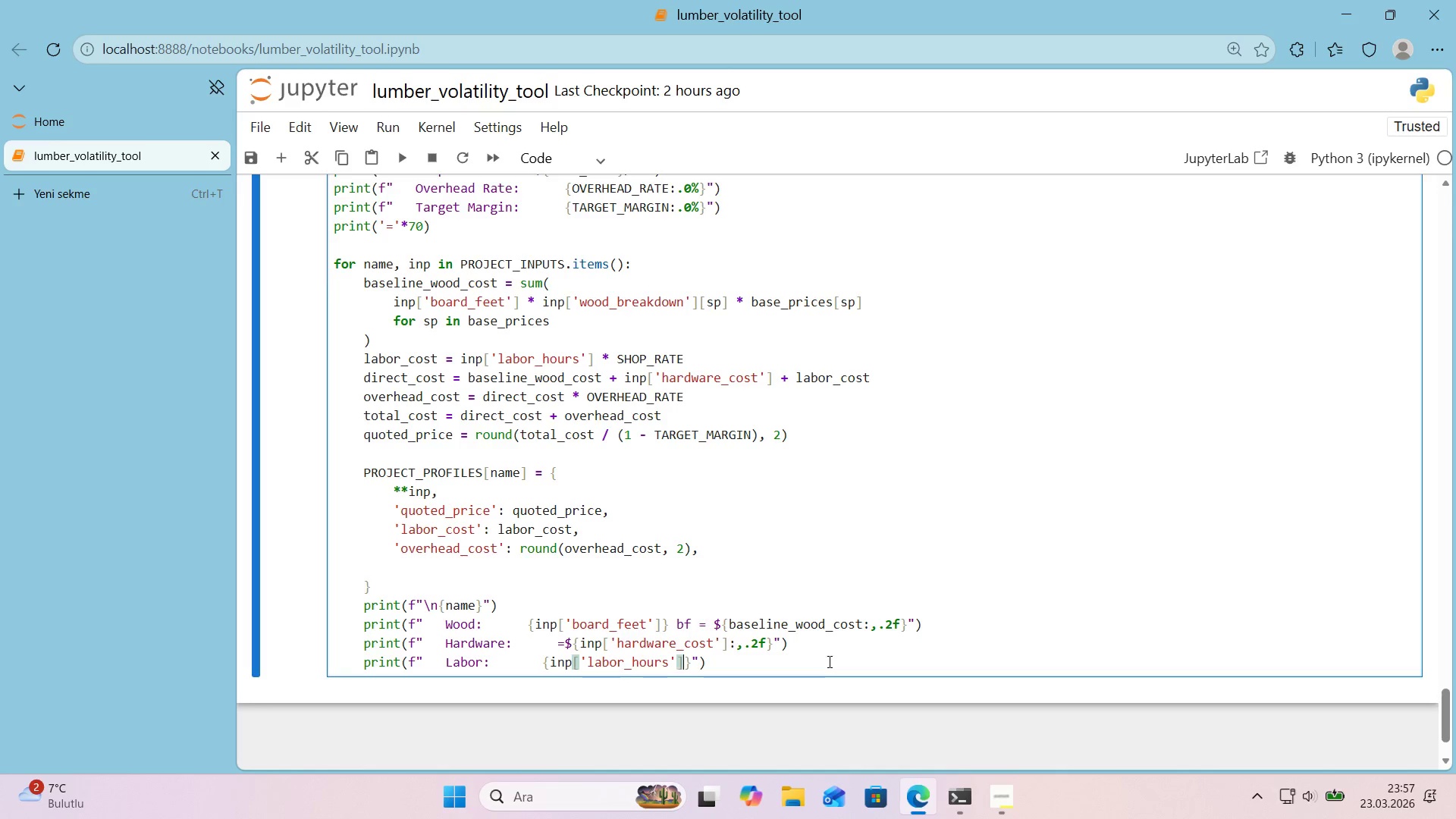 
key(ArrowRight)
 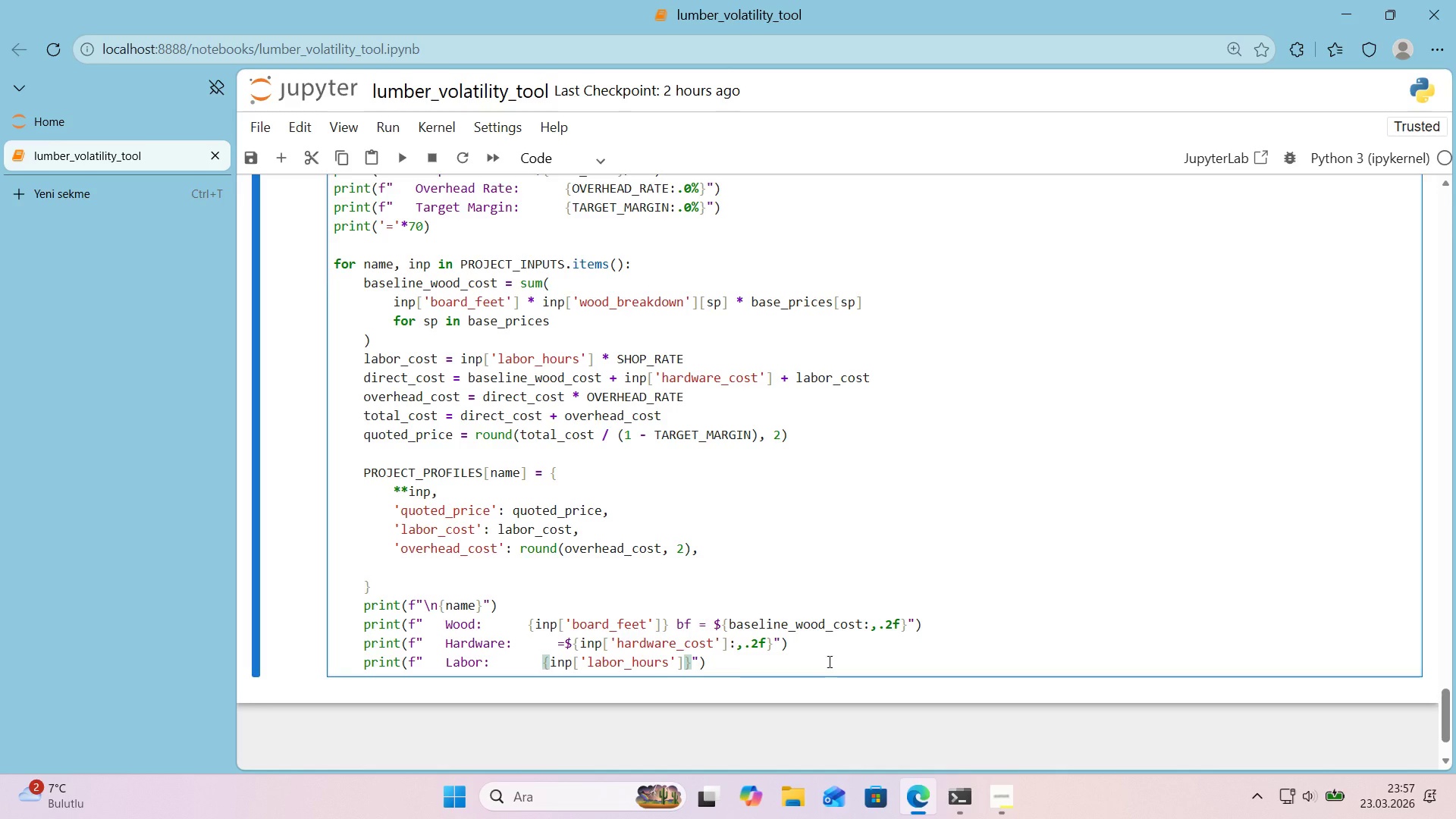 
type( hrs )  )
 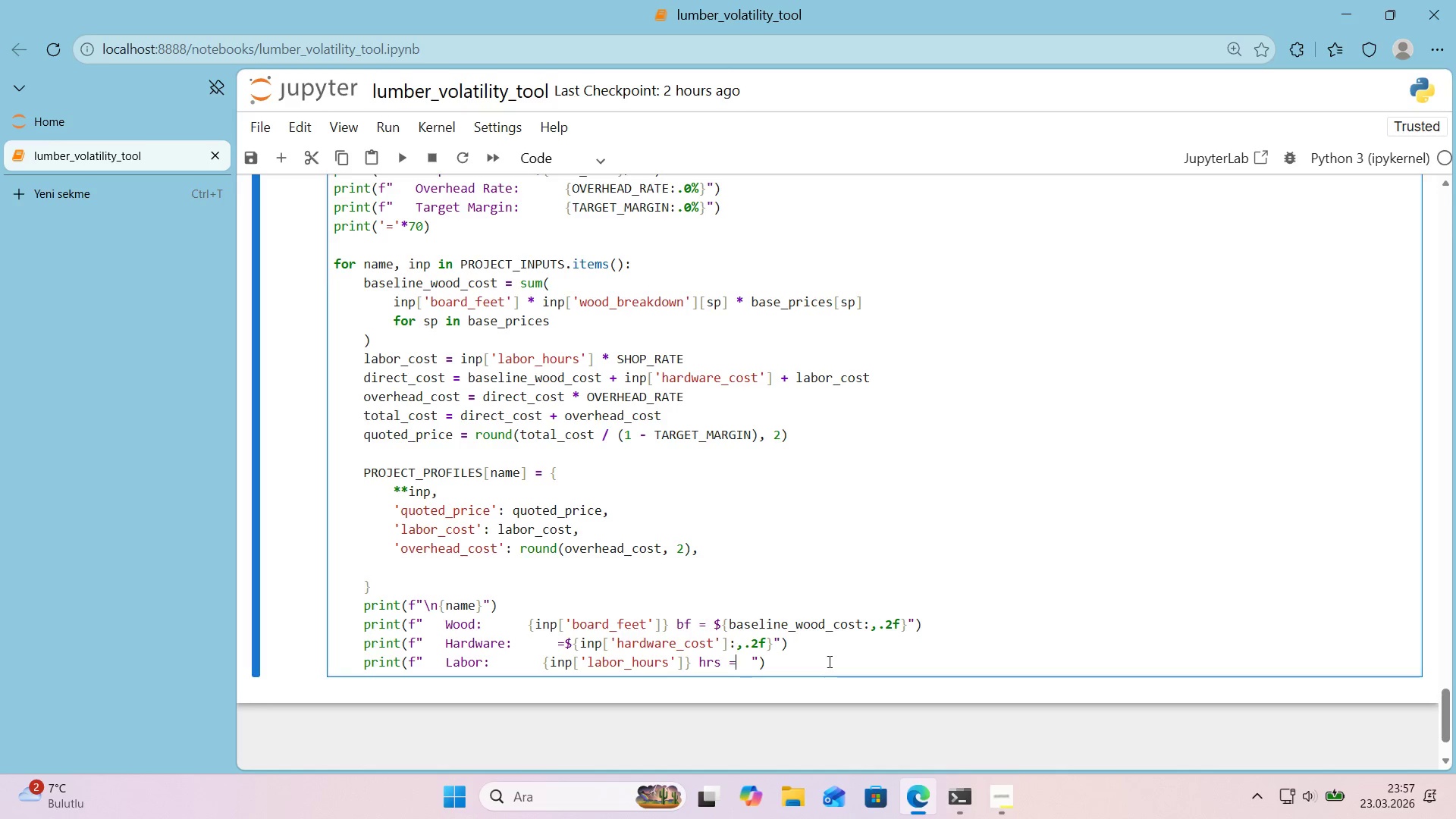 
 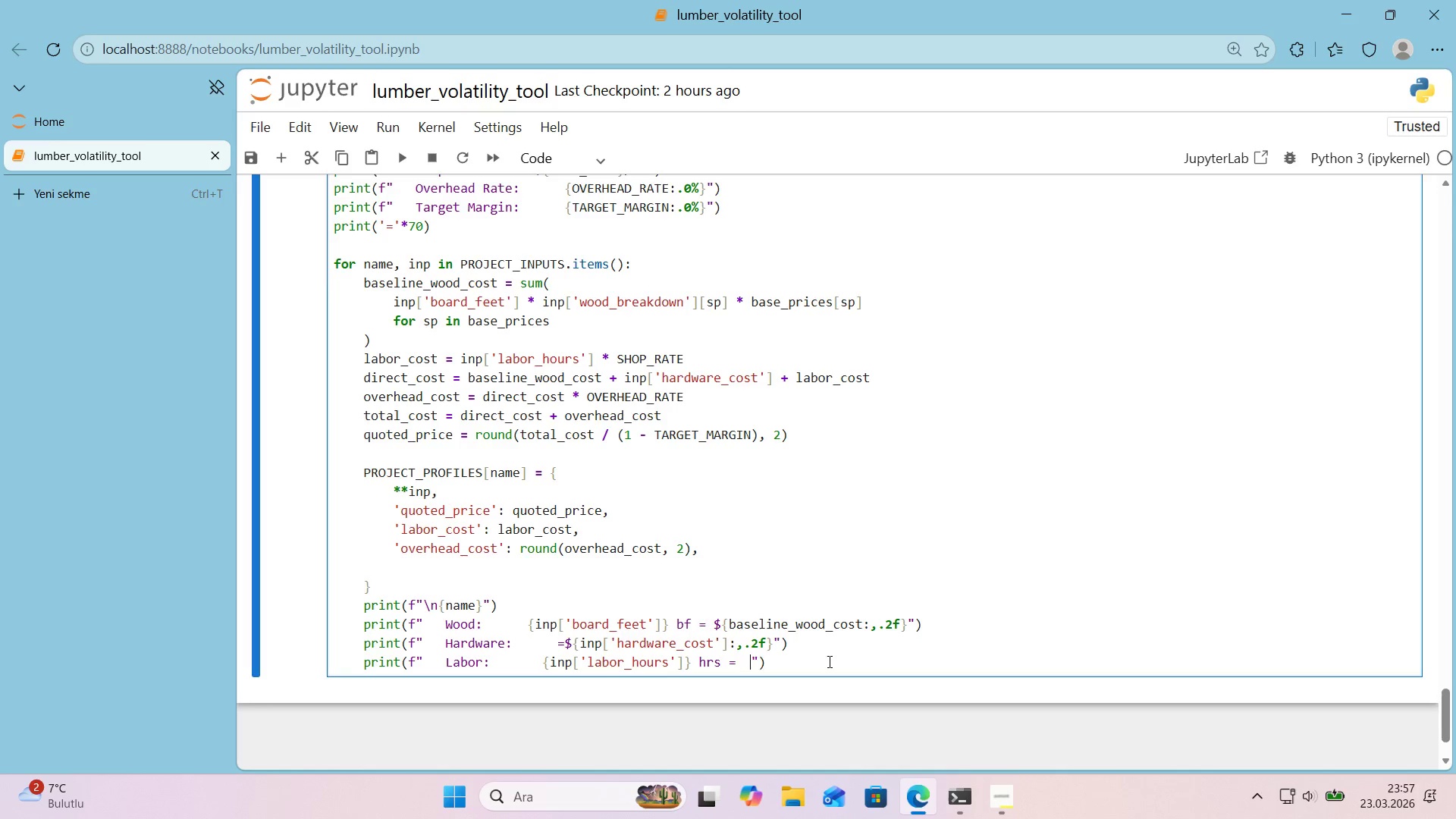 
key(ArrowLeft)
 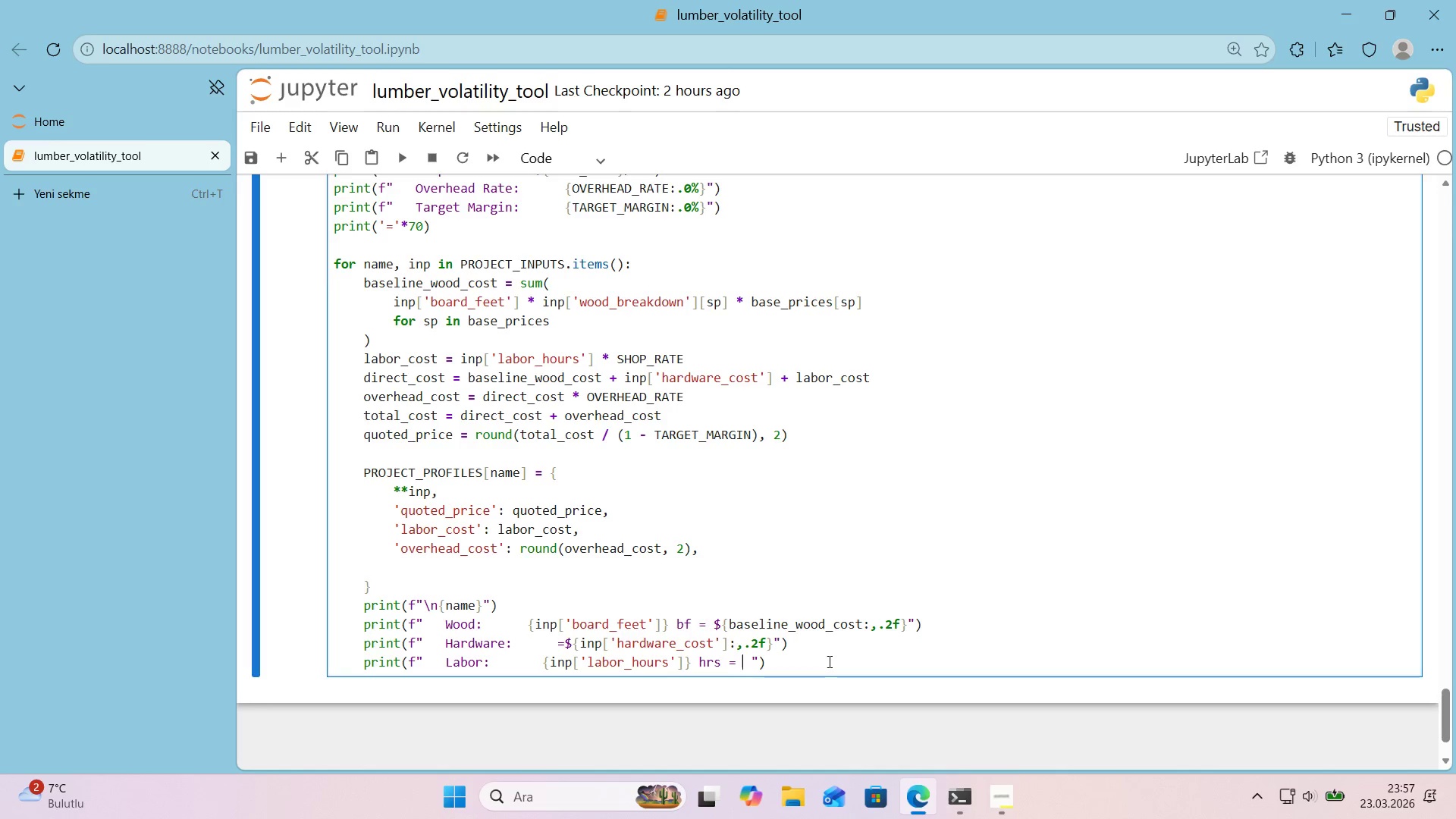 
key(ArrowLeft)
 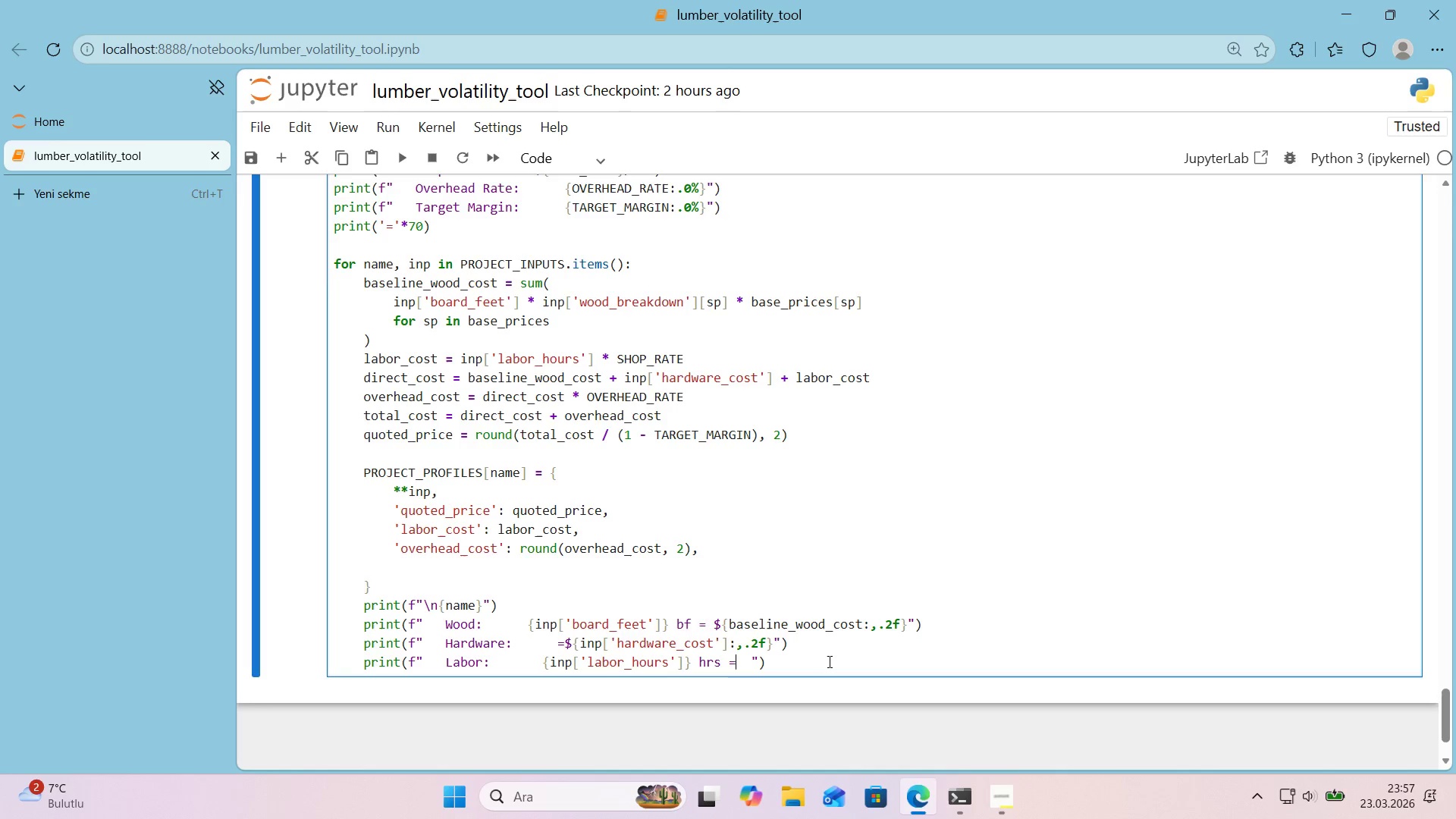 
key(ArrowLeft)
 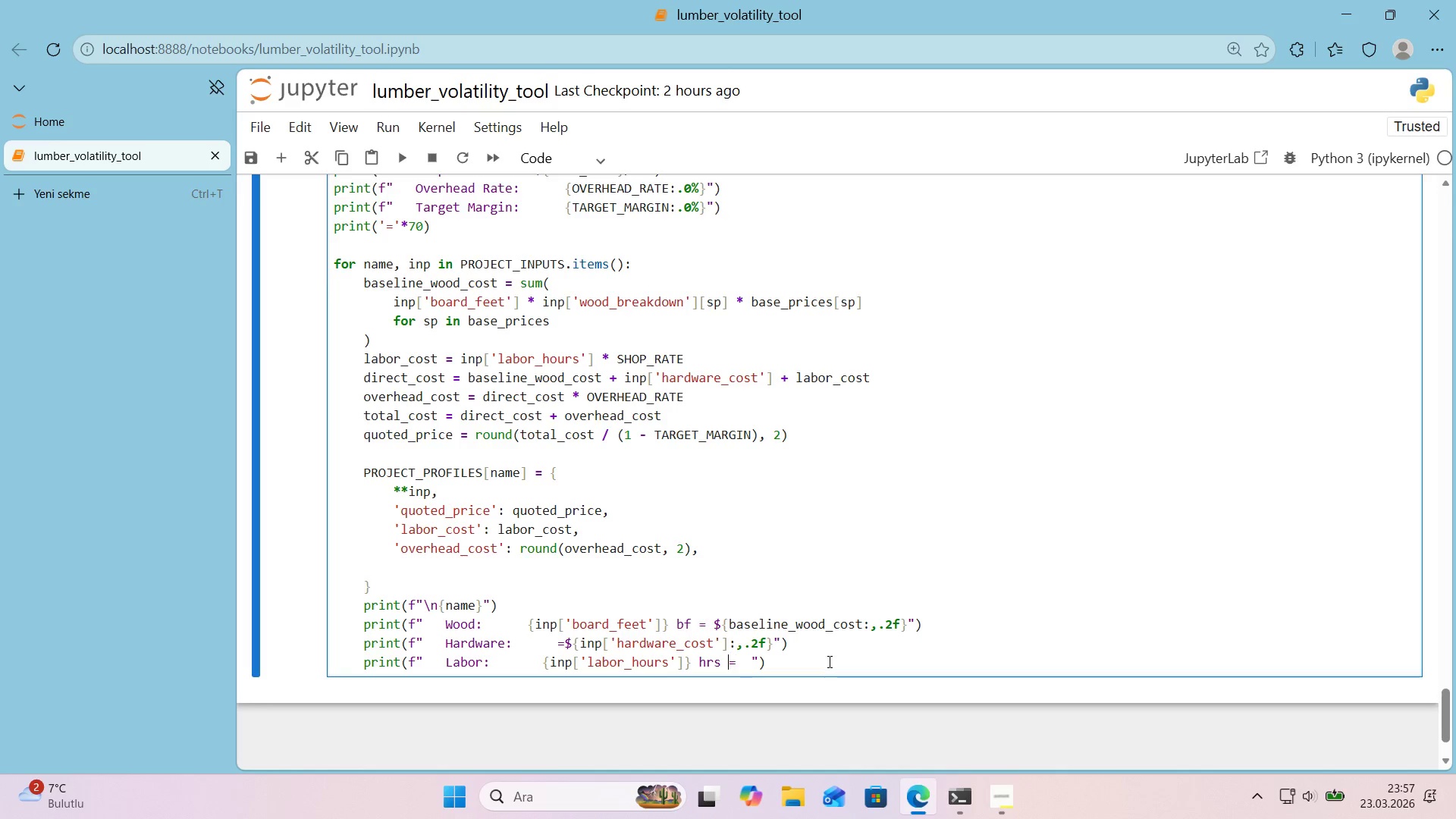 
key(Space)
 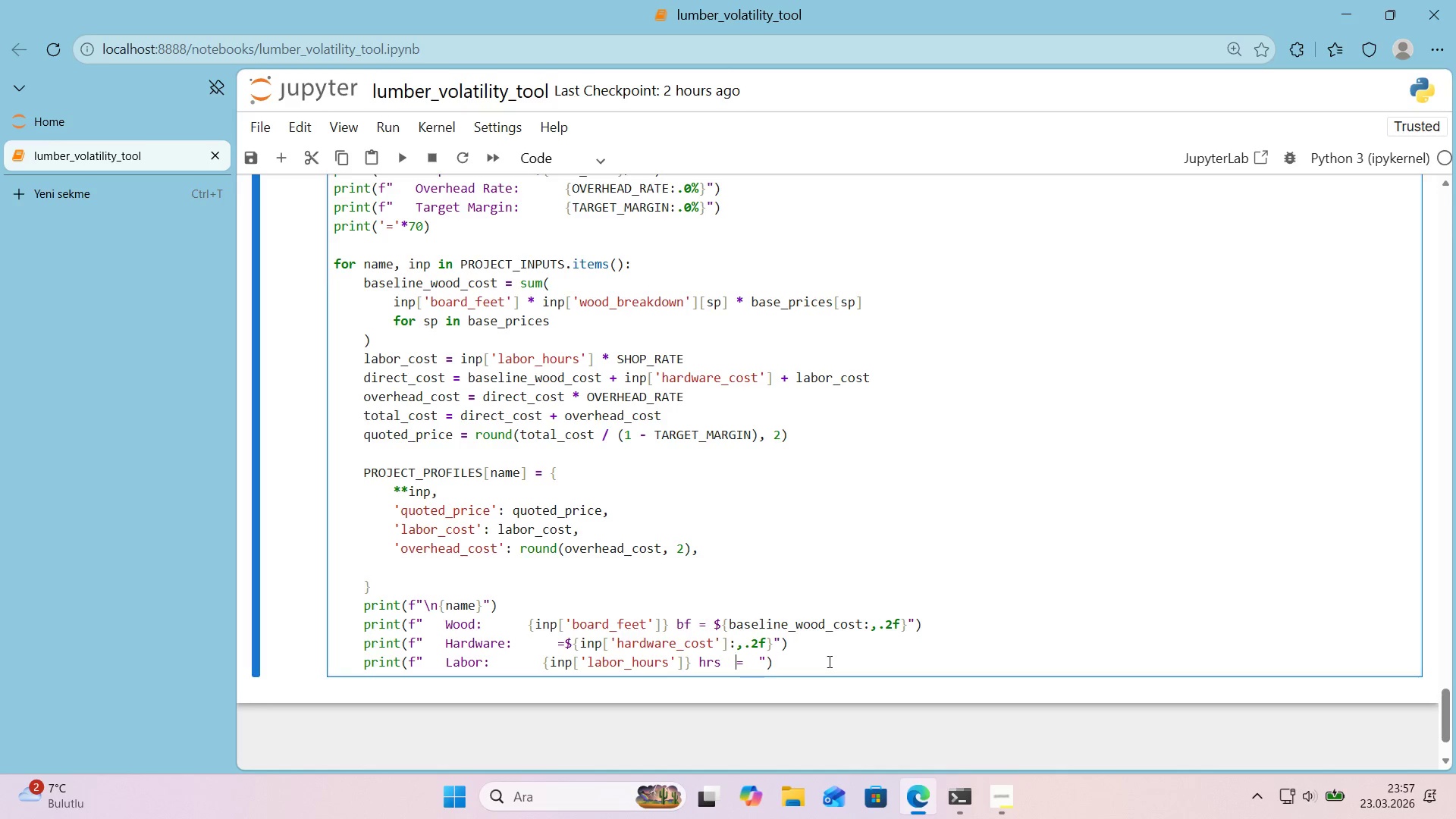 
key(ArrowRight)
 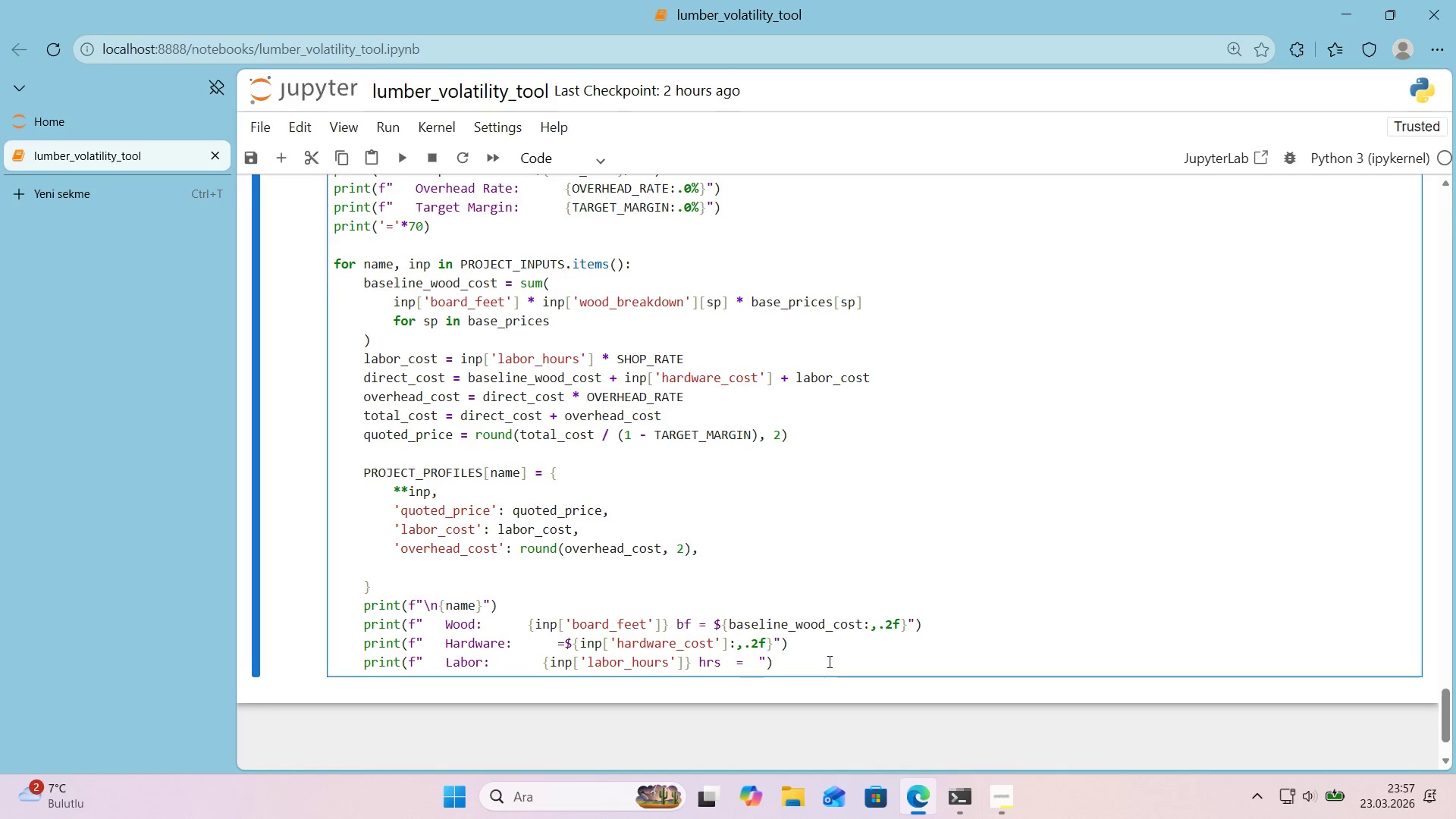 
key(ArrowRight)
 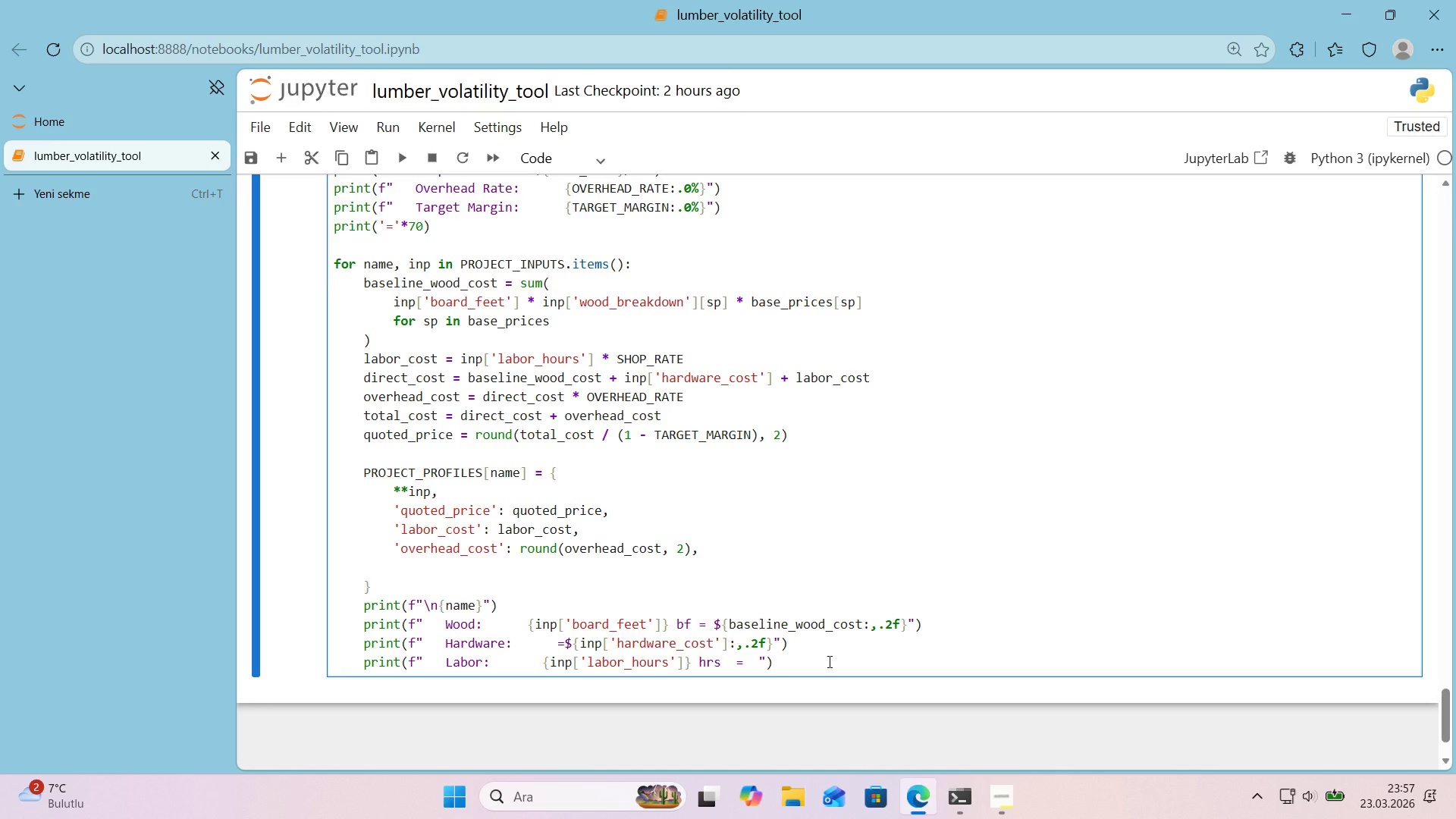 
key(ArrowLeft)
 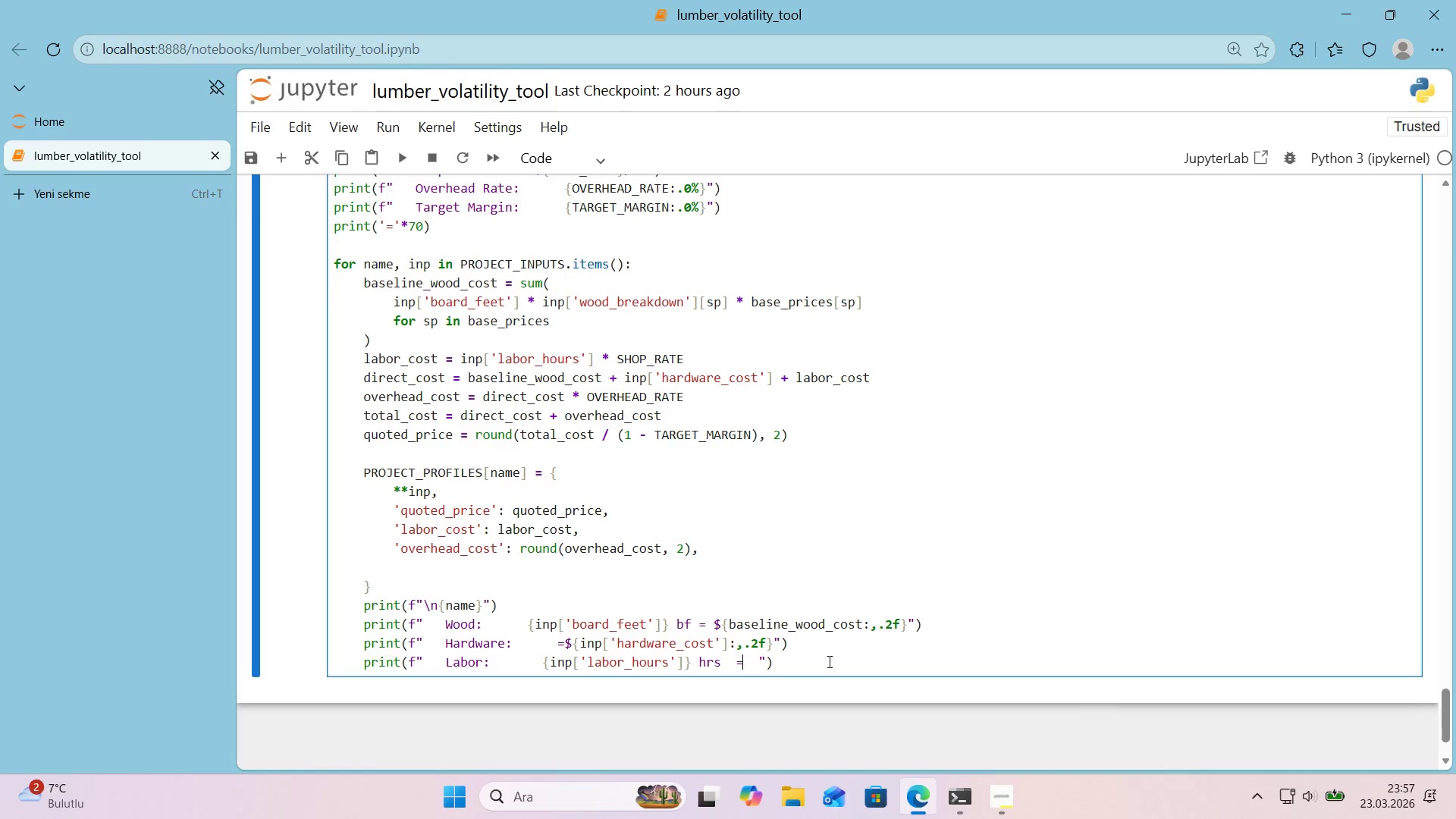 
key(ArrowRight)
 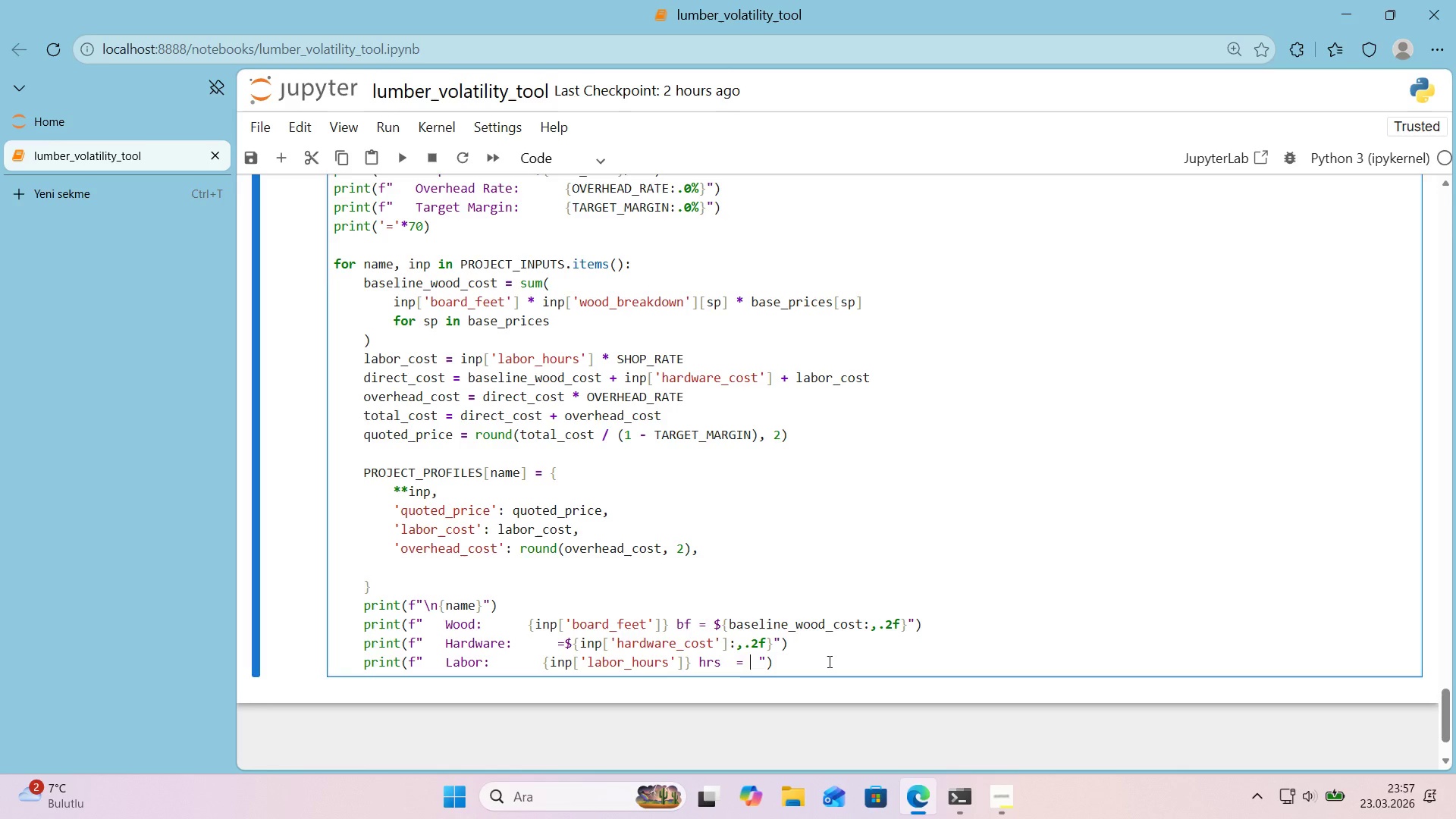 
key(ArrowRight)
 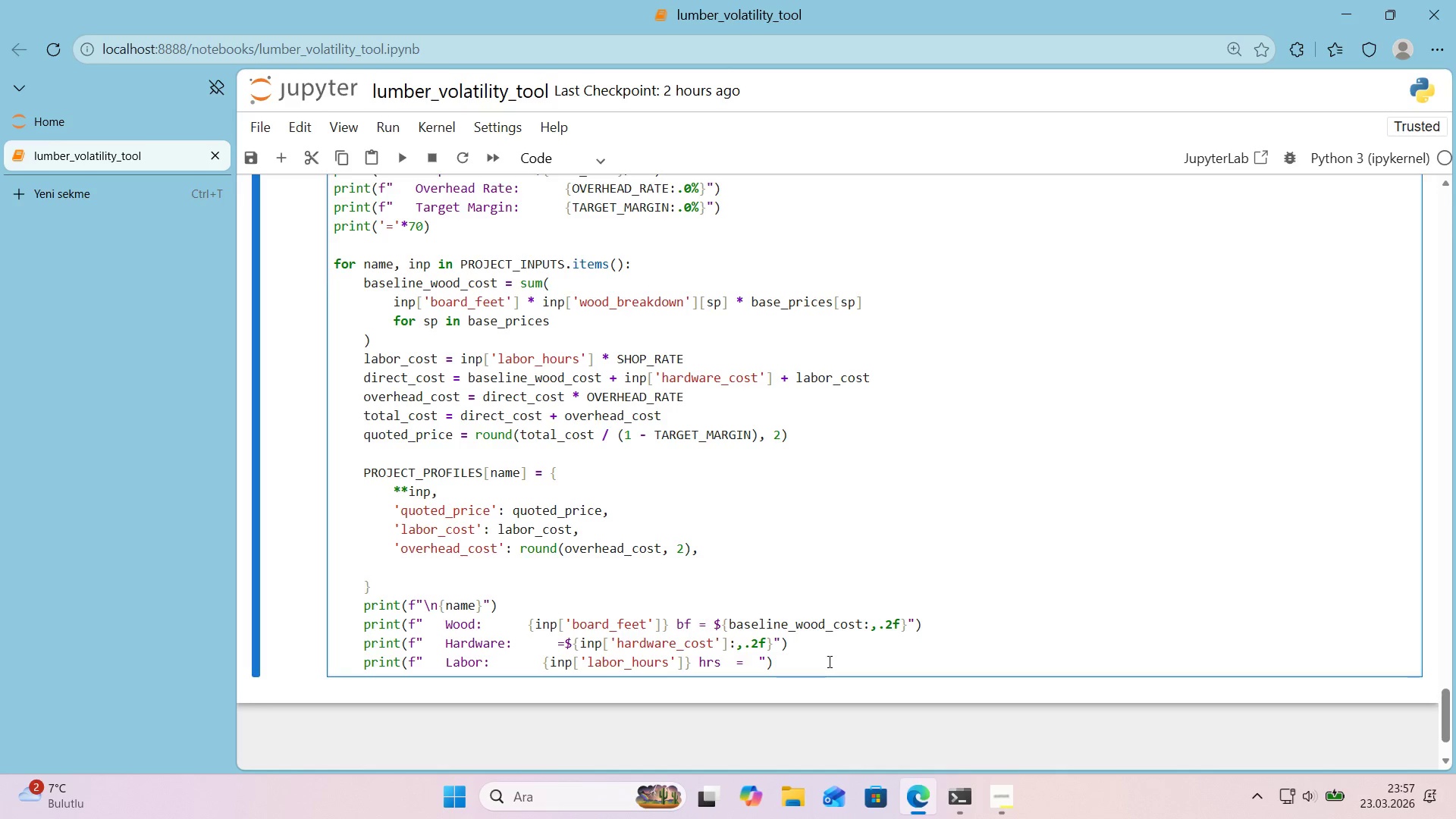 
key(Alt+Control+4)
 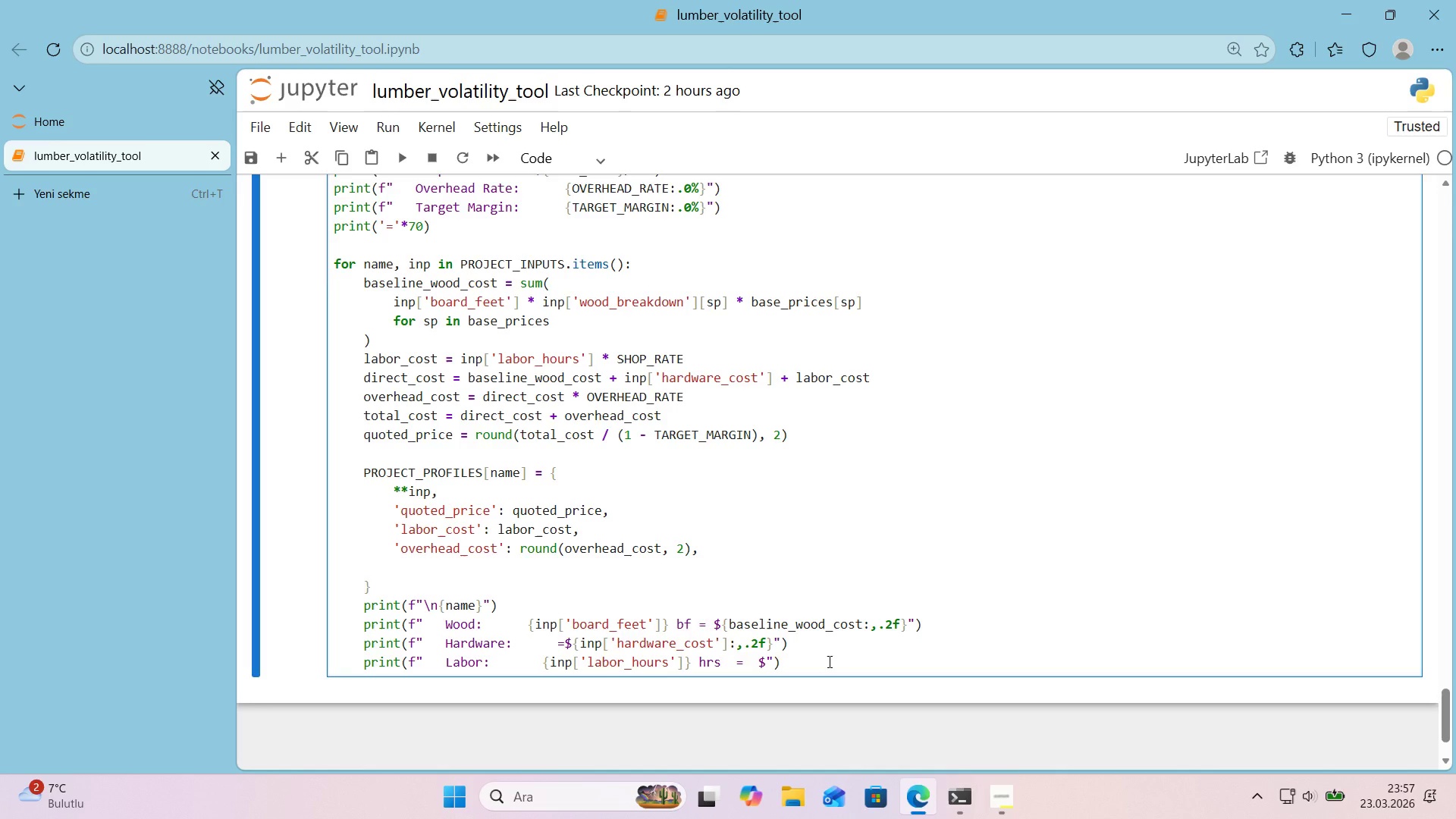 
key(Alt+Control+7)
 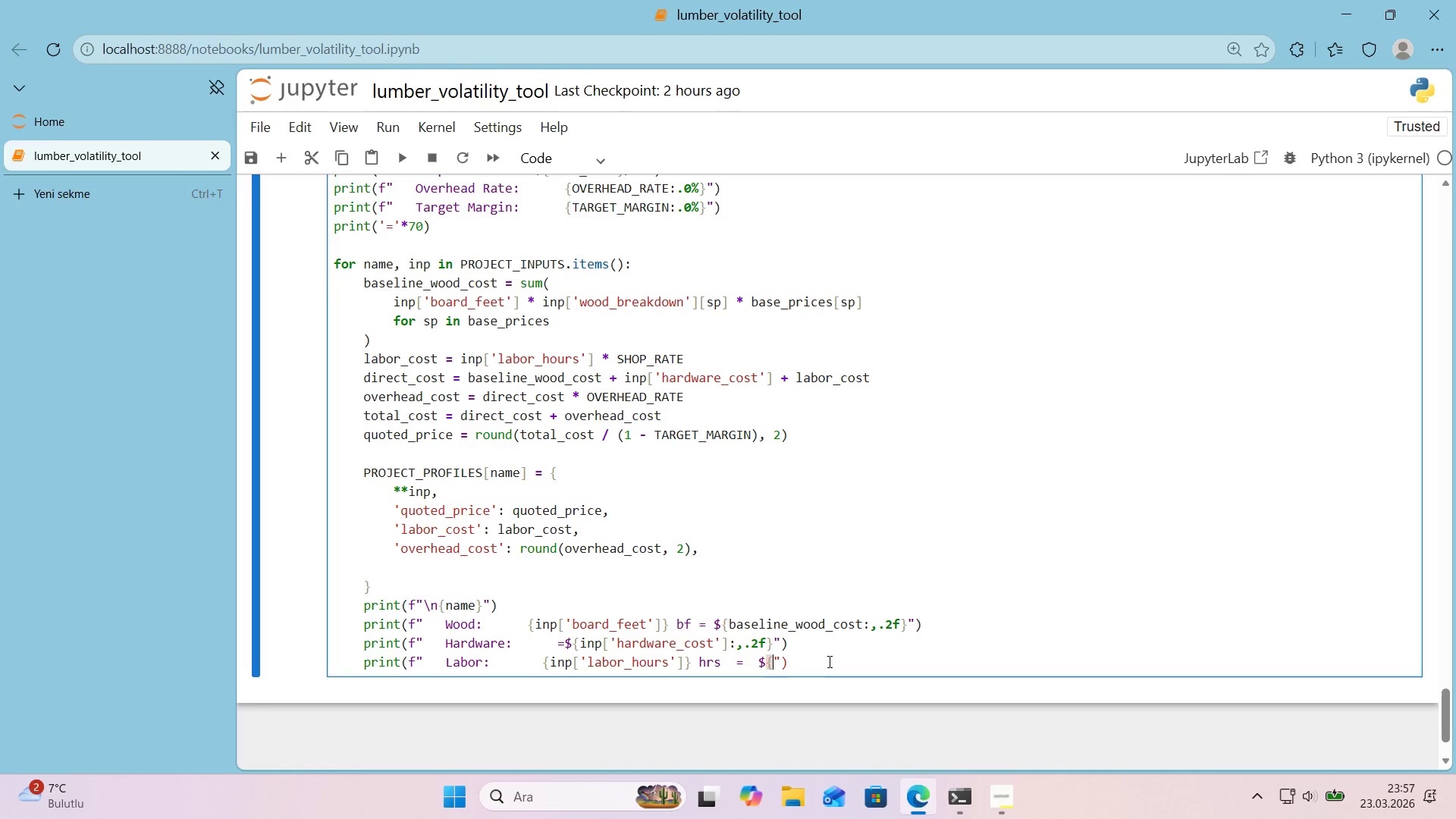 
key(Alt+Control+0)
 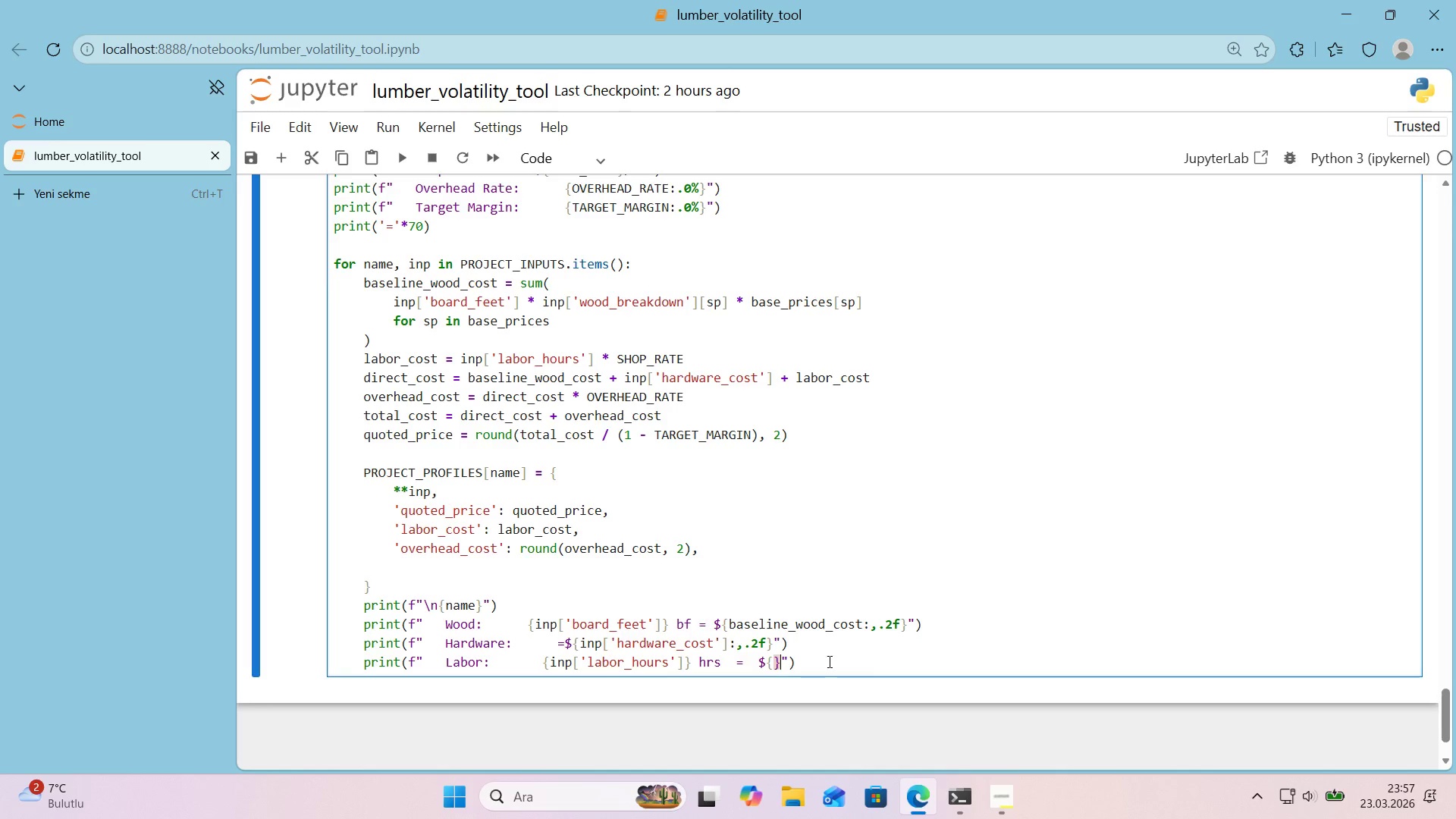 
key(ArrowLeft)
 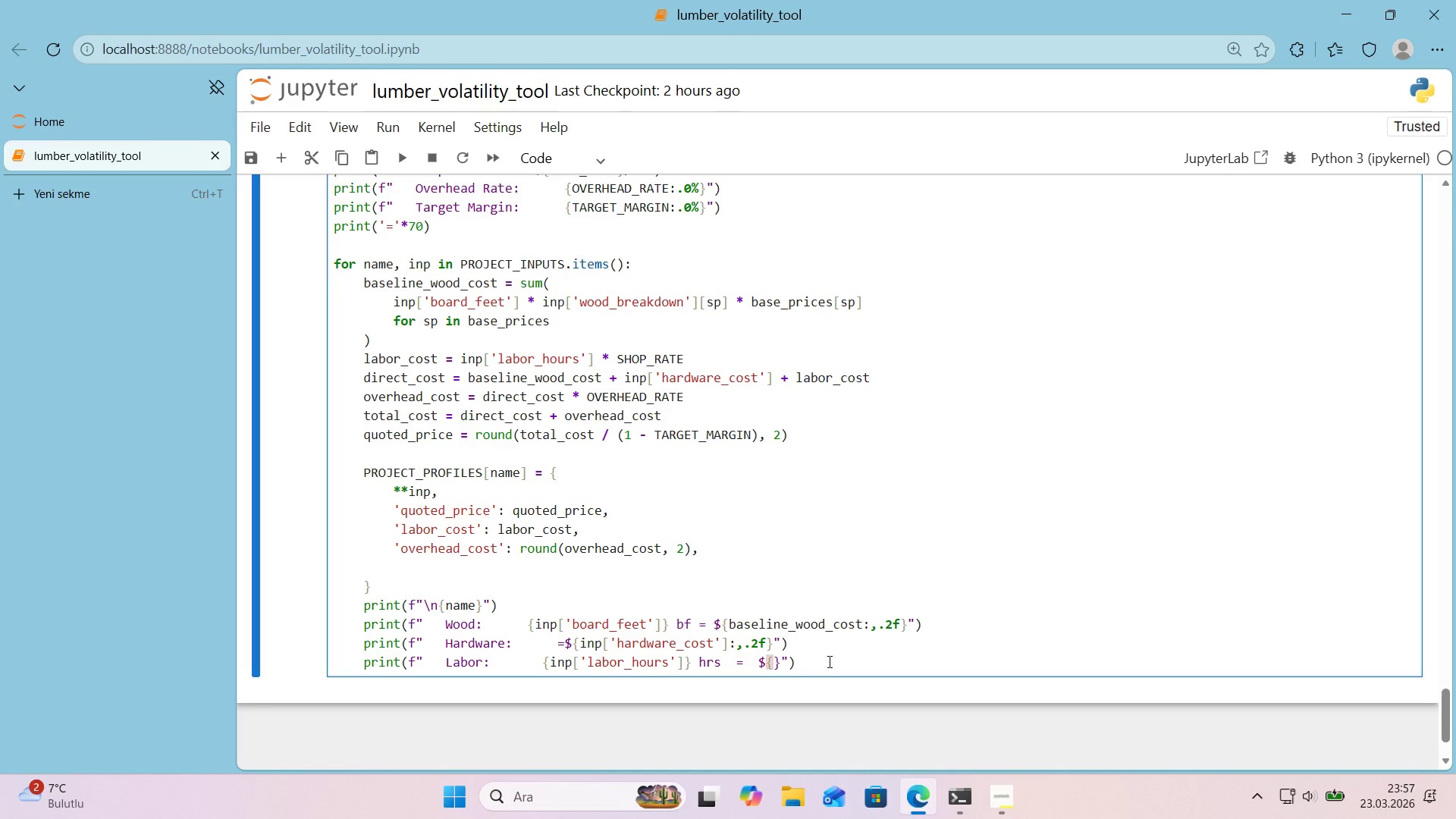 
type(labor_cost>,.2f)
 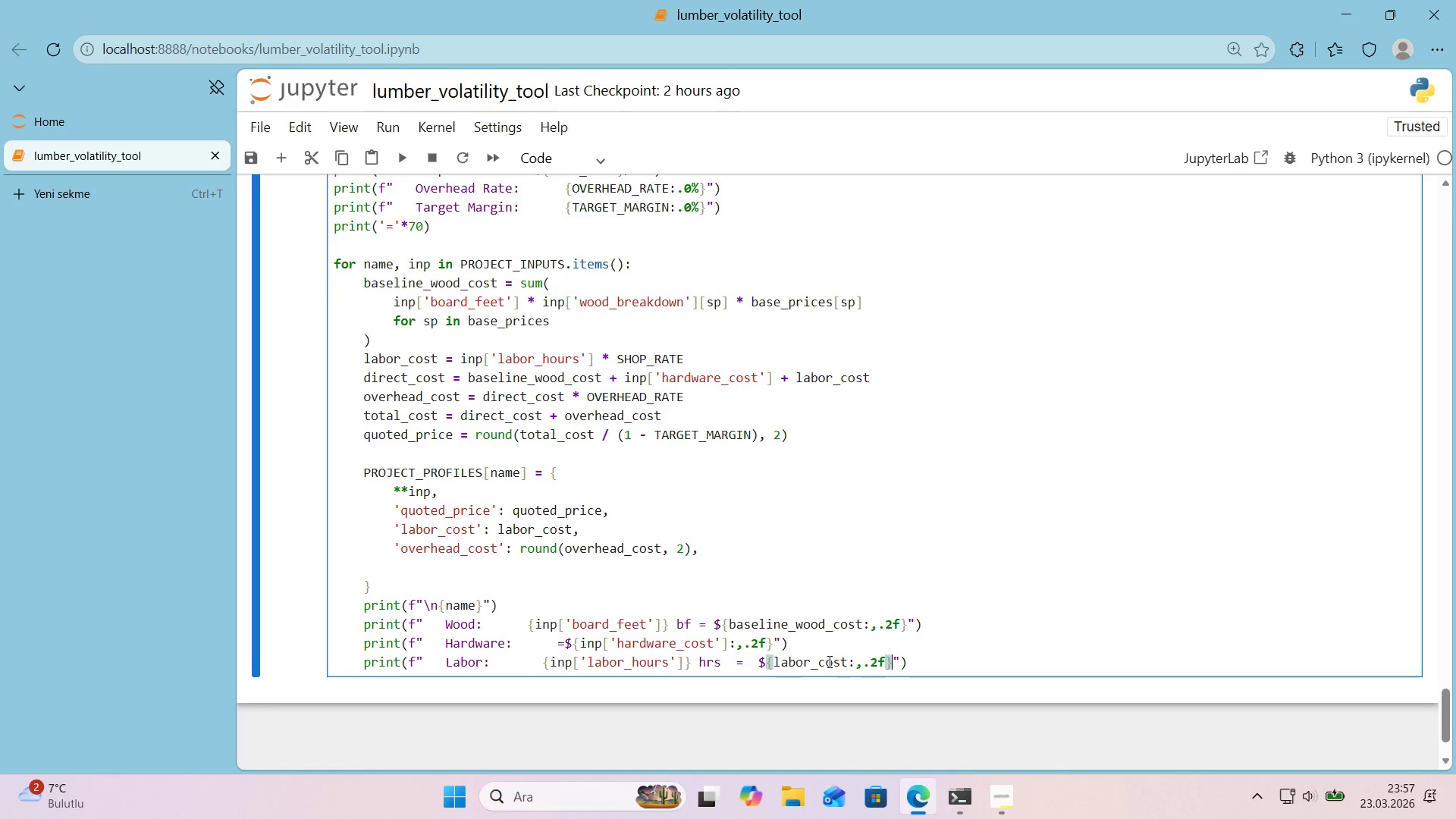 
 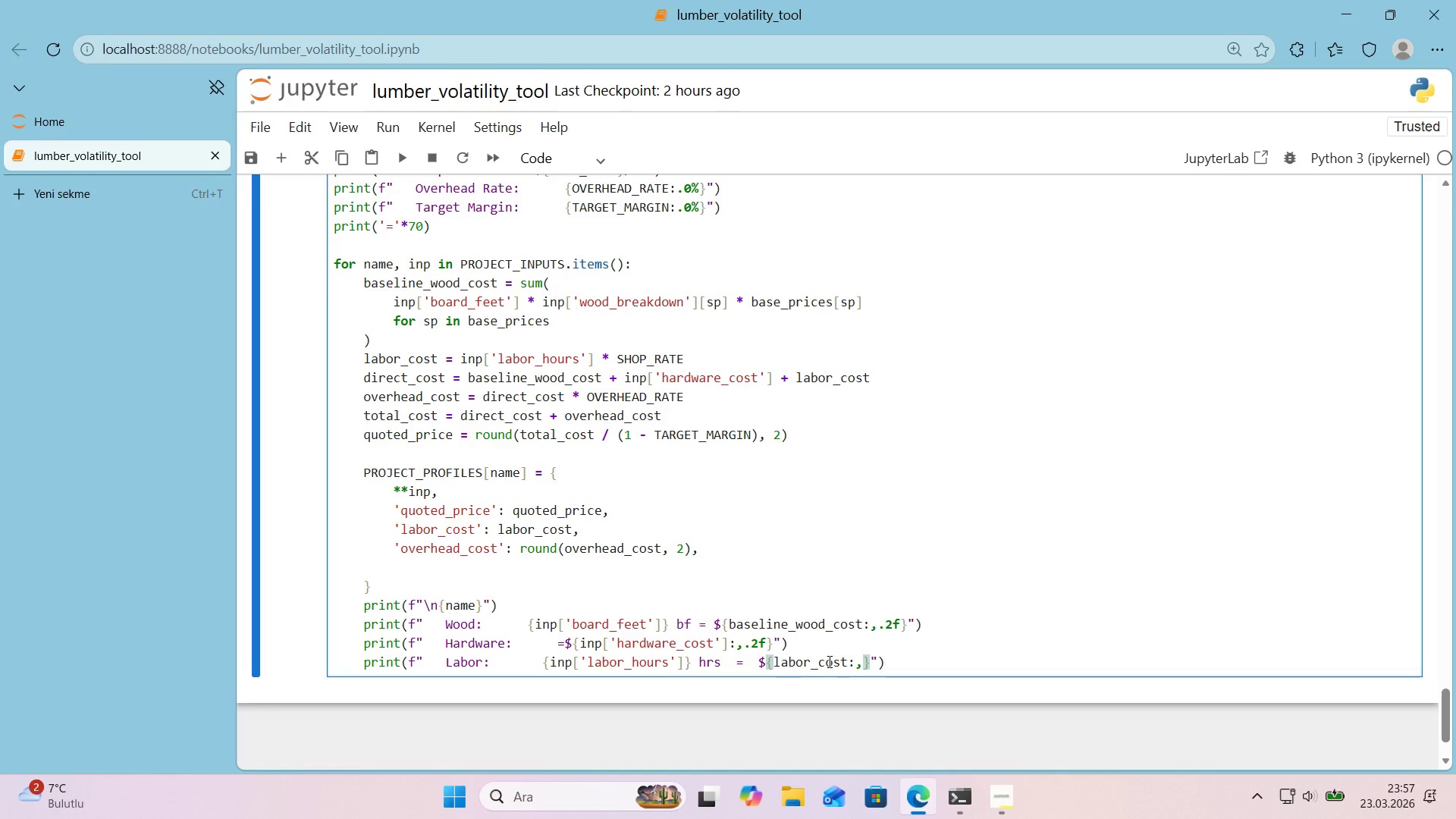 
key(ArrowRight)
 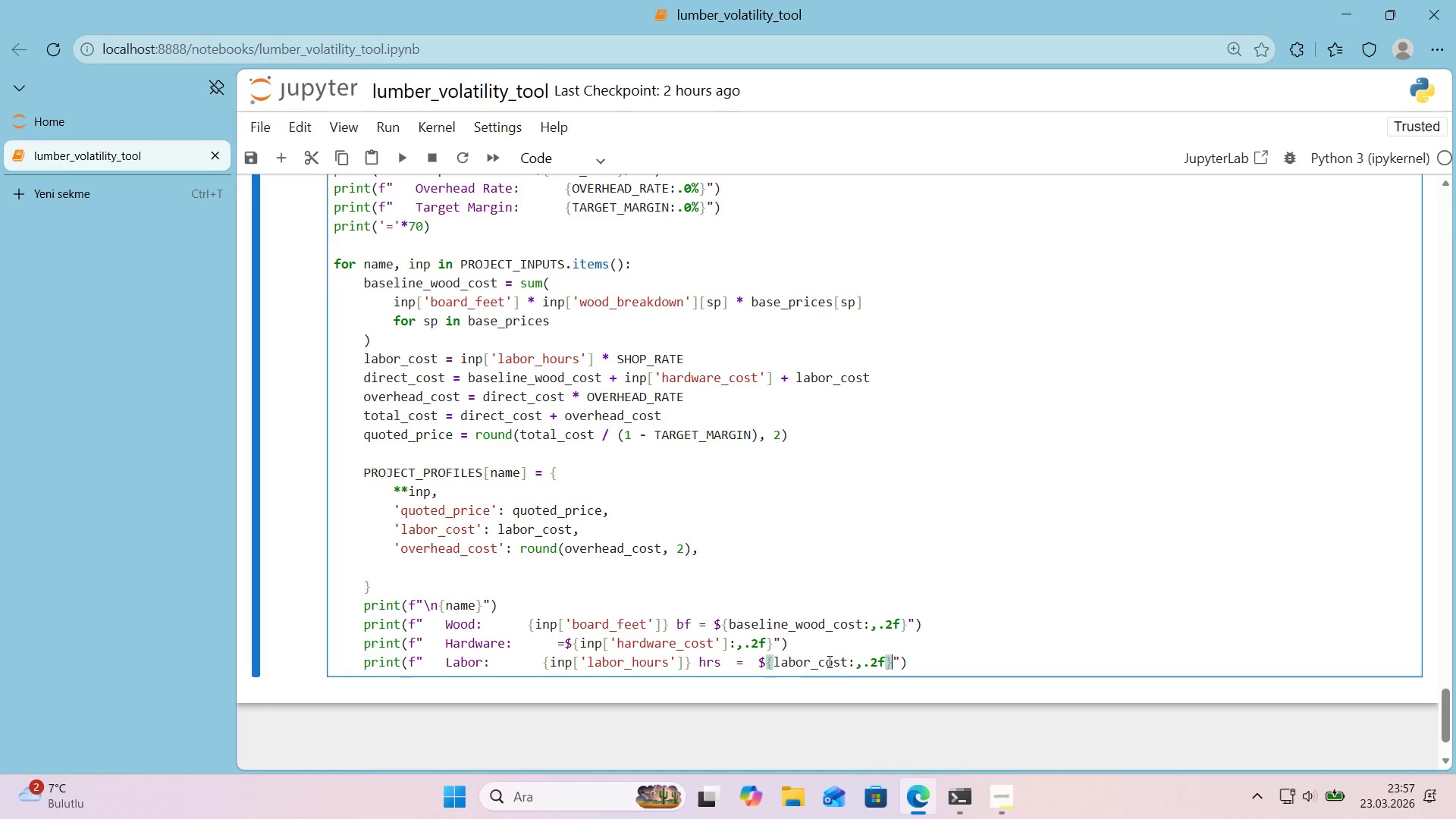 
key(ArrowRight)
 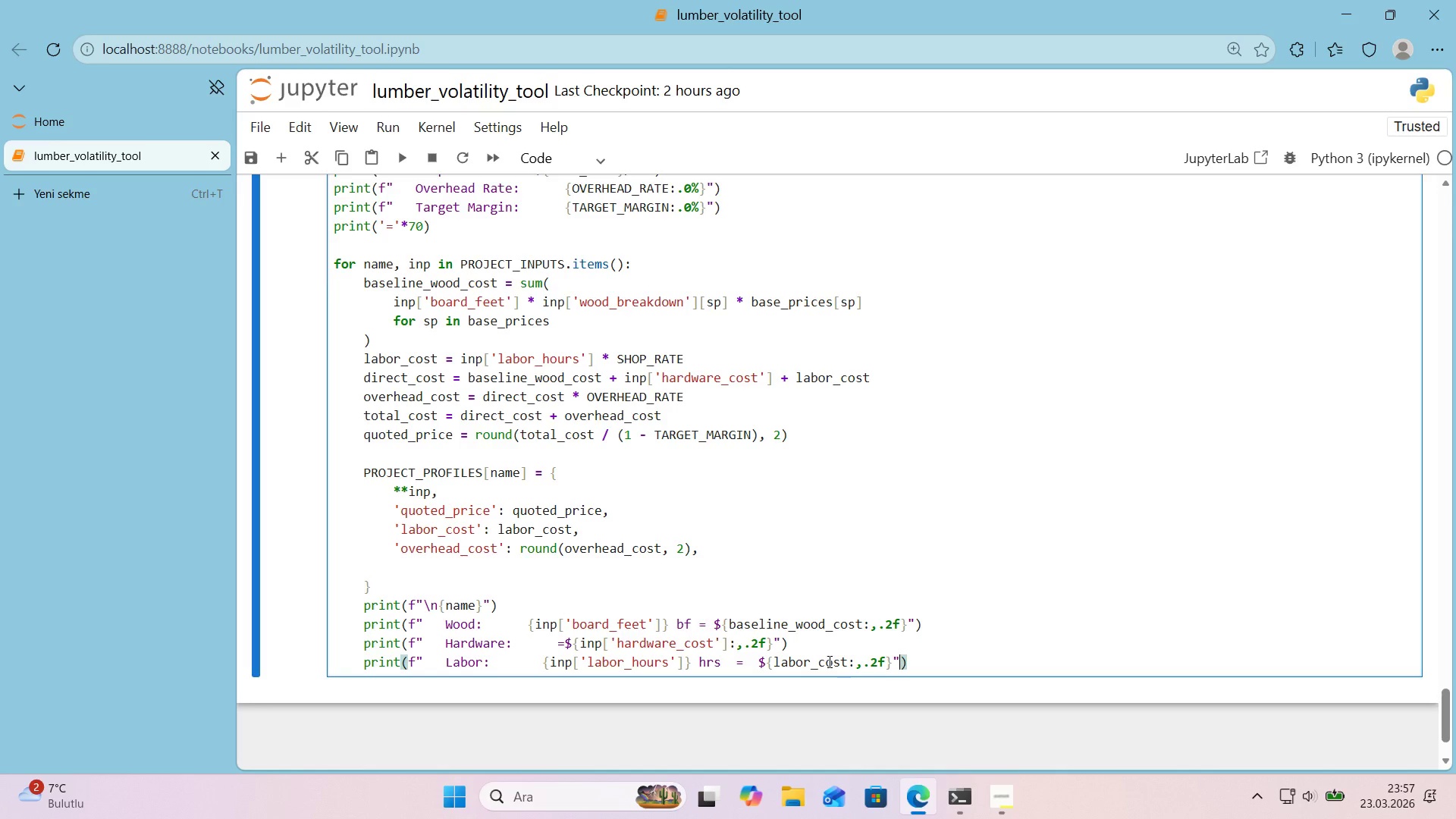 
key(ArrowRight)
 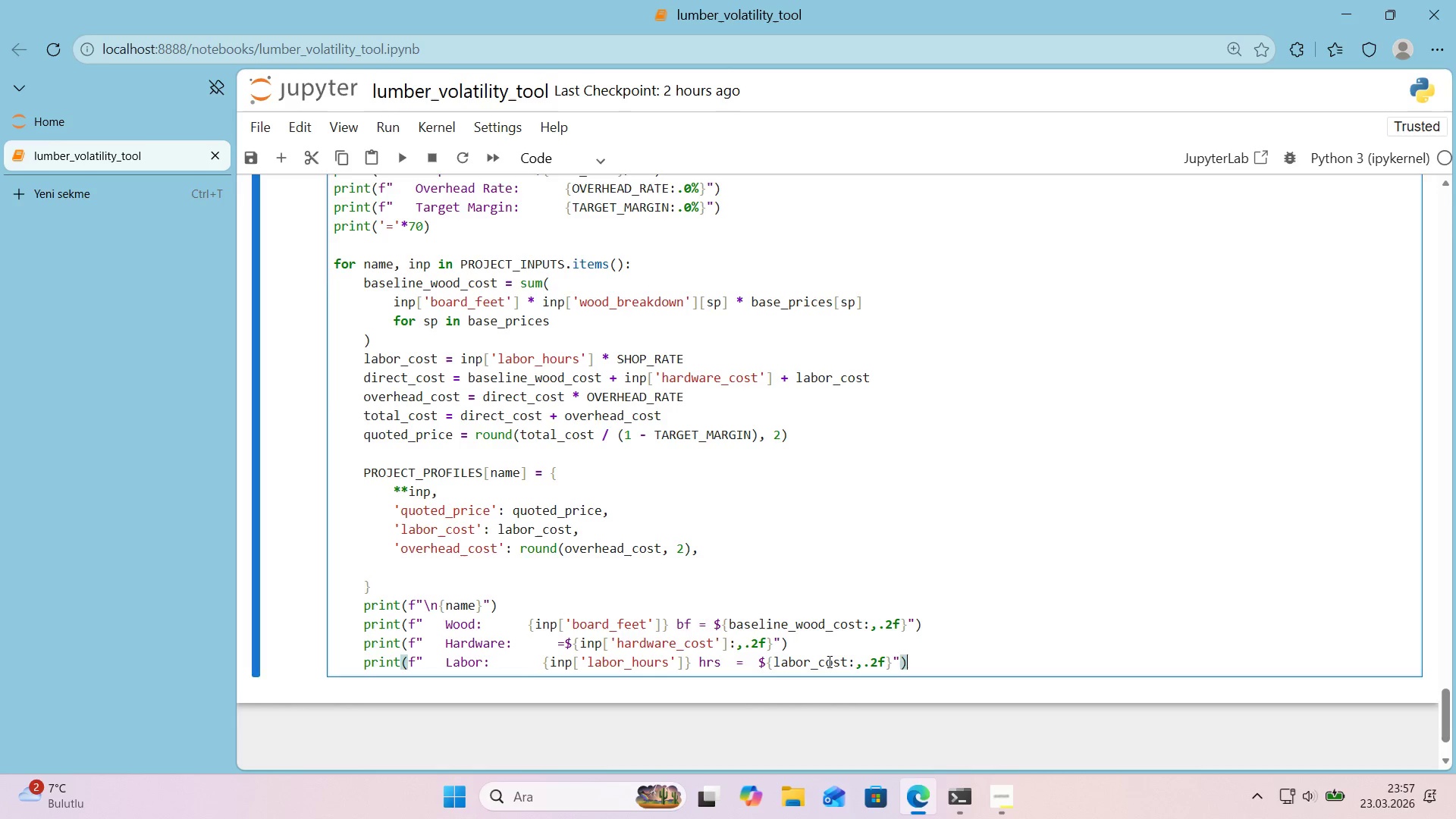 
key(Enter)
 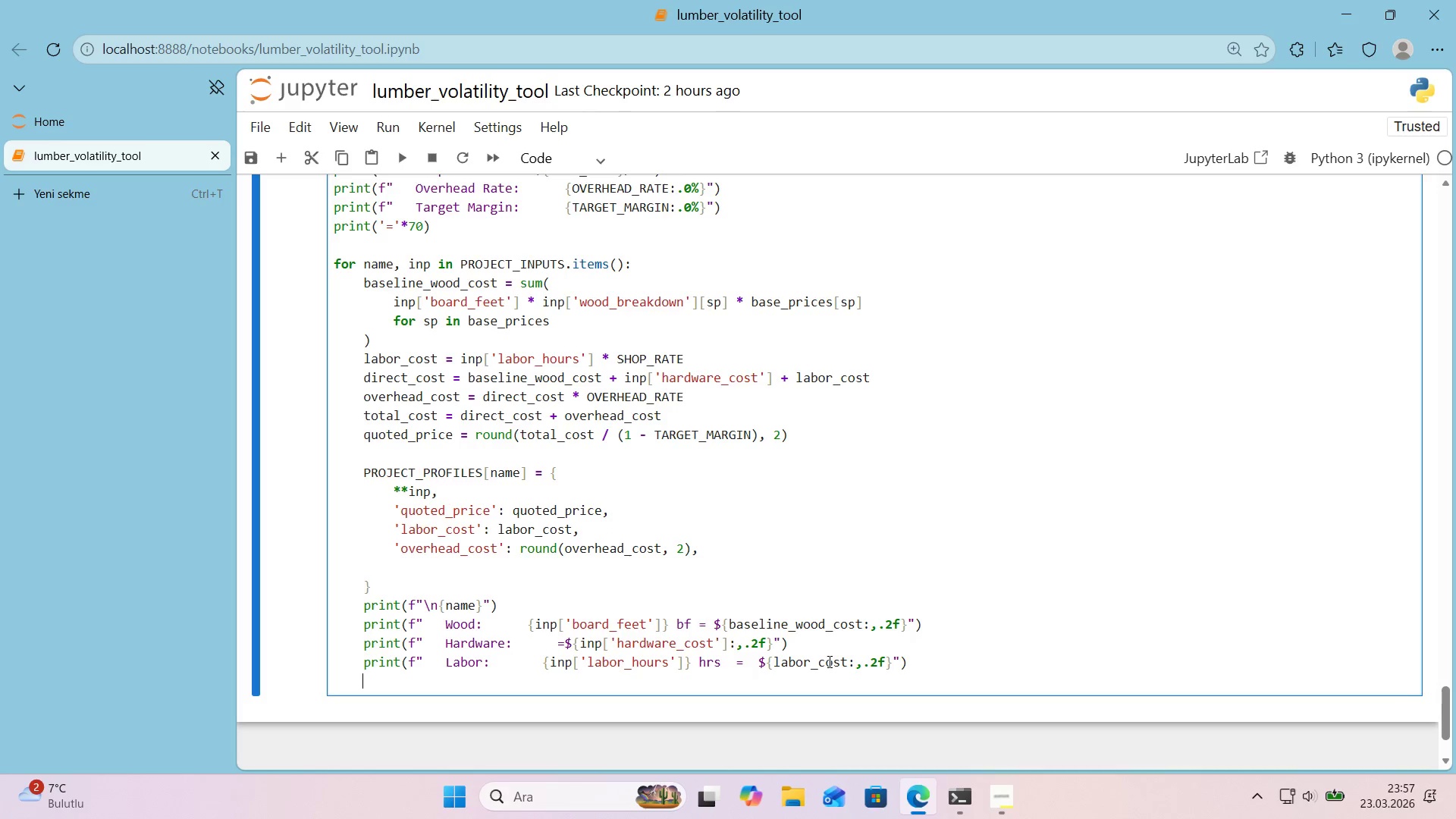 
type(pr'nt*()
 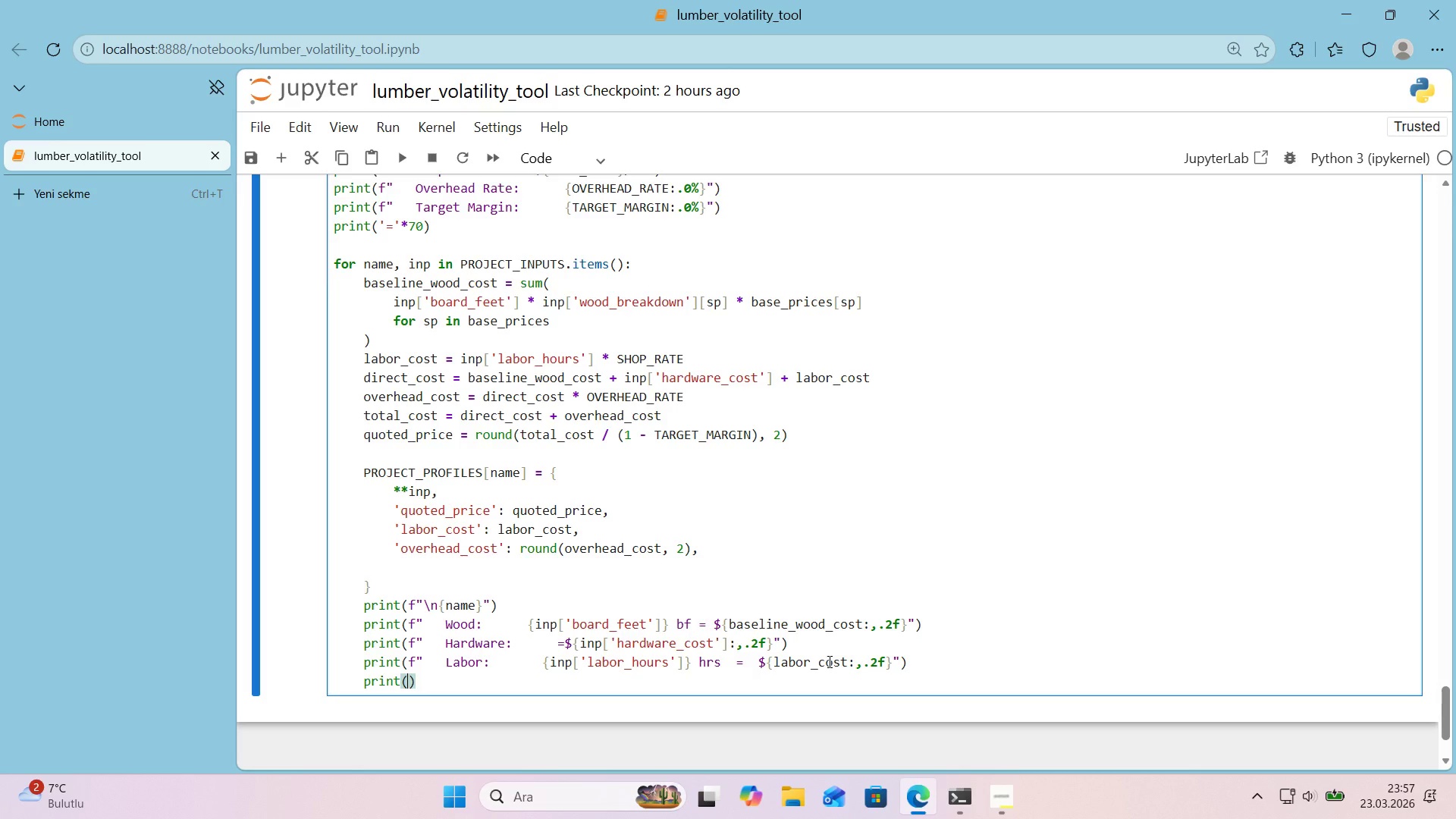 
 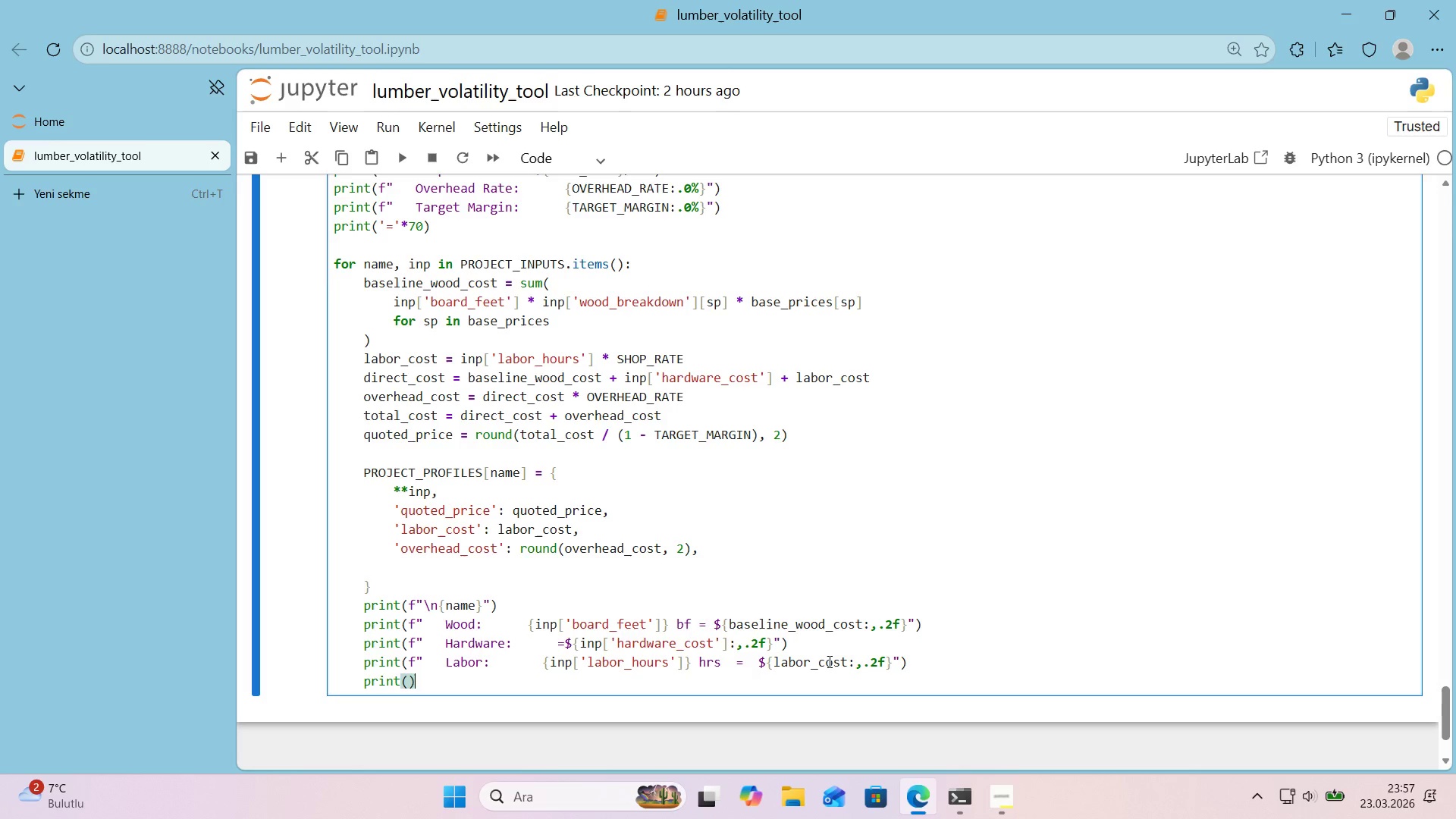 
key(ArrowLeft)
 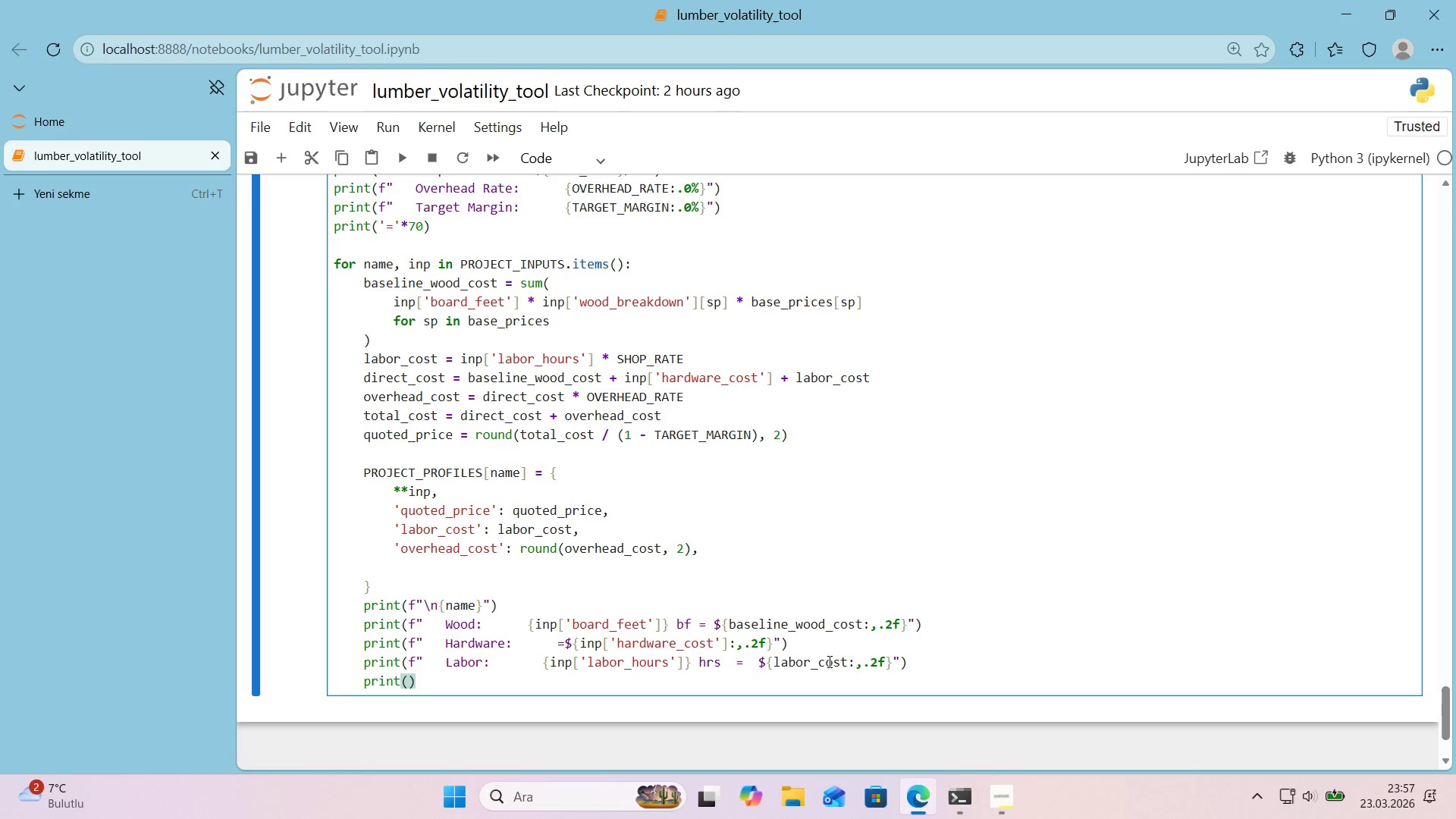 
key(F)
 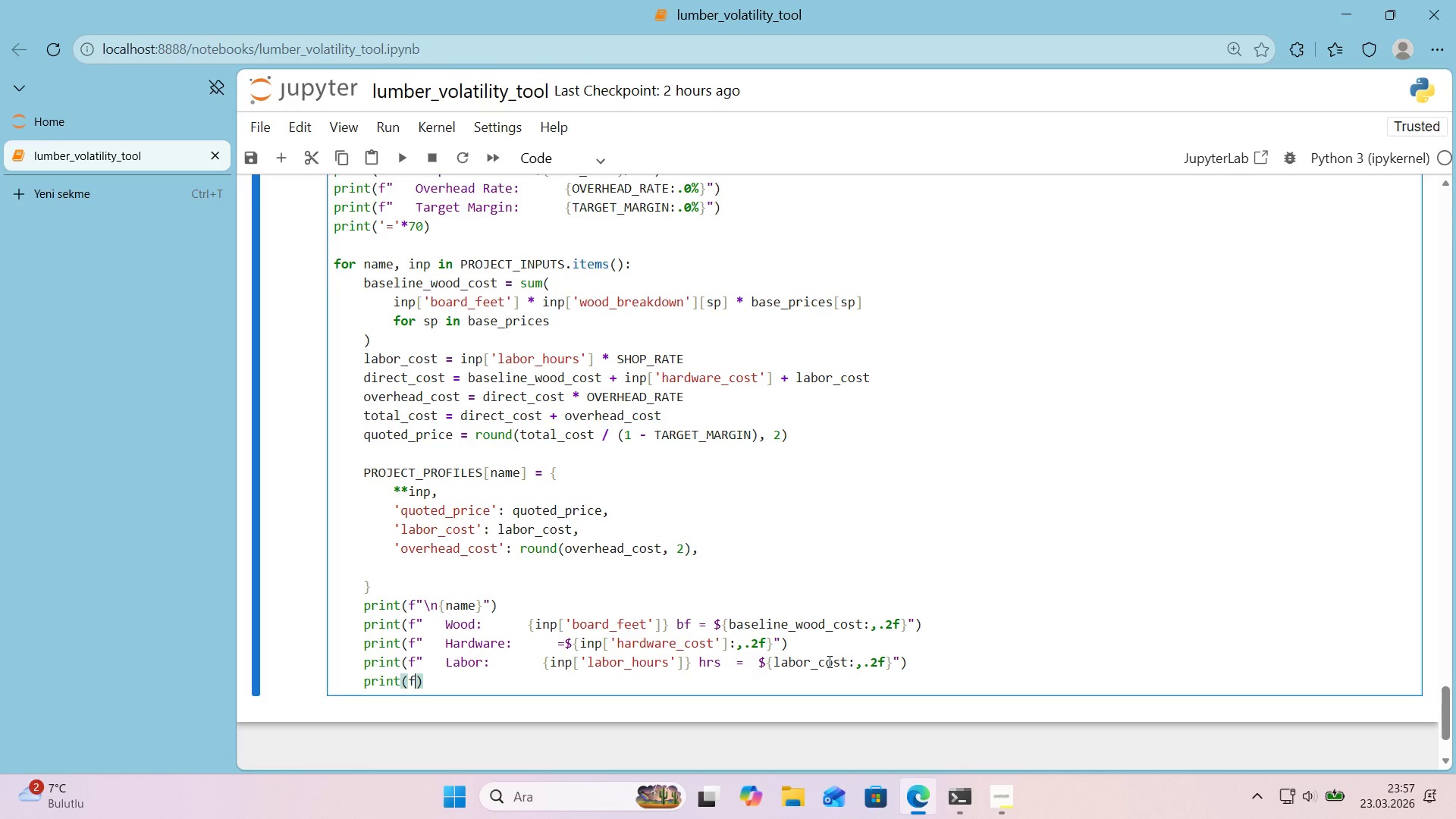 
key(Shift+ShiftRight)
 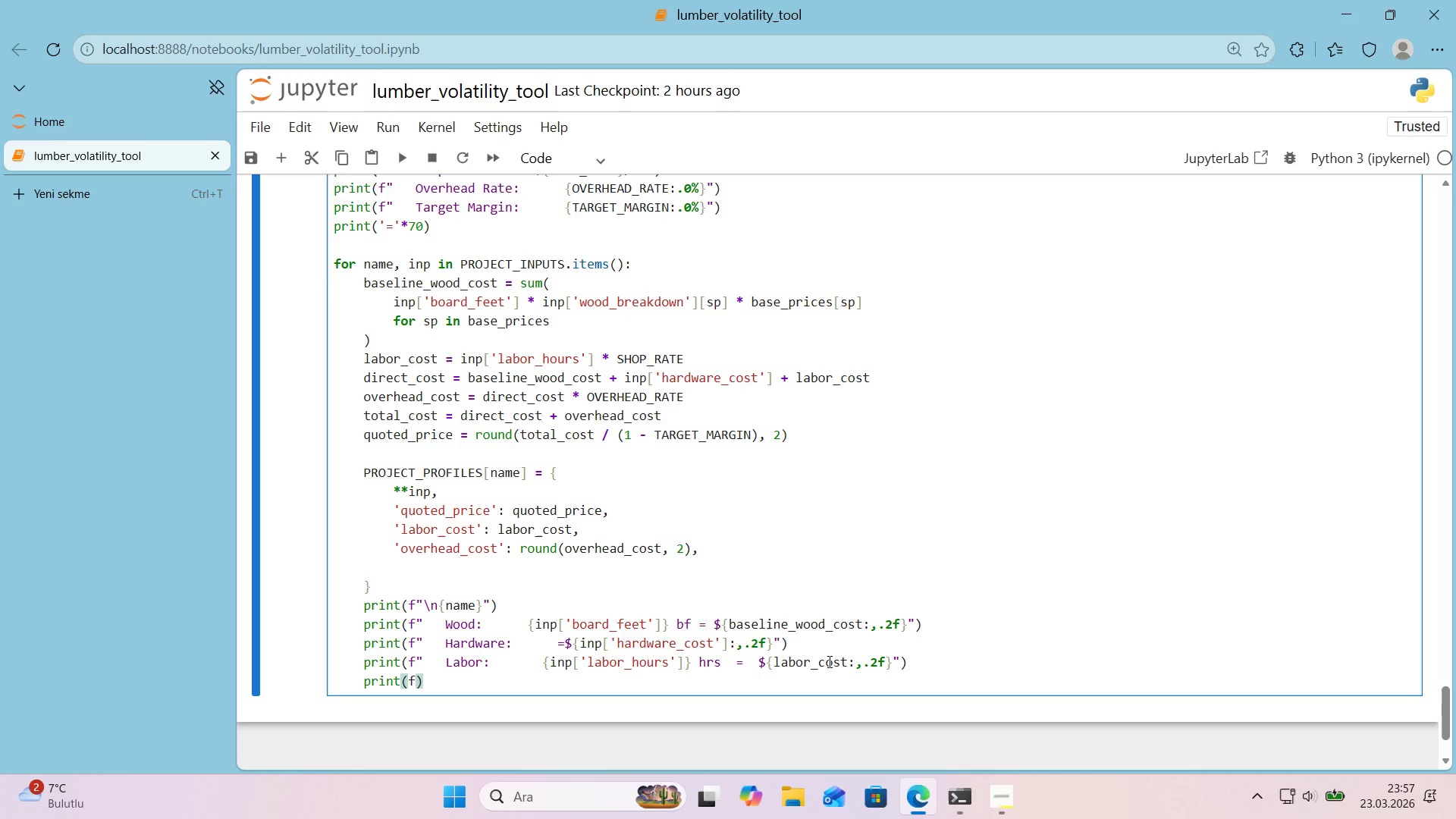 
key(Backquote)
 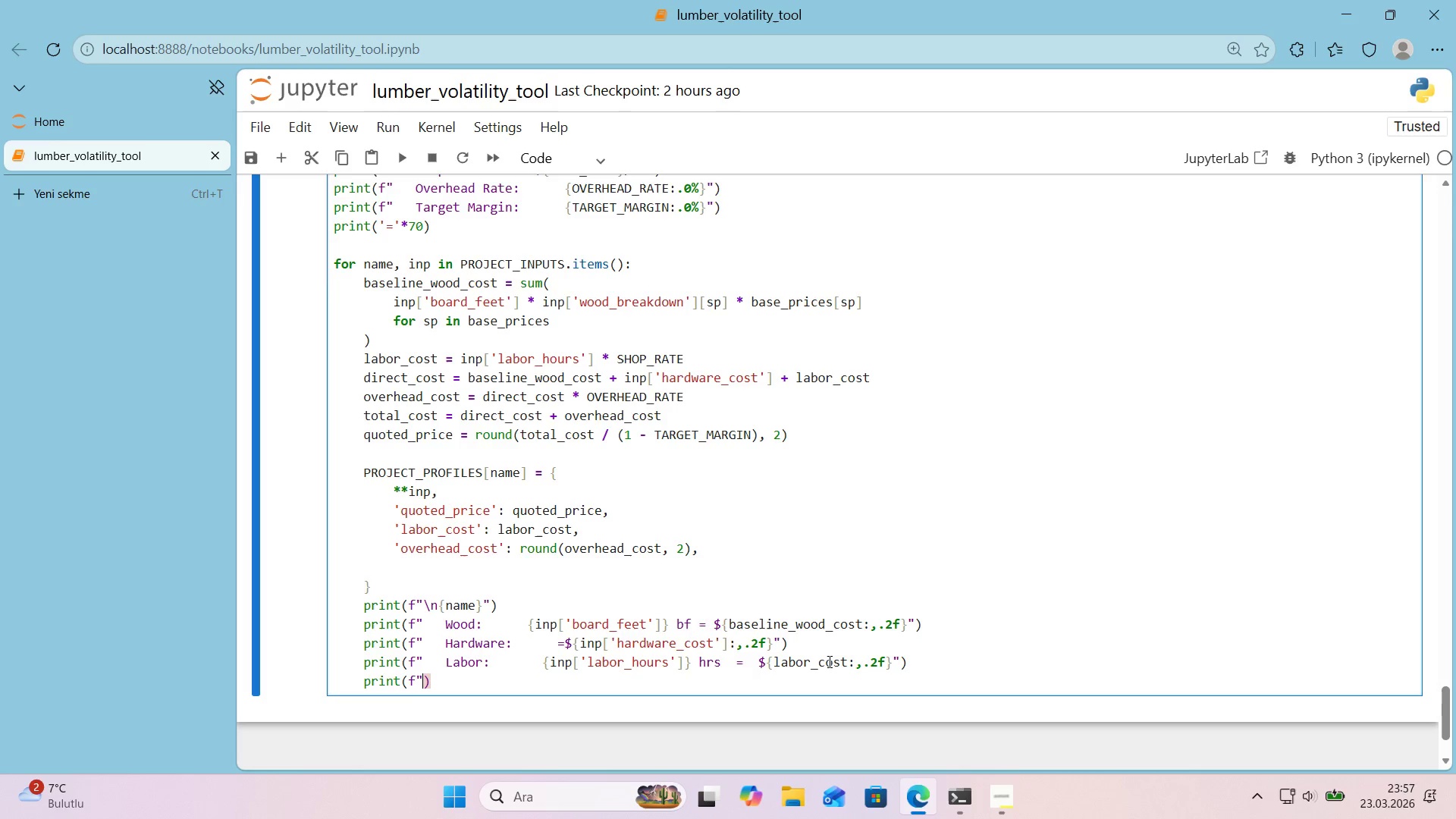 
key(Backquote)
 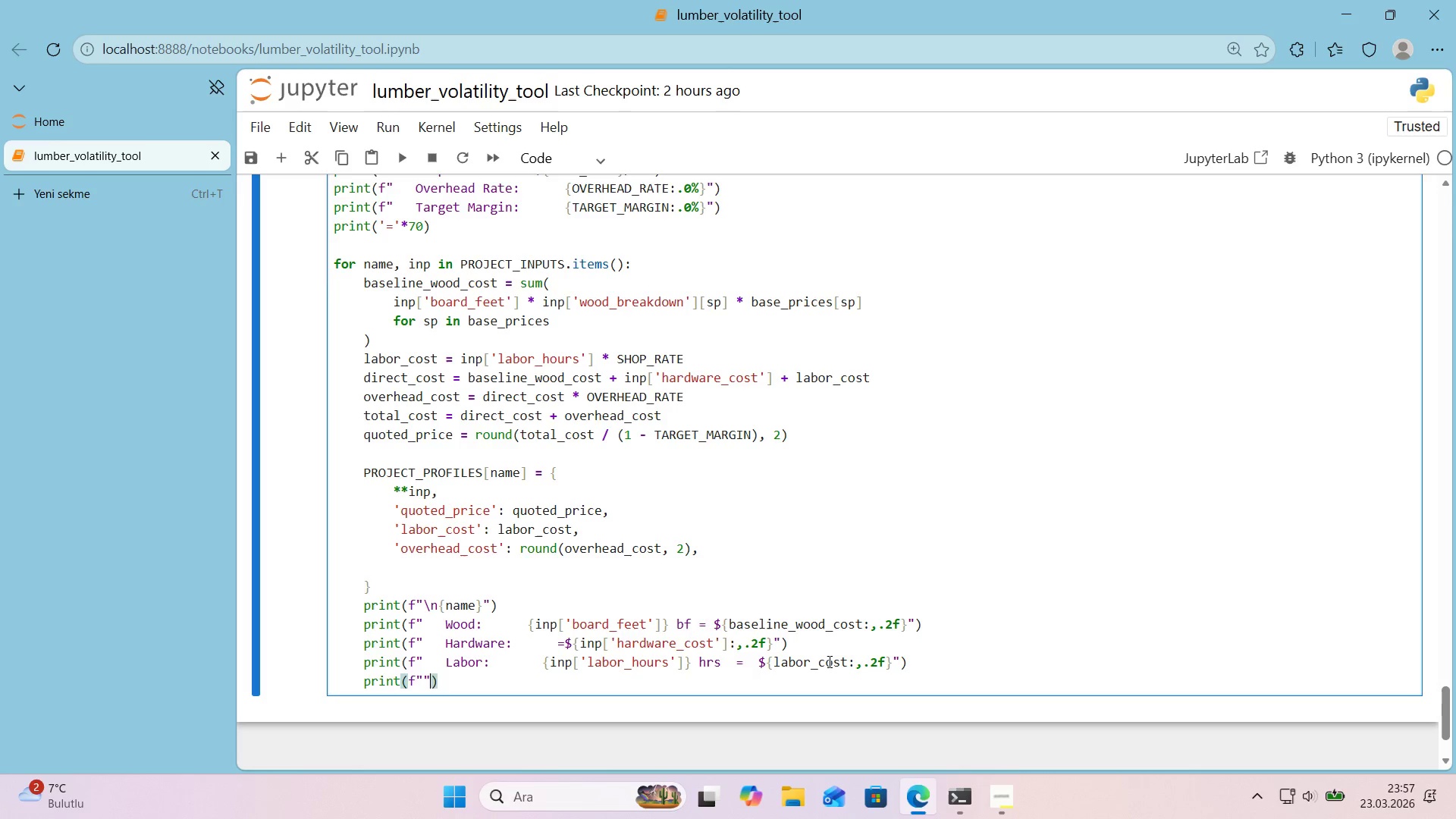 
key(ArrowLeft)
 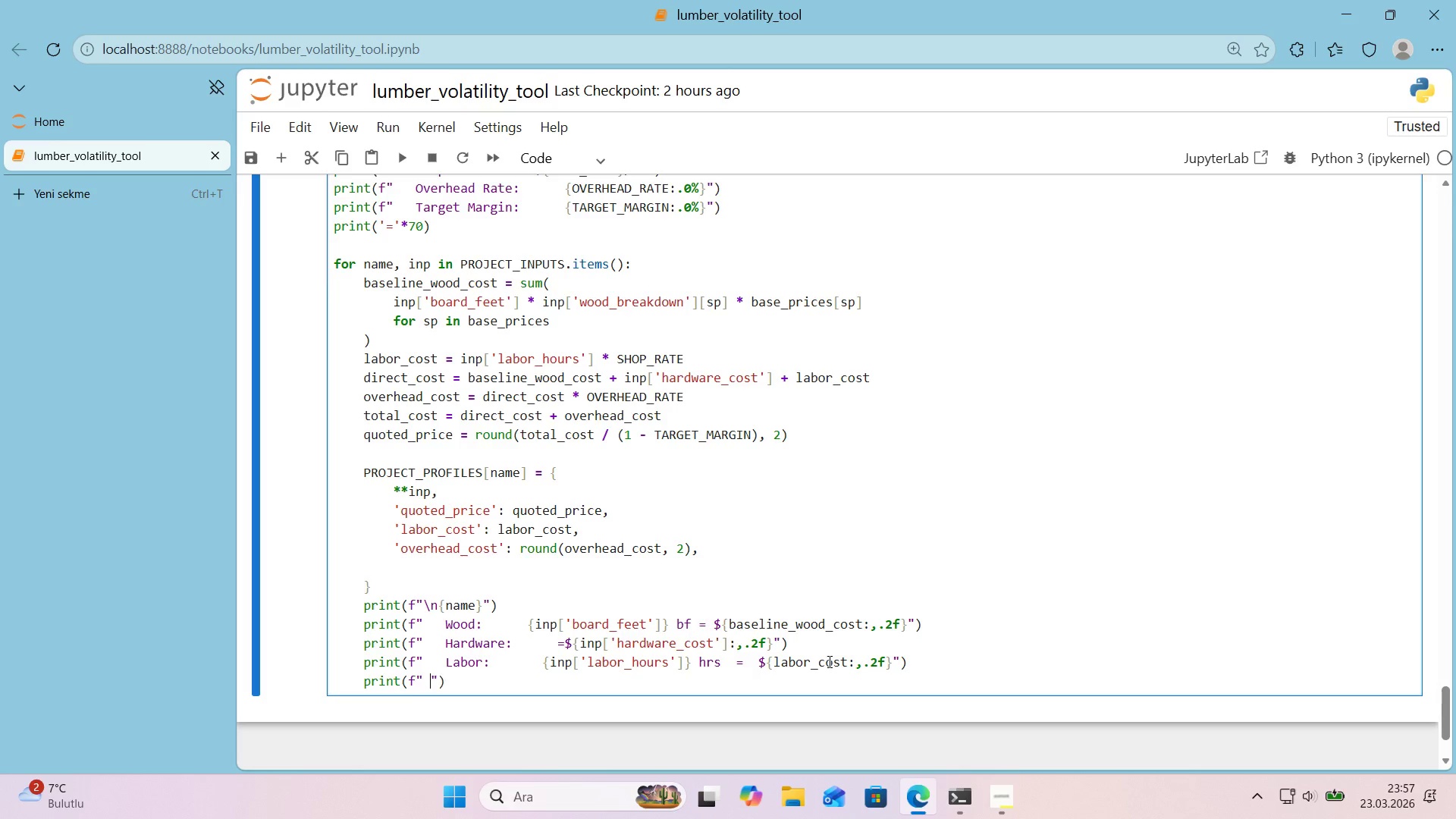 
type(   D,r)
key(Backspace)
key(Backspace)
type('rect cost>)
 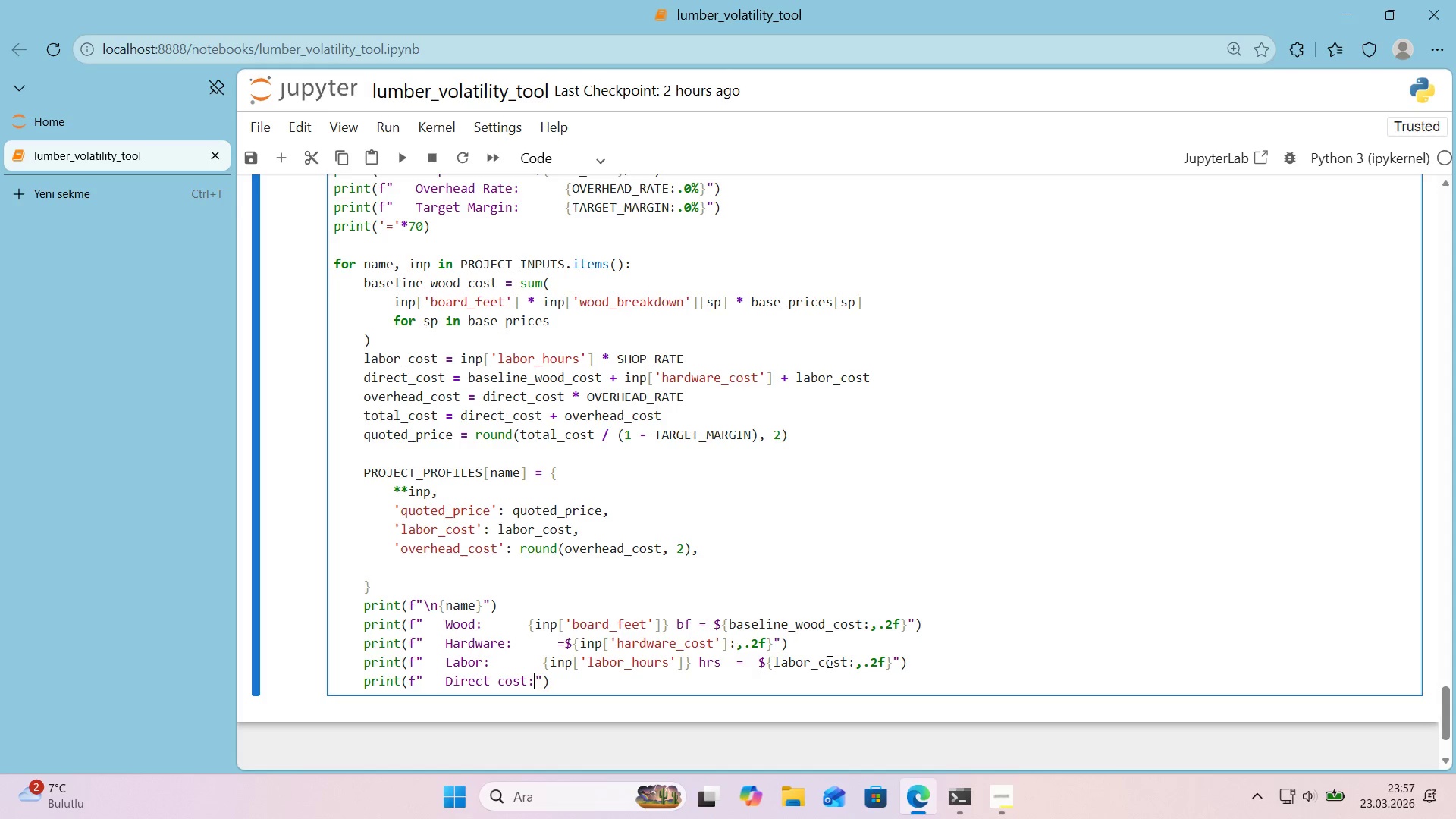 
key(Space)
 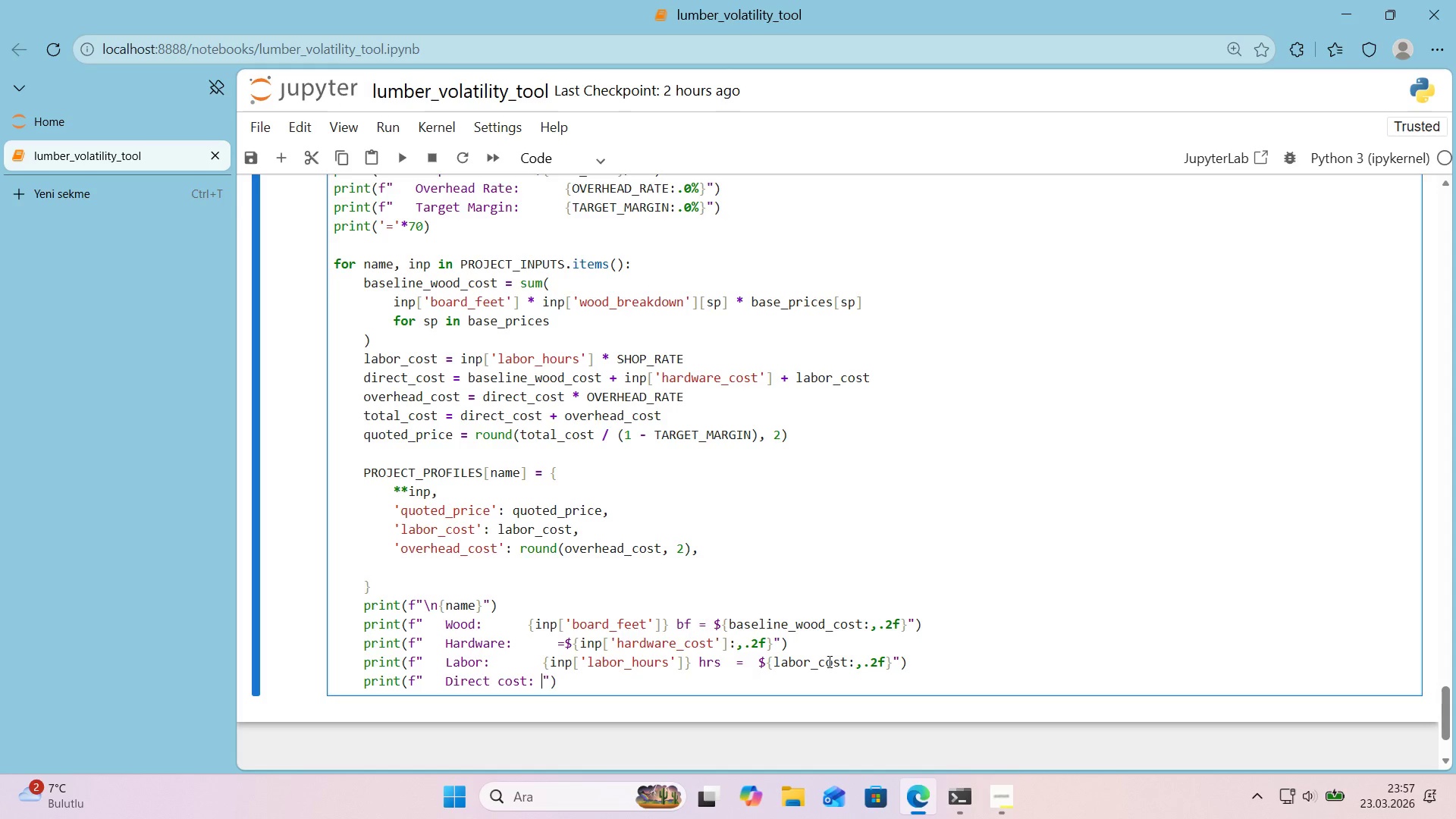 
key(Space)
 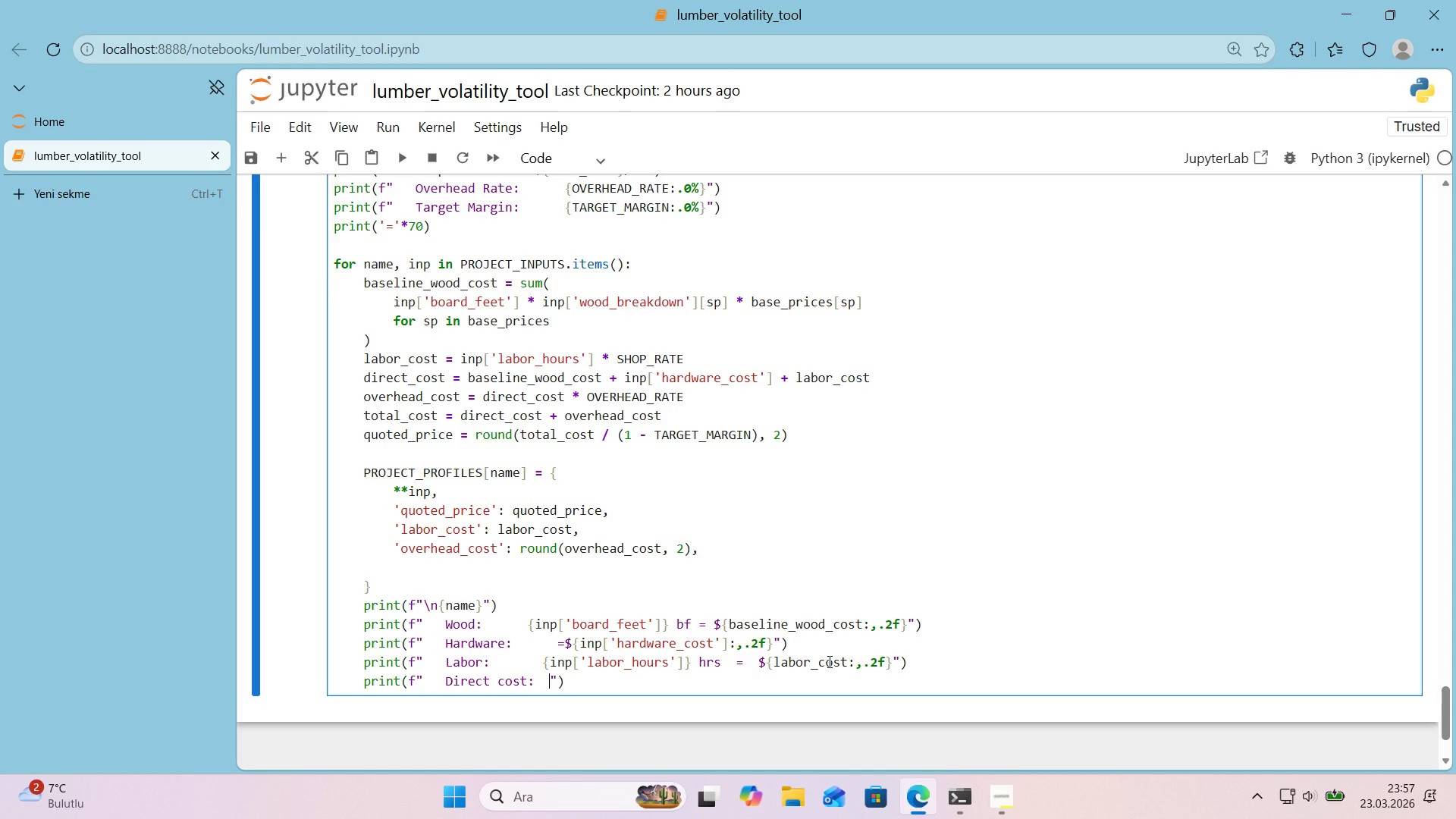 
key(Space)
 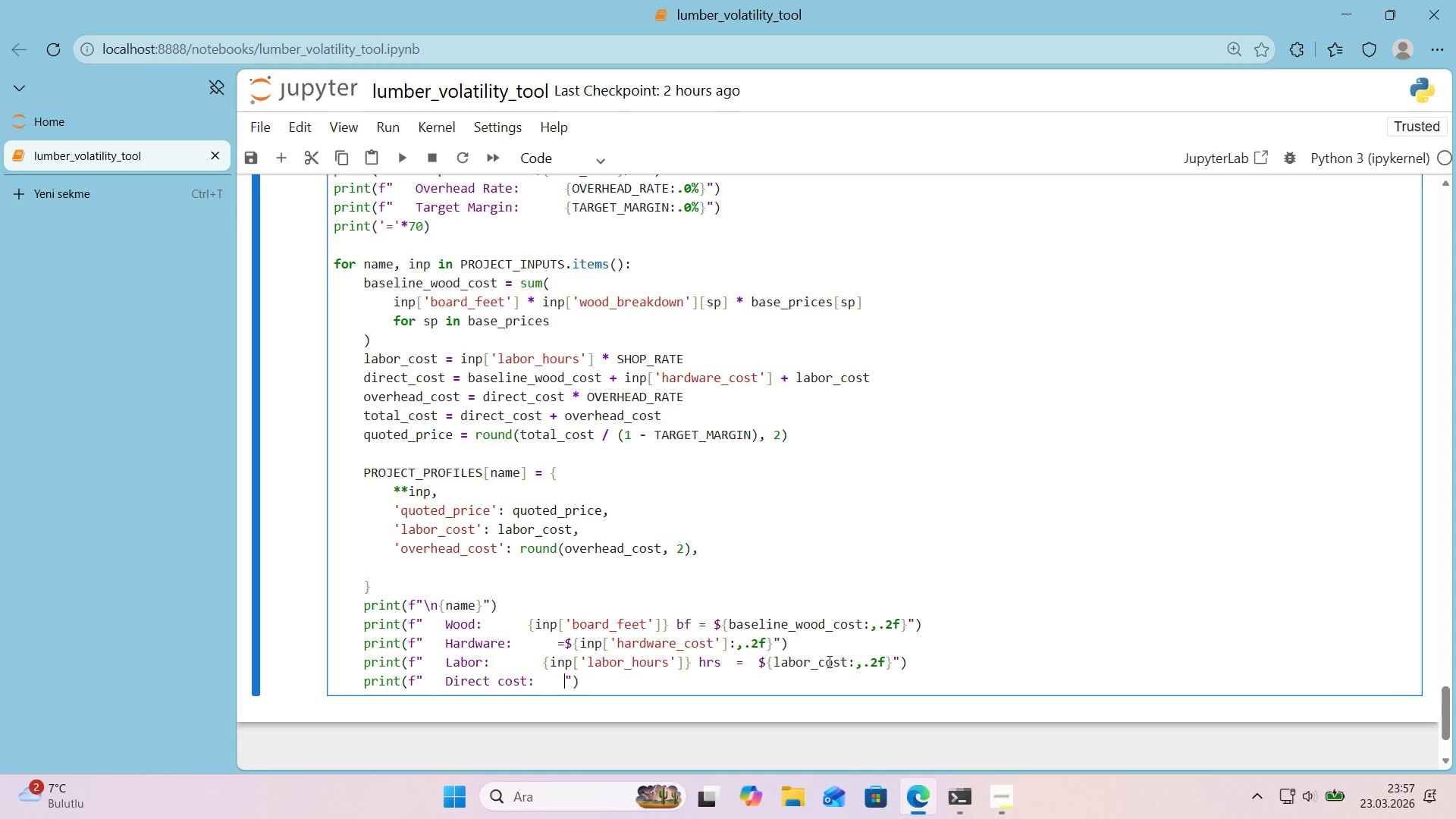 
key(Space)
 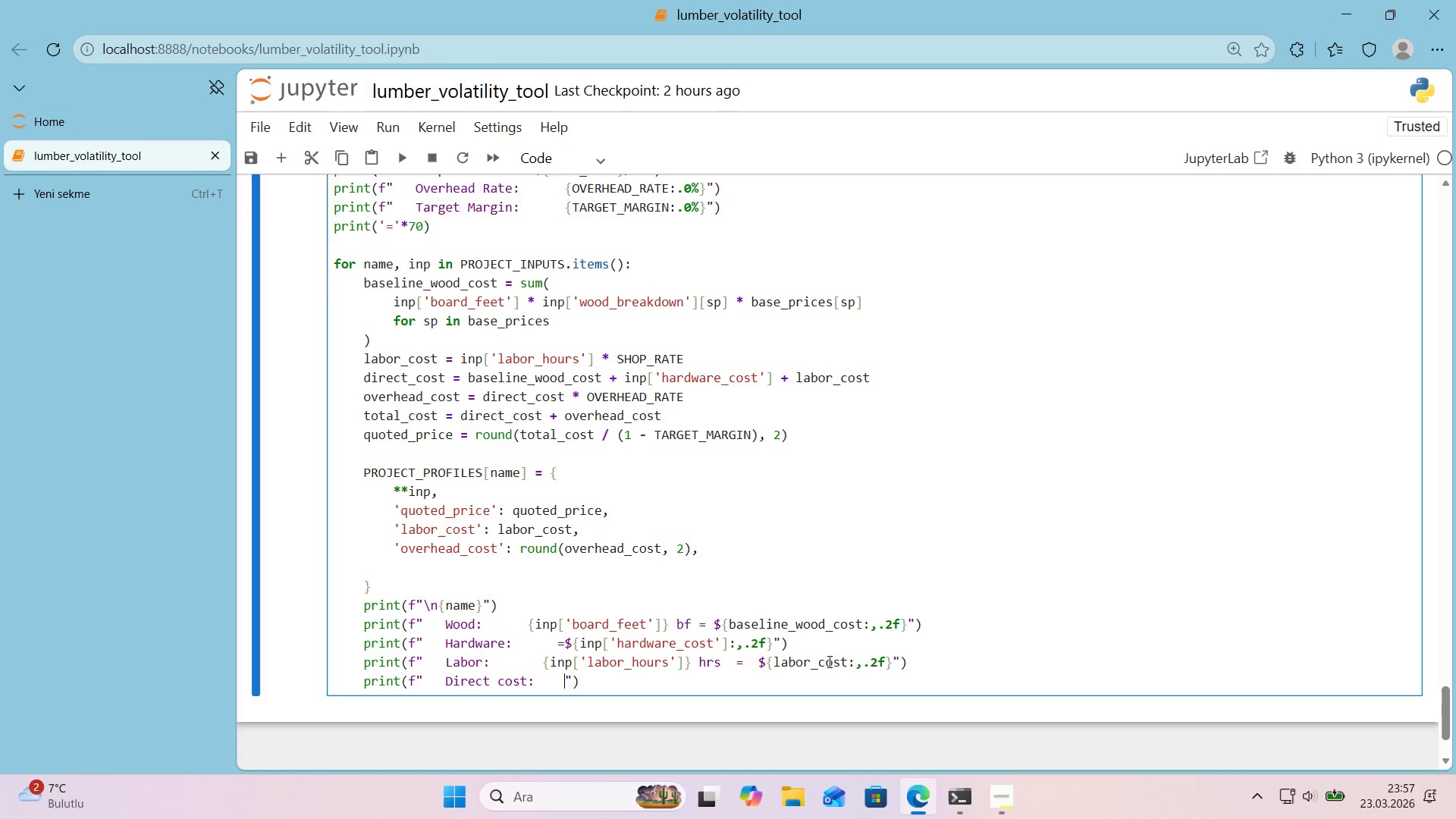 
key(Space)
 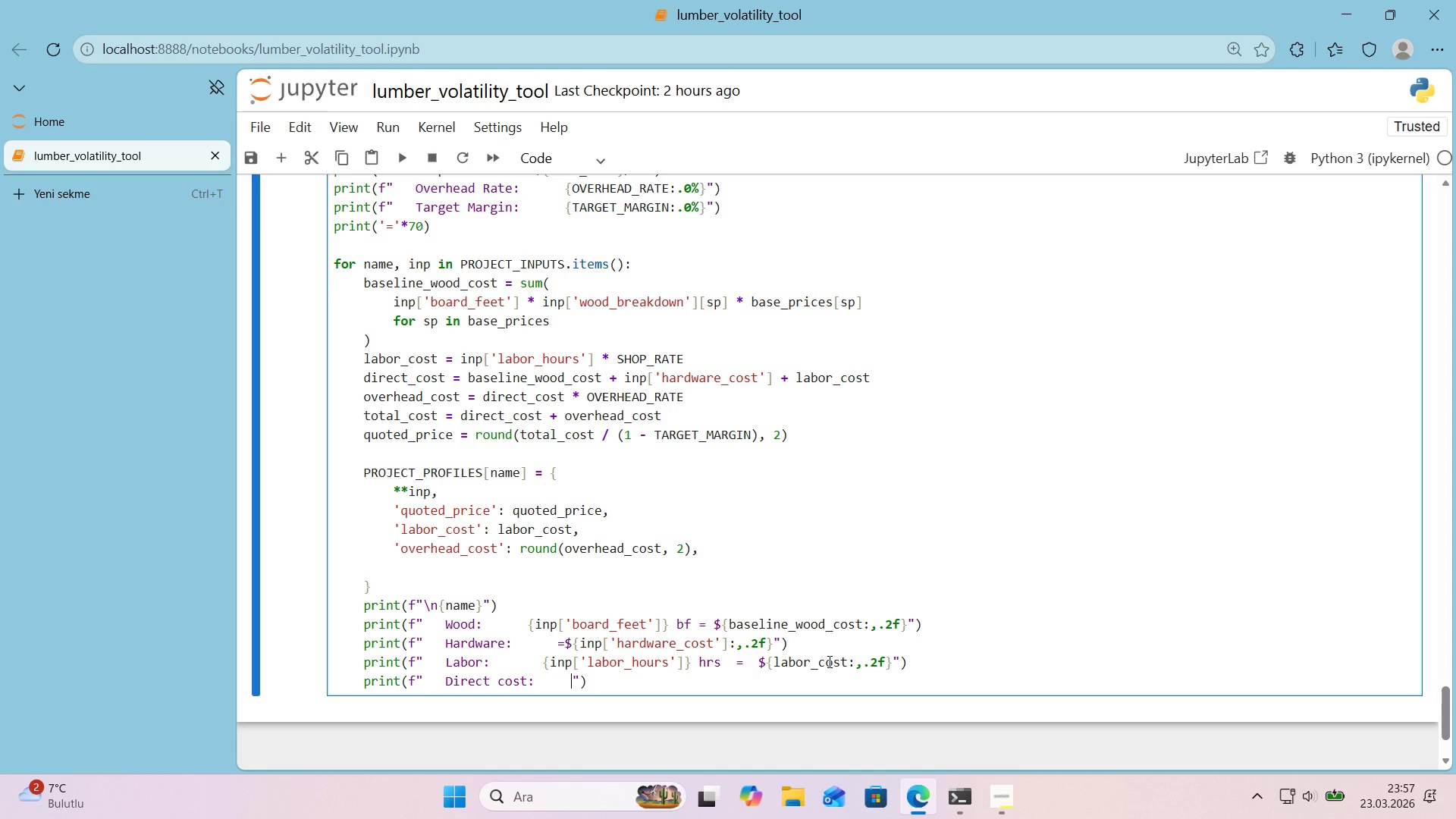 
key(Space)
 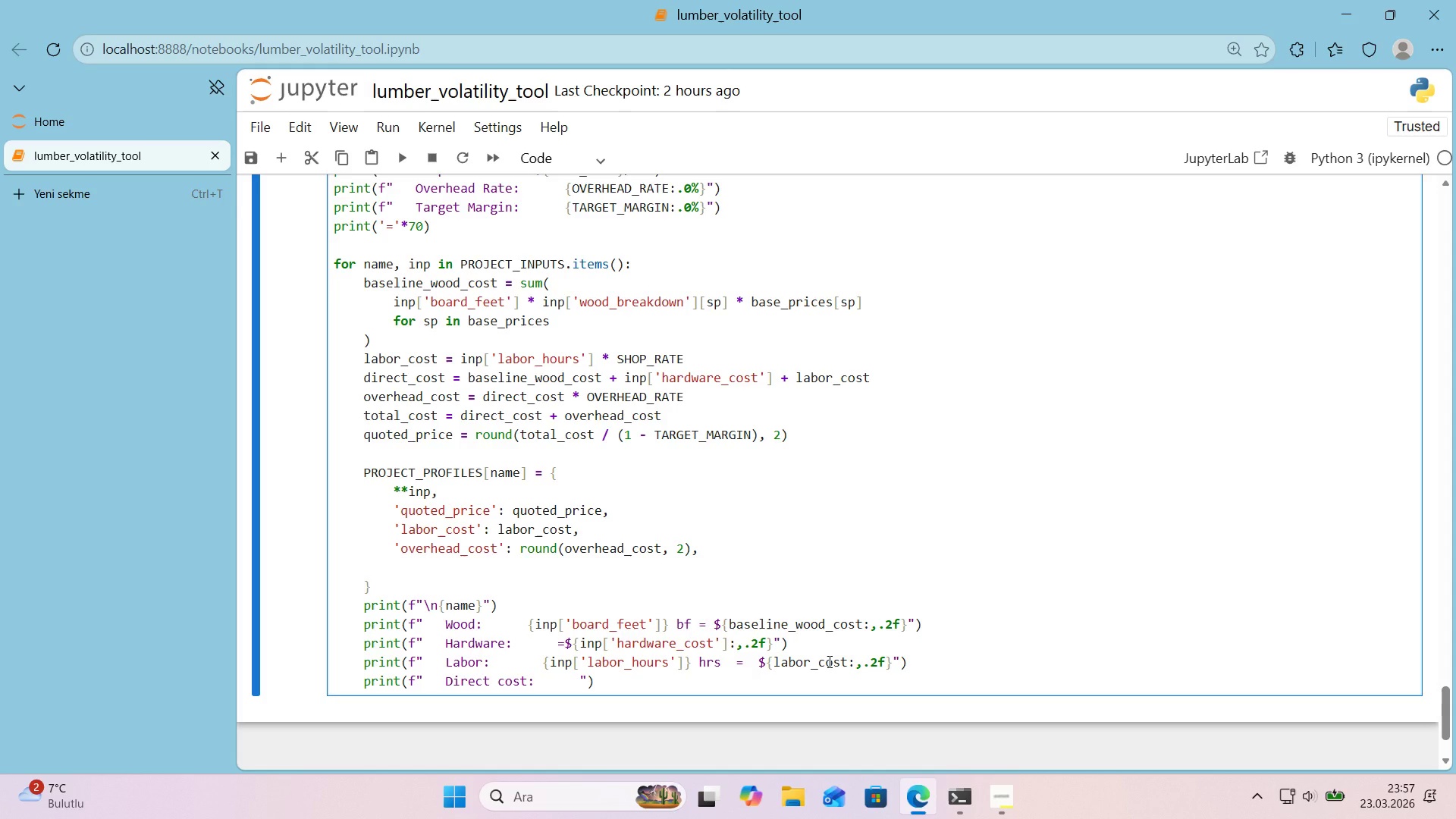 
key(Shift+0)
 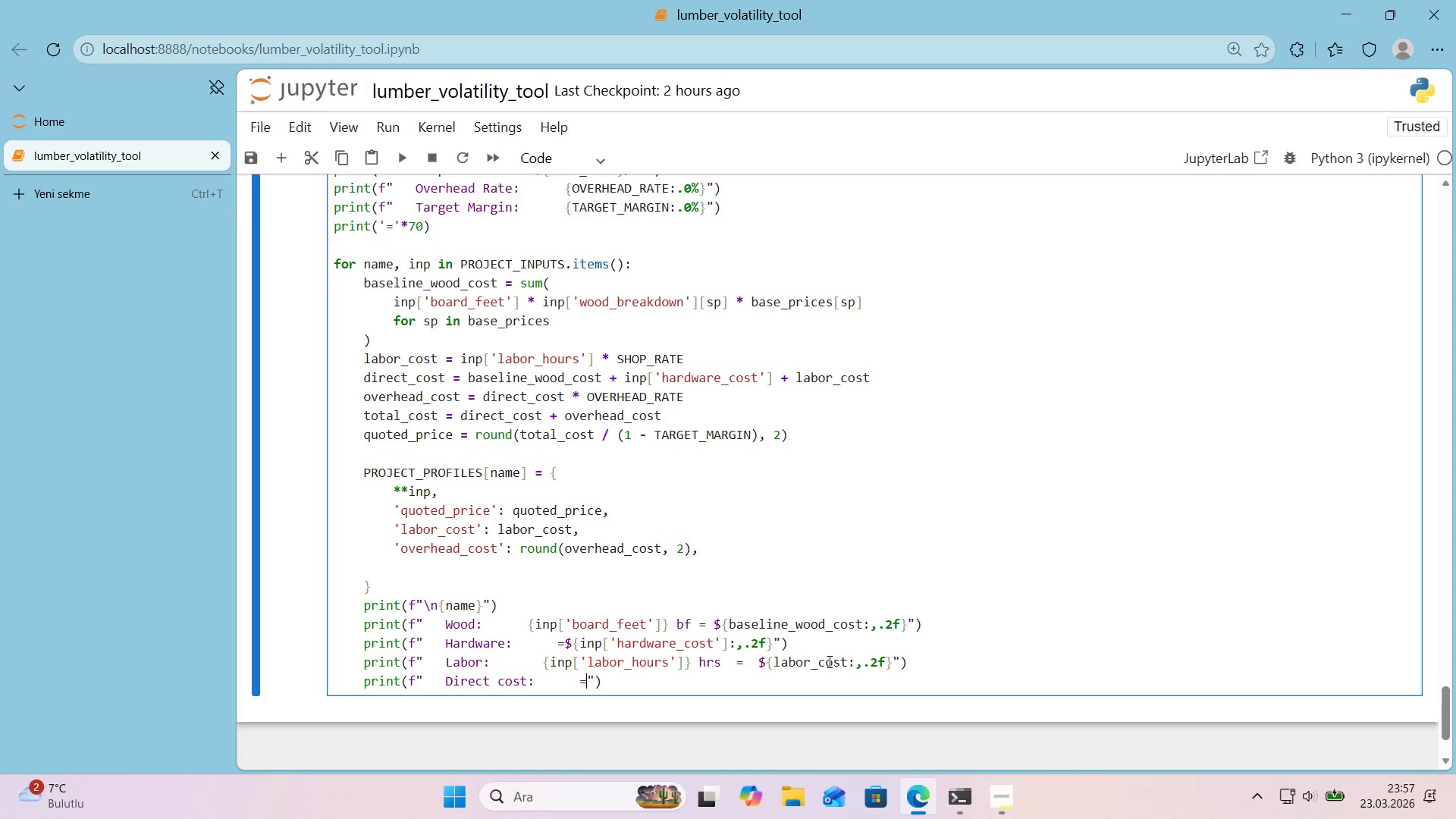 
key(Space)
 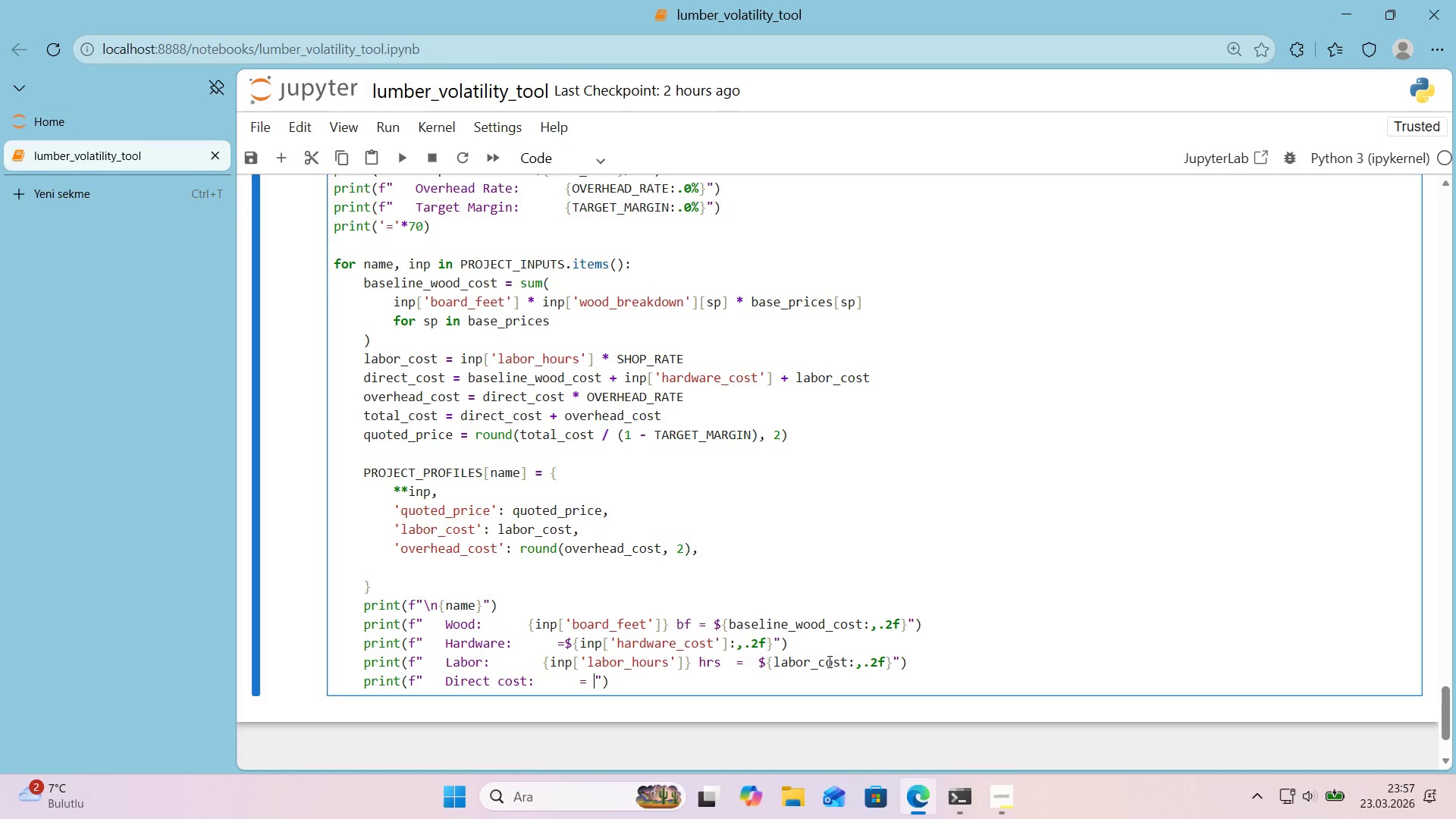 
key(Alt+Control+4)
 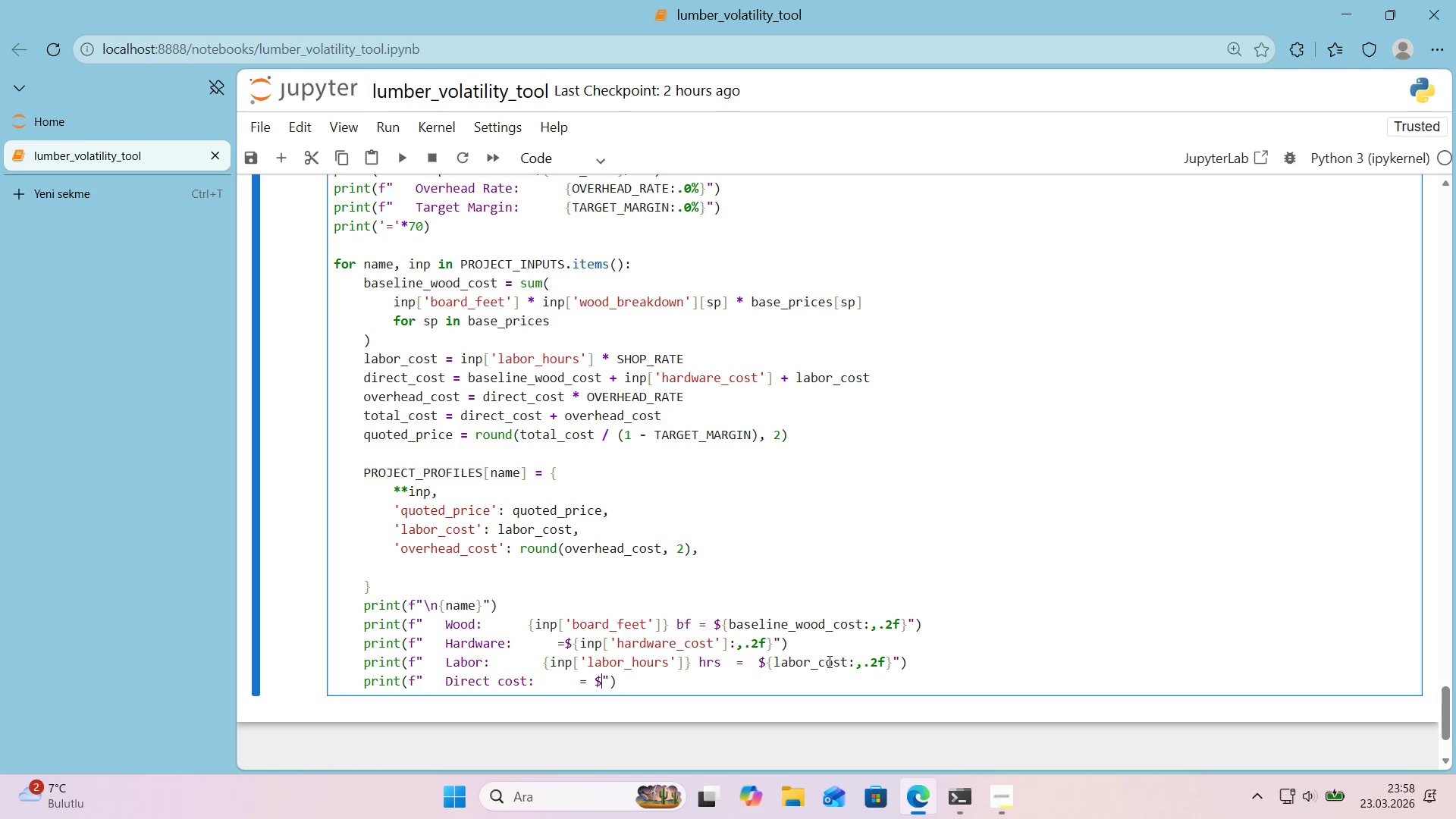 
key(Alt+Control+7)
 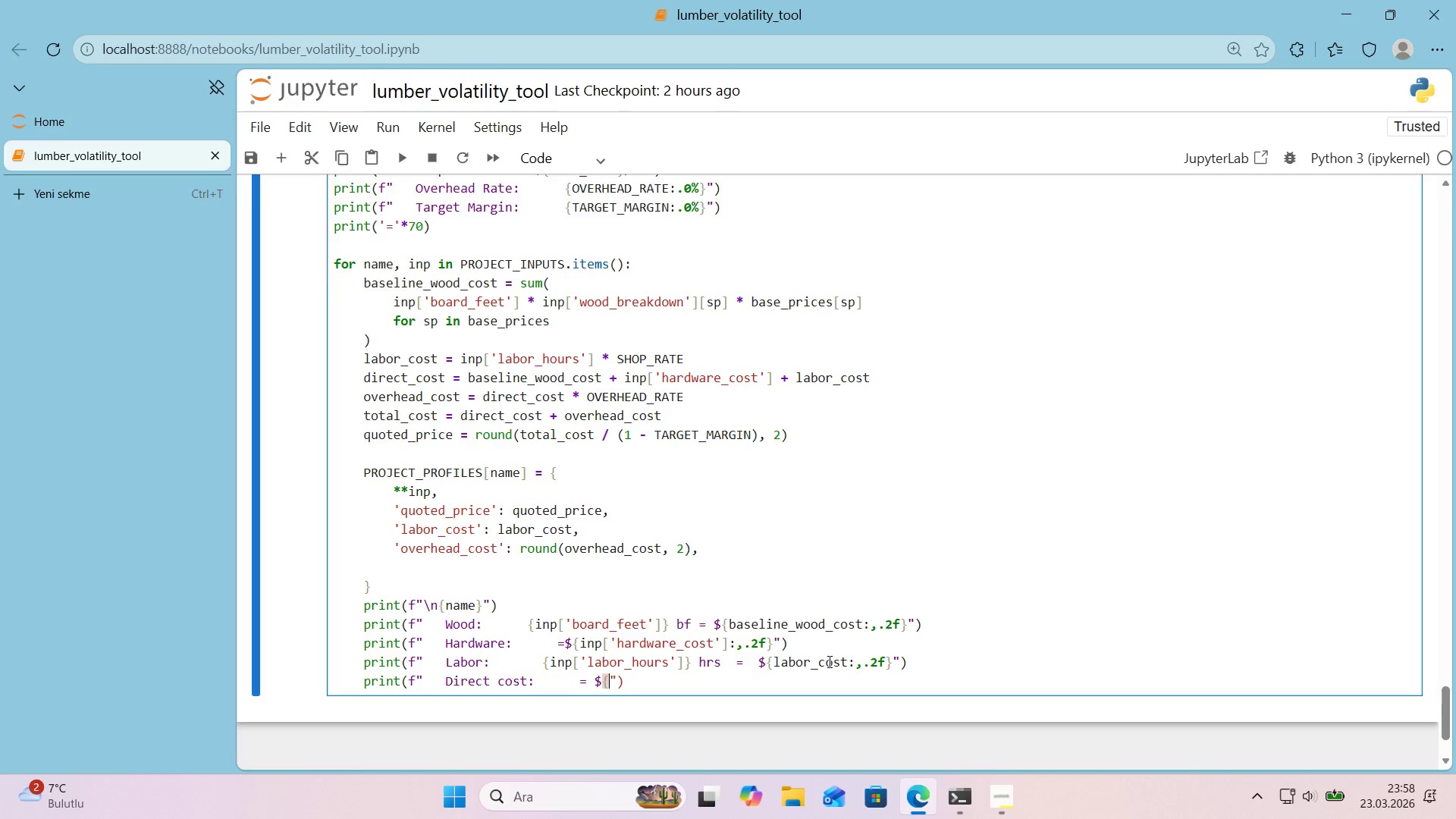 
key(Alt+Control+0)
 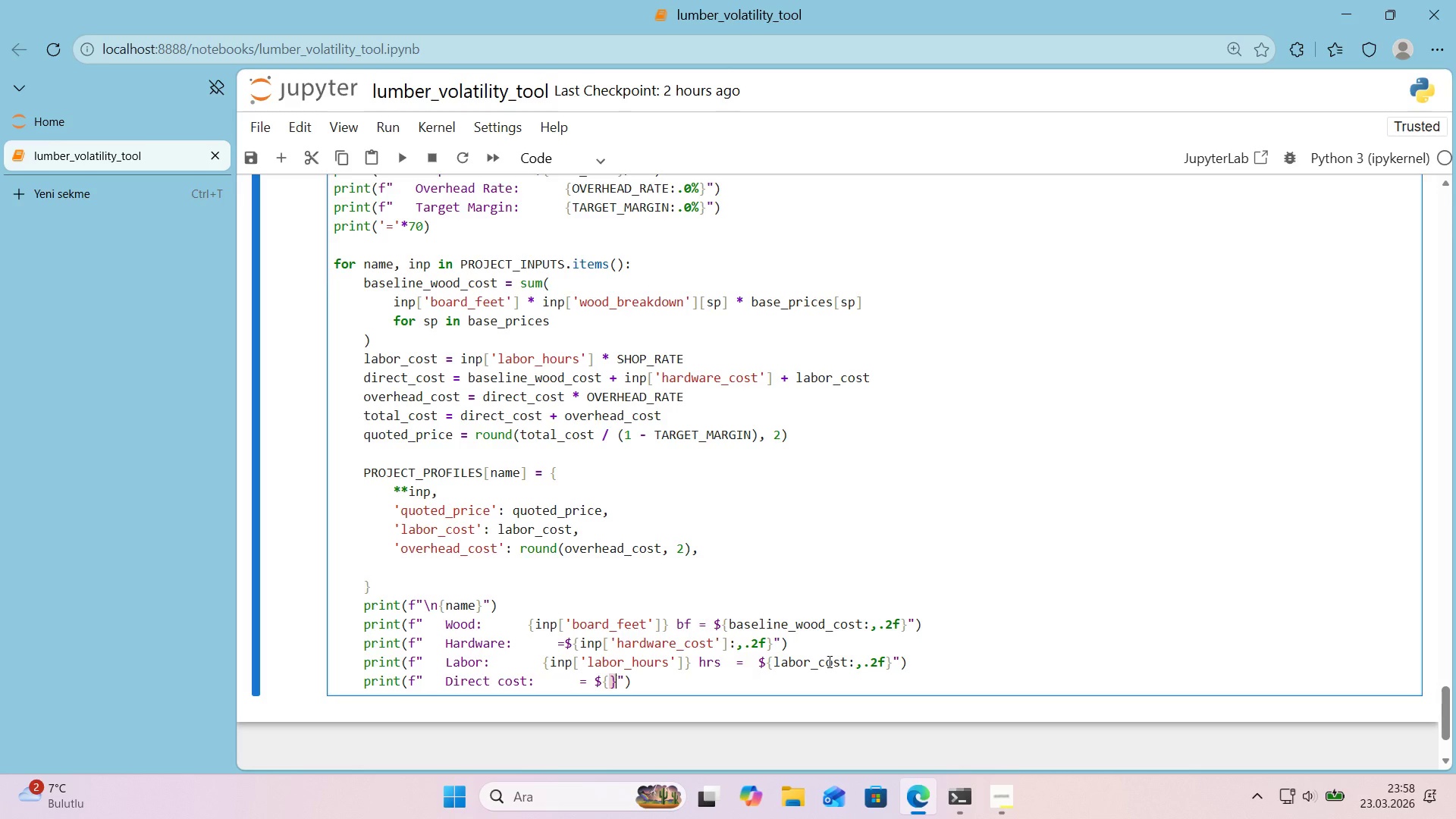 
key(ArrowLeft)
 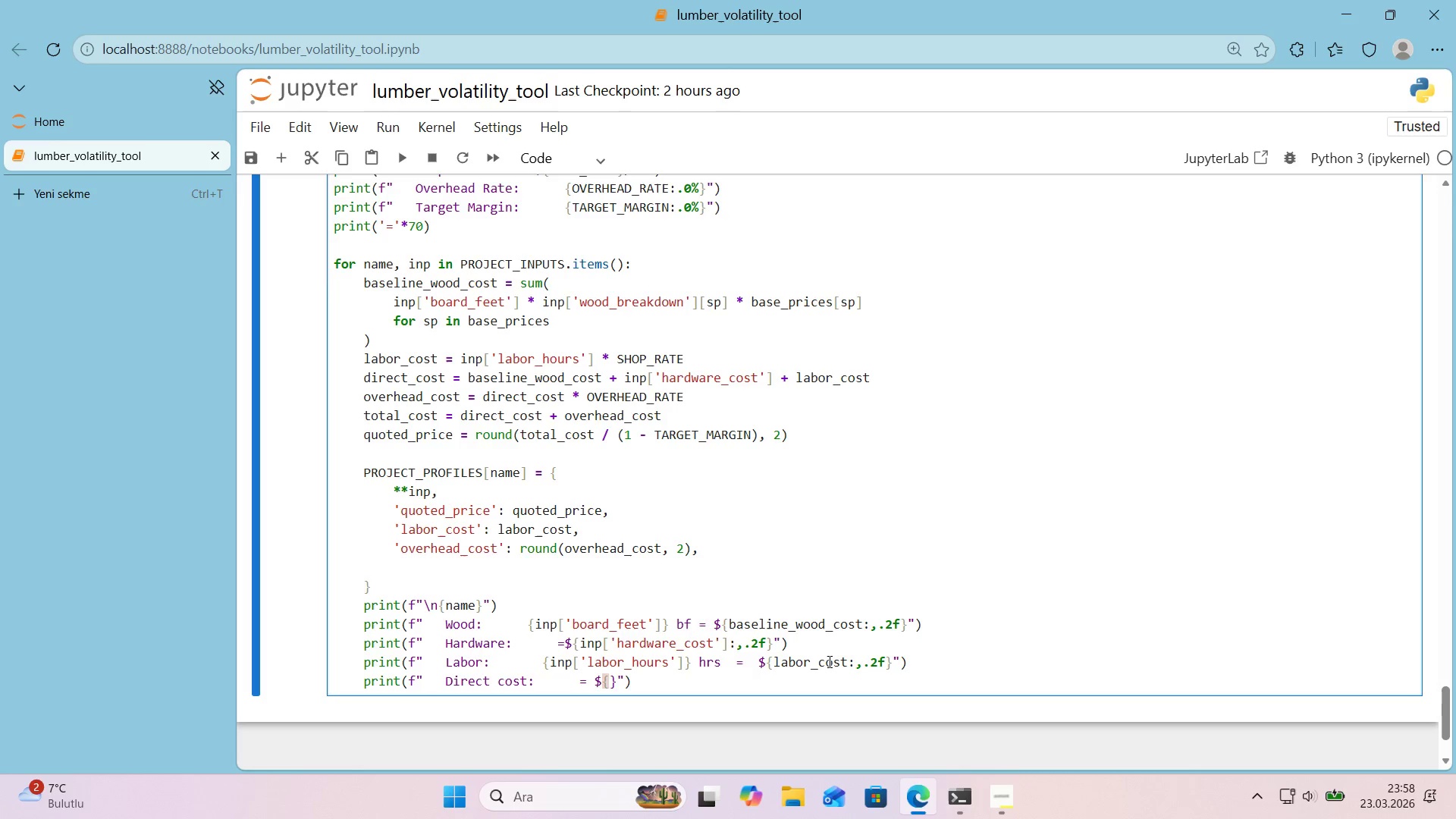 
type(d'rect_cost>,.2f)
 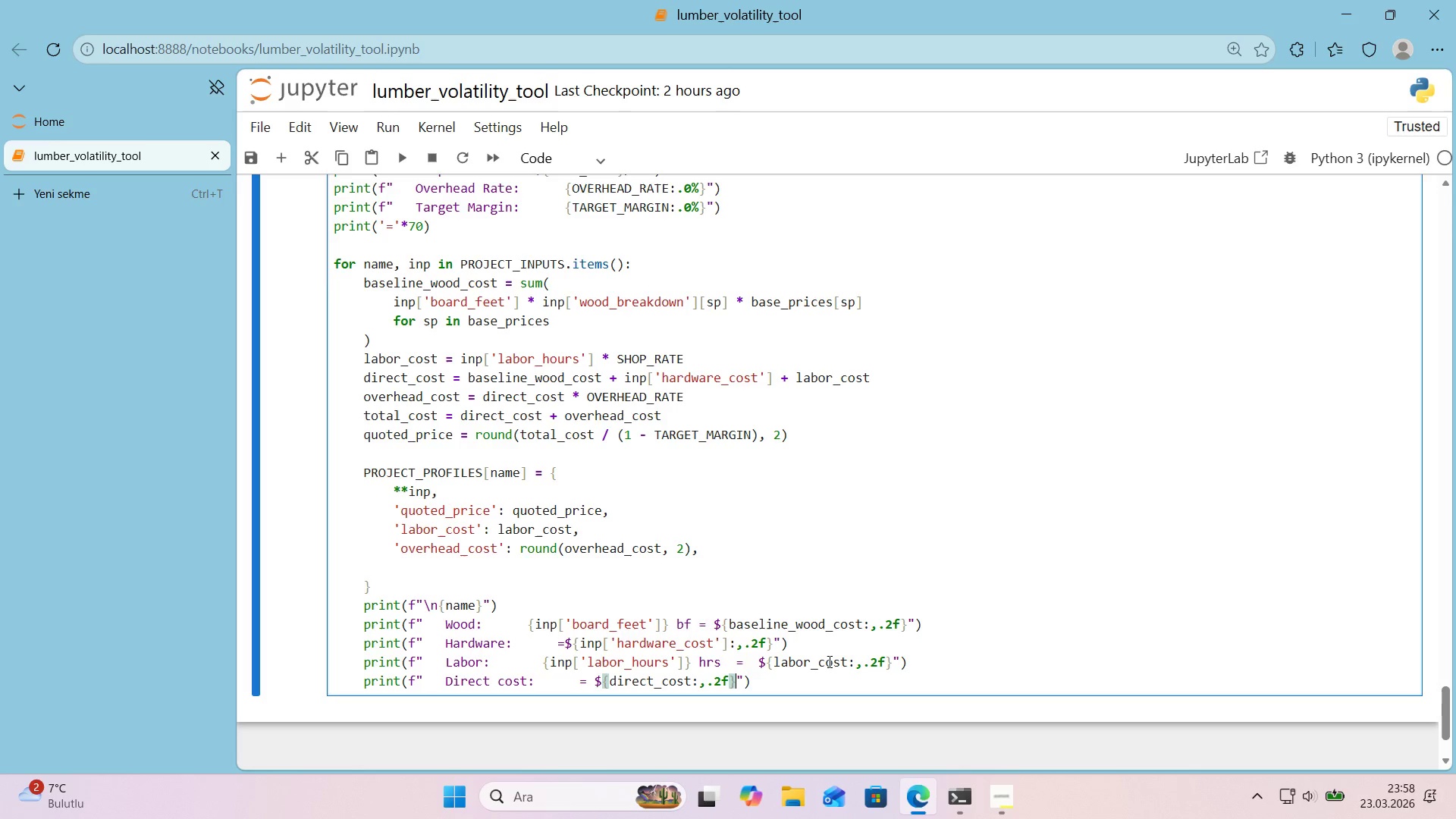 
 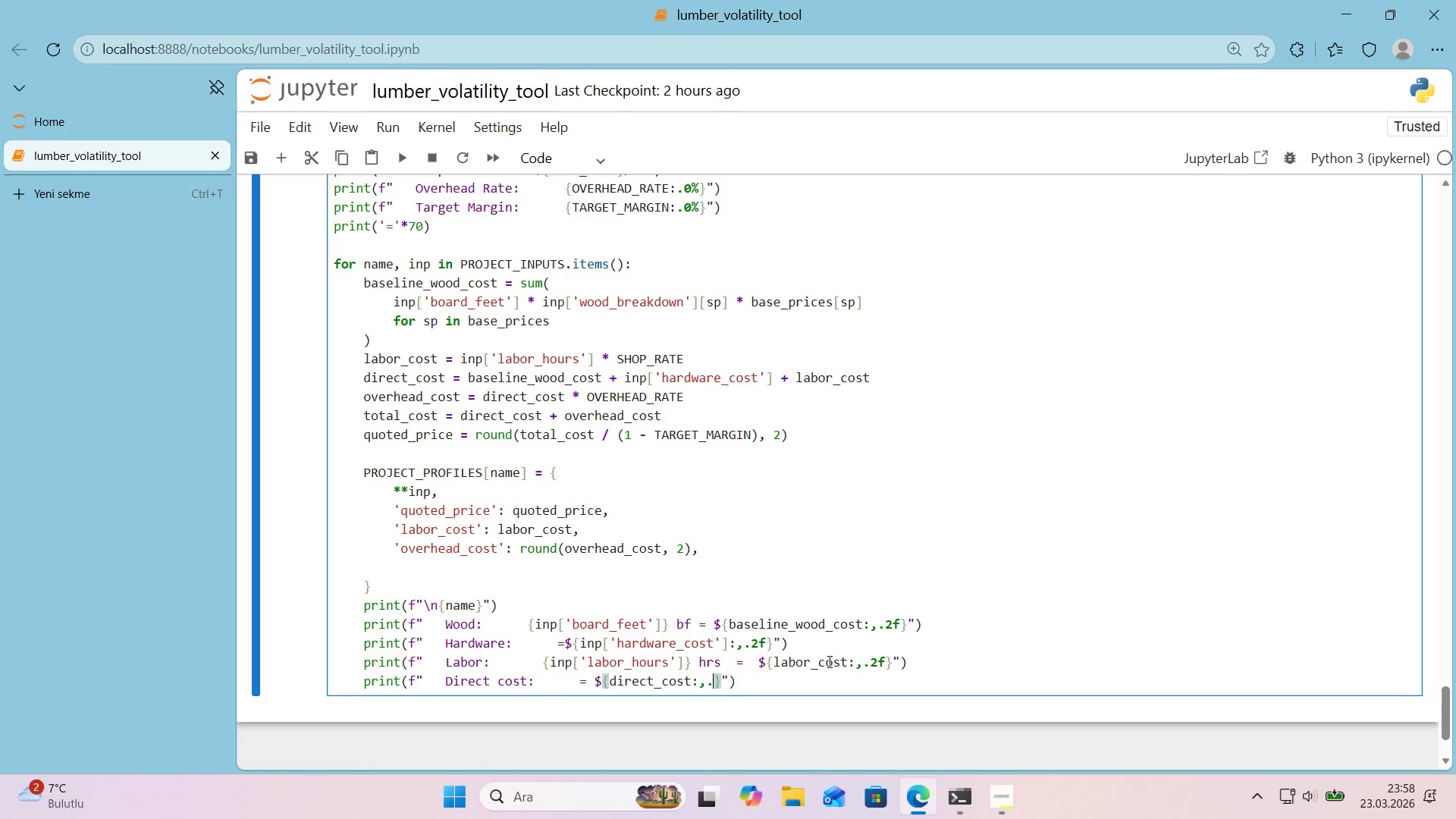 
key(ArrowRight)
 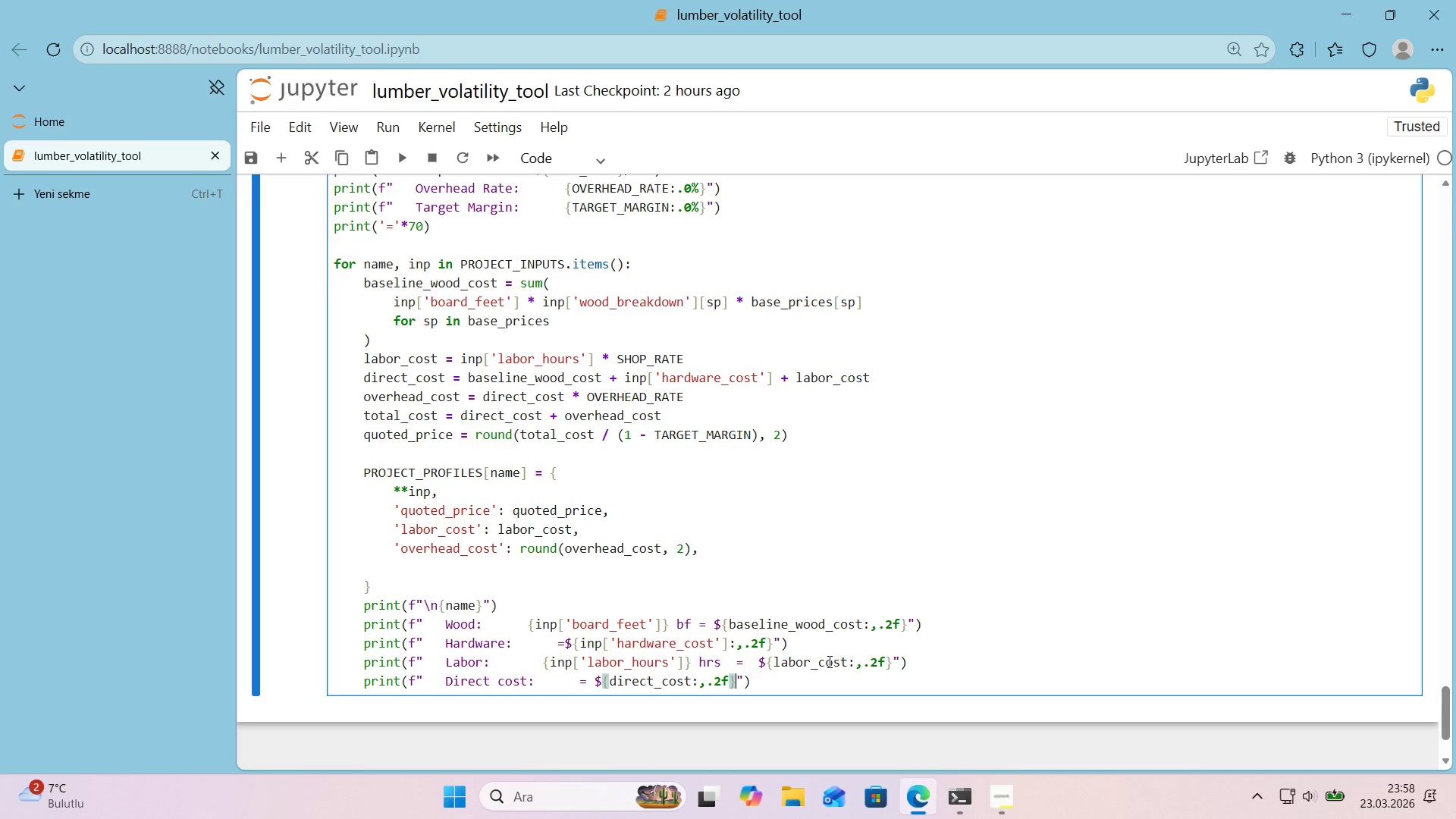 
key(ArrowRight)
 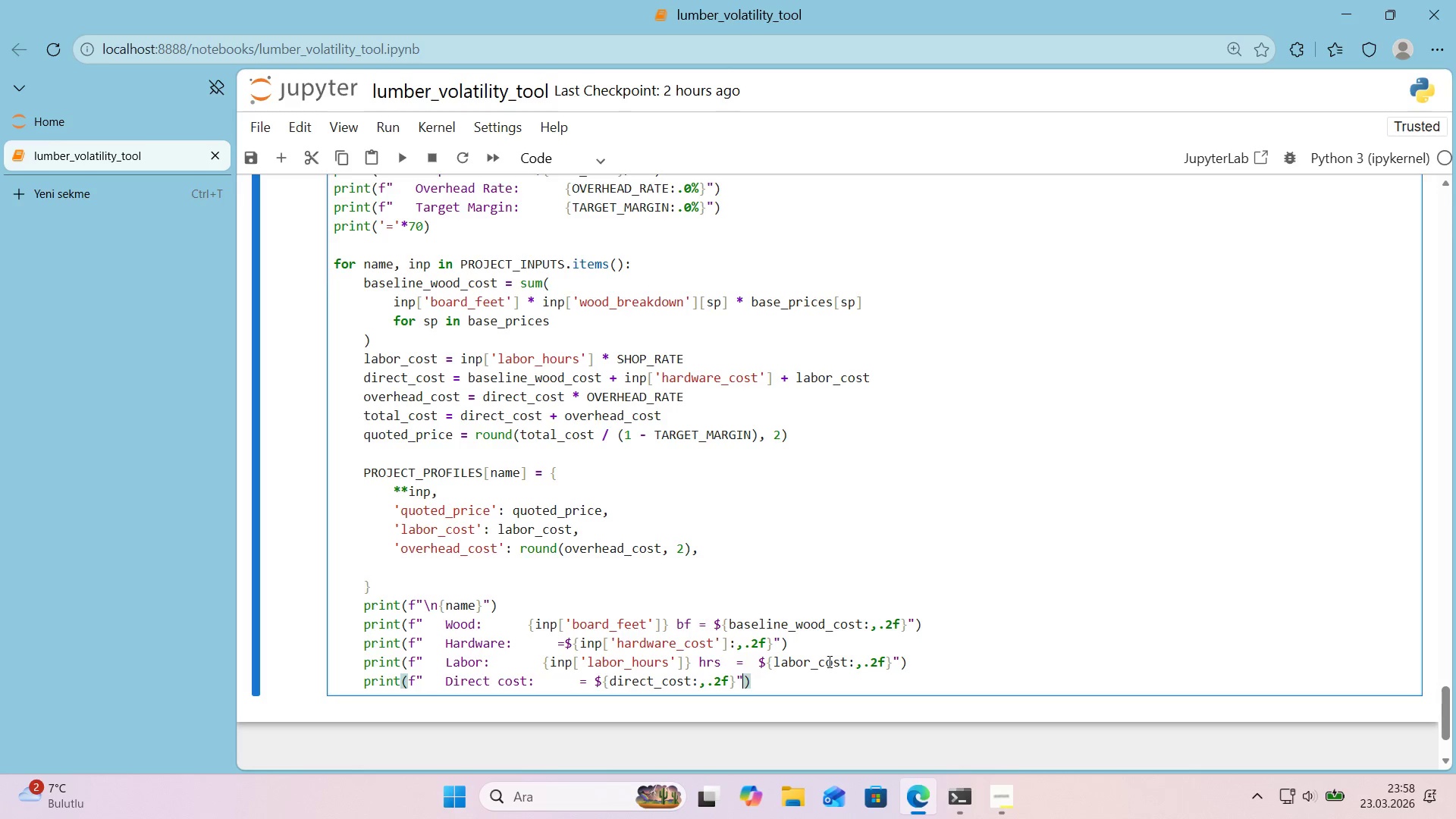 
key(ArrowRight)
 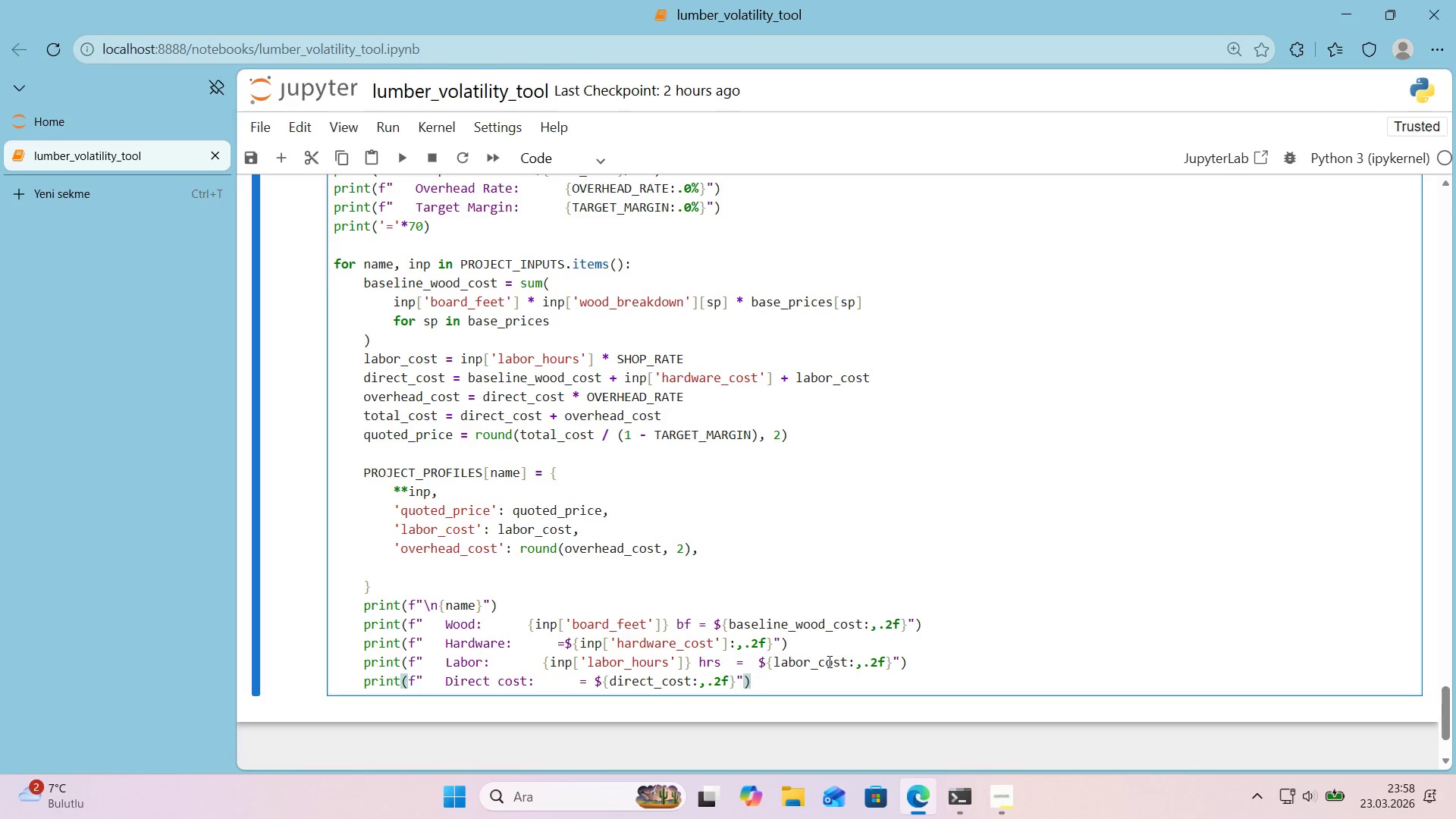 
key(Enter)
 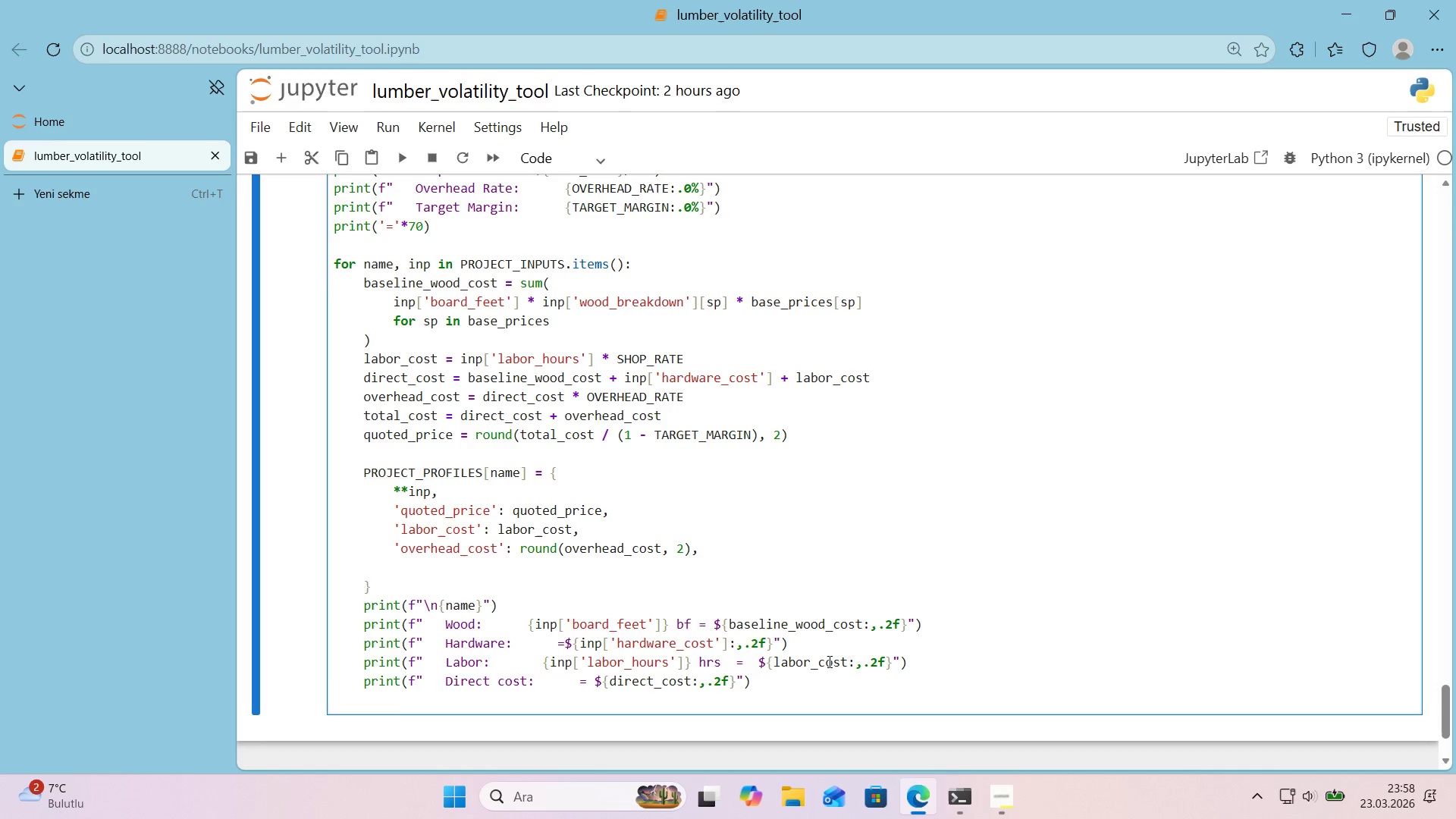 
type(pr'nt*()
 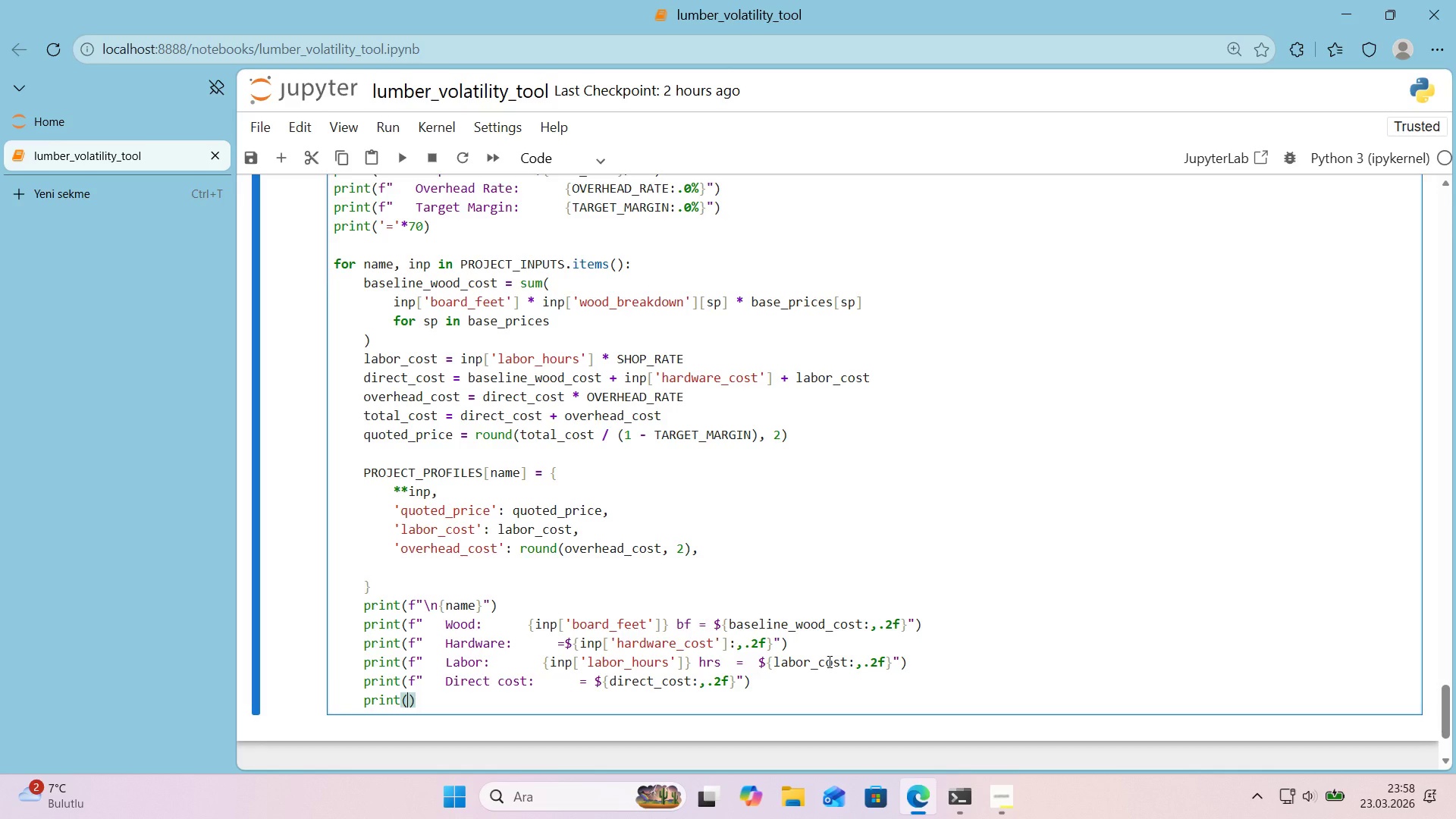 
 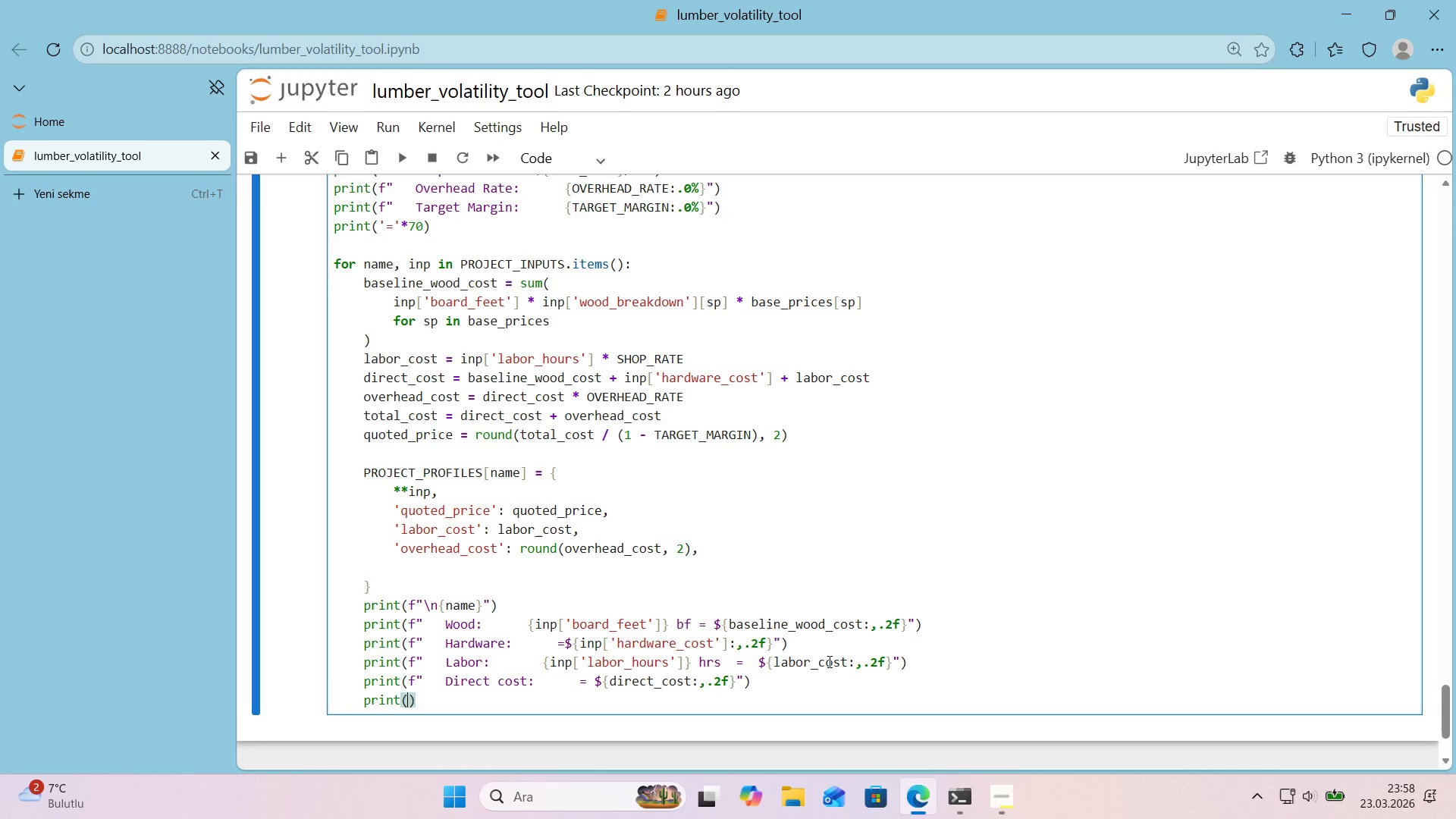 
key(ArrowLeft)
 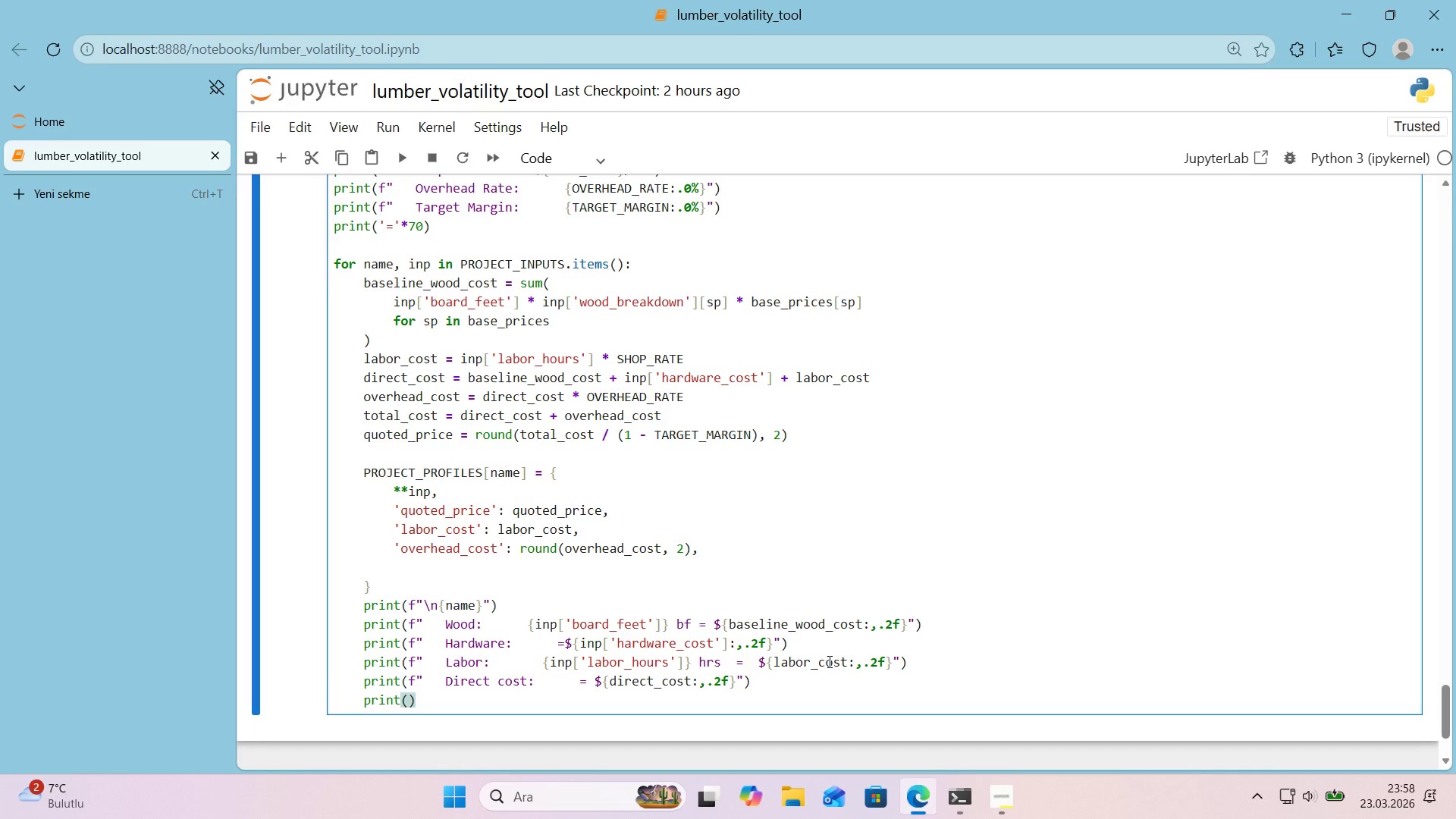 
key(F)
 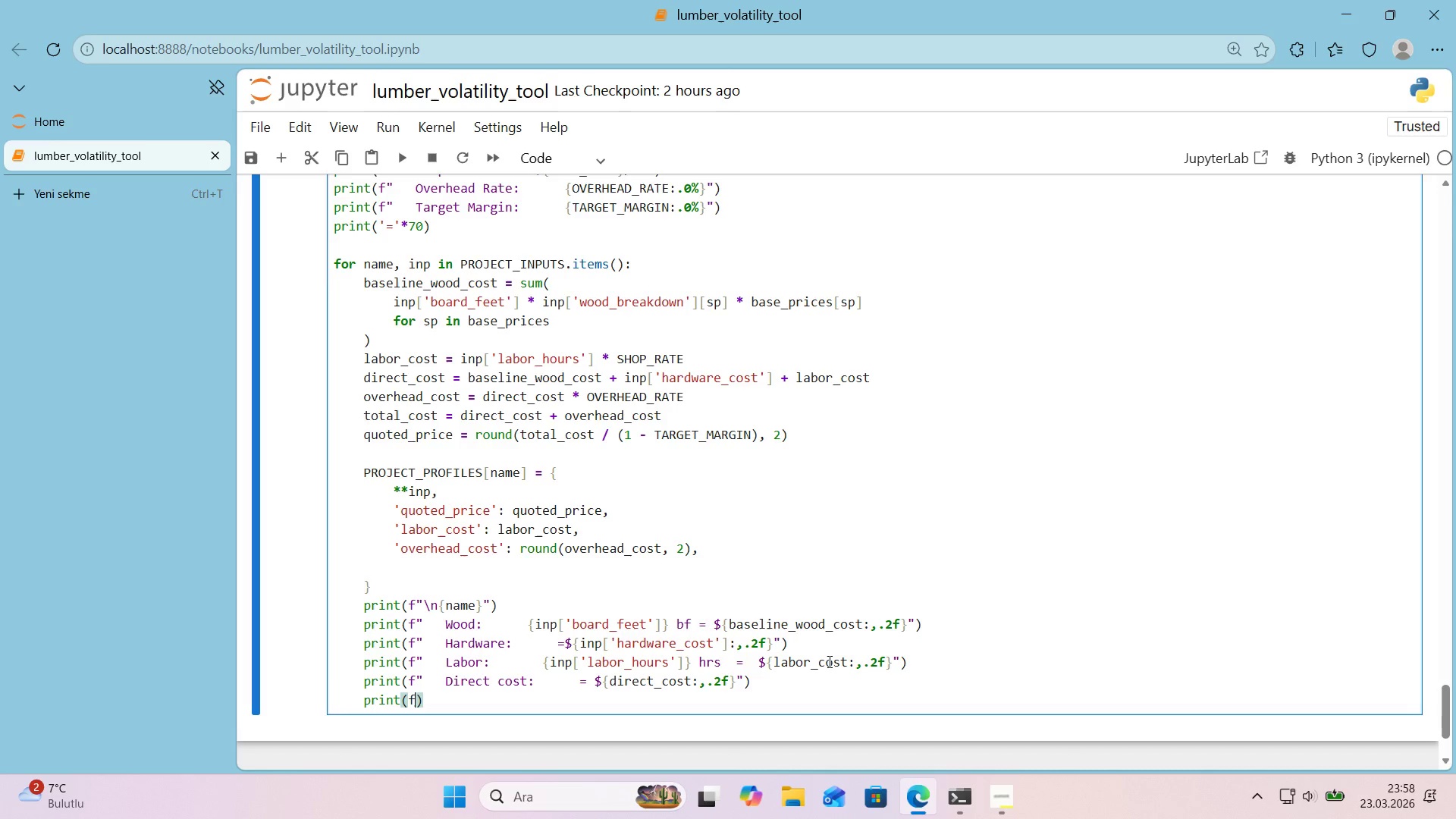 
key(Backquote)
 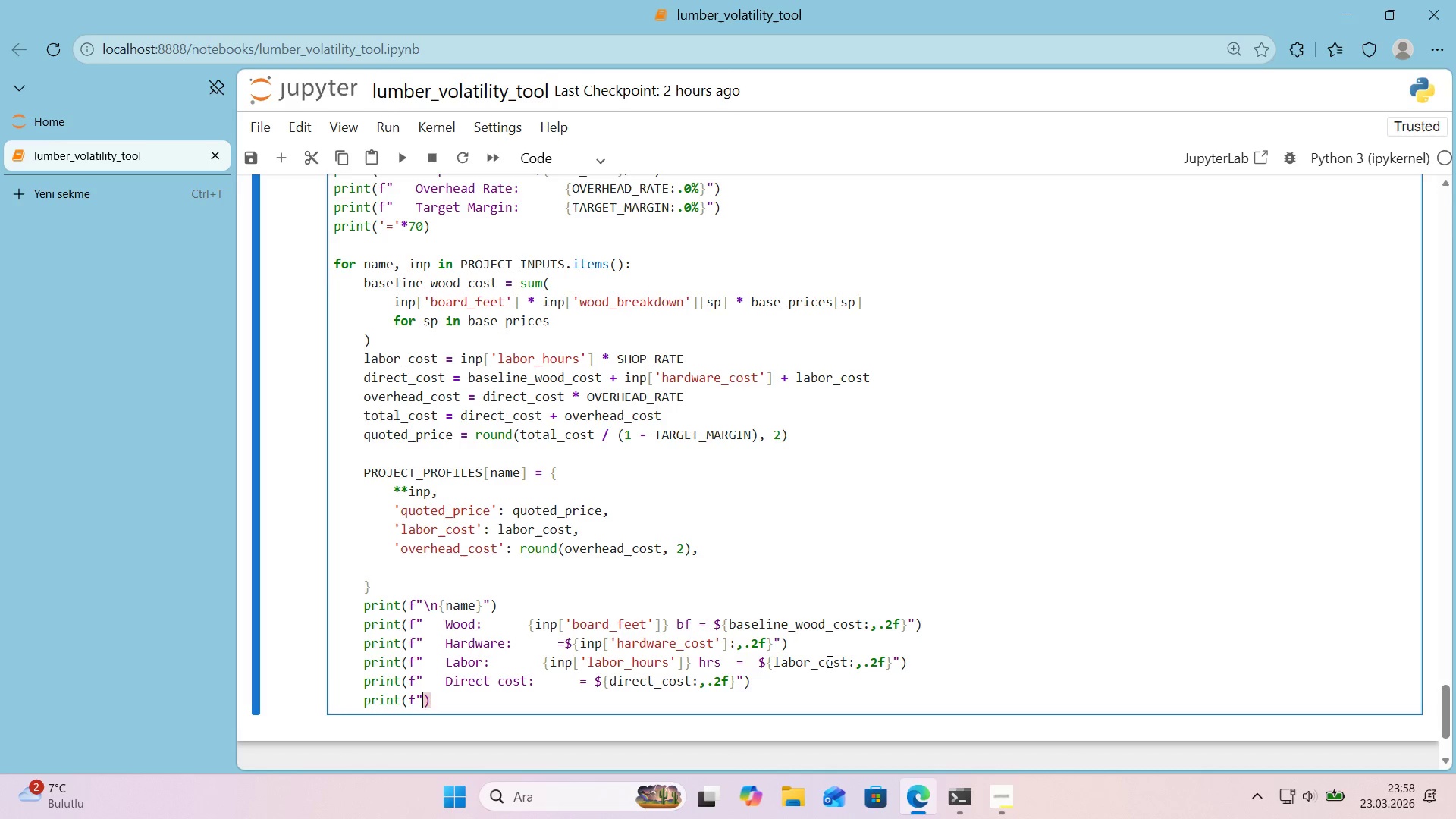 
key(Backquote)
 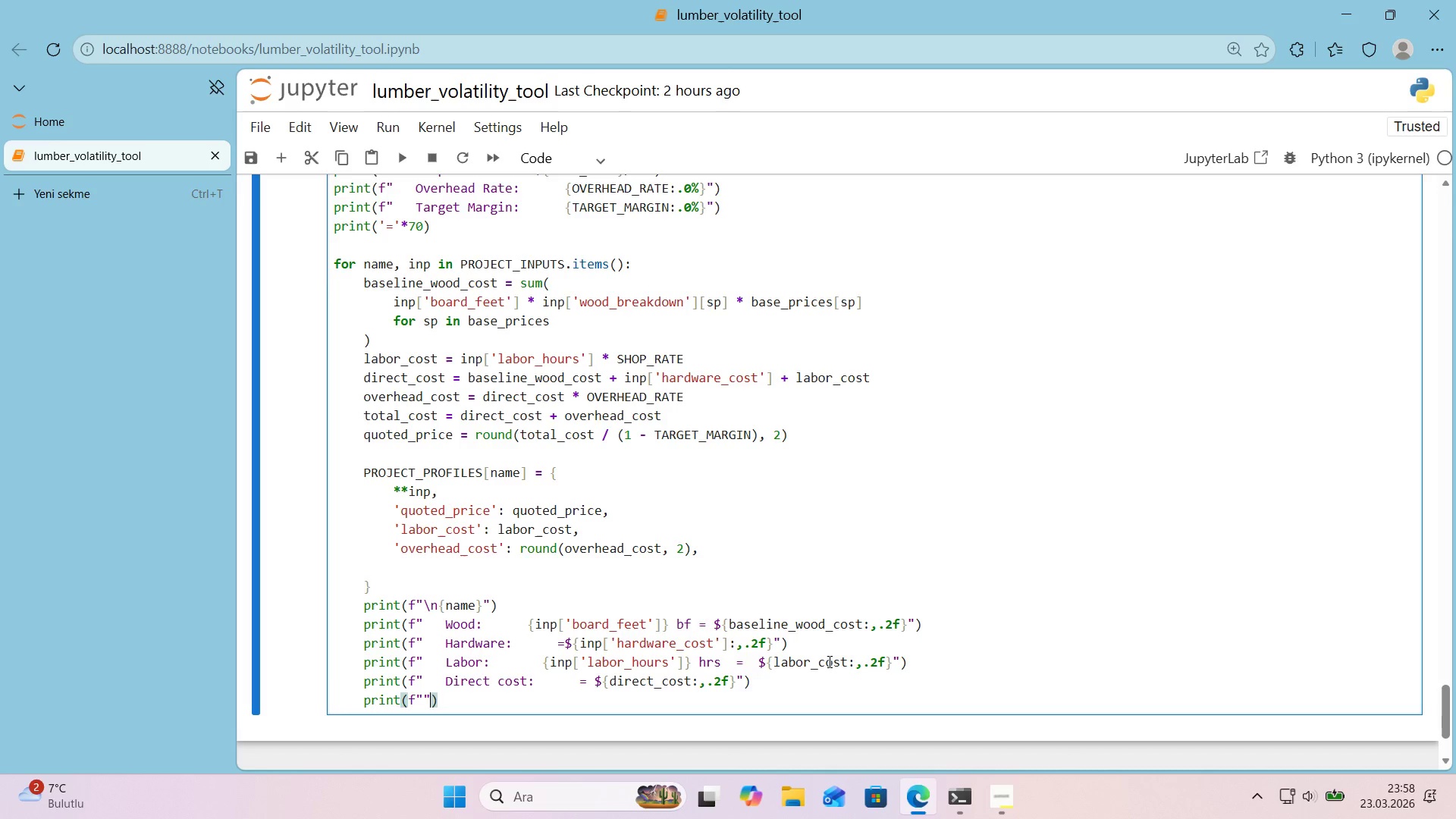 
key(ArrowLeft)
 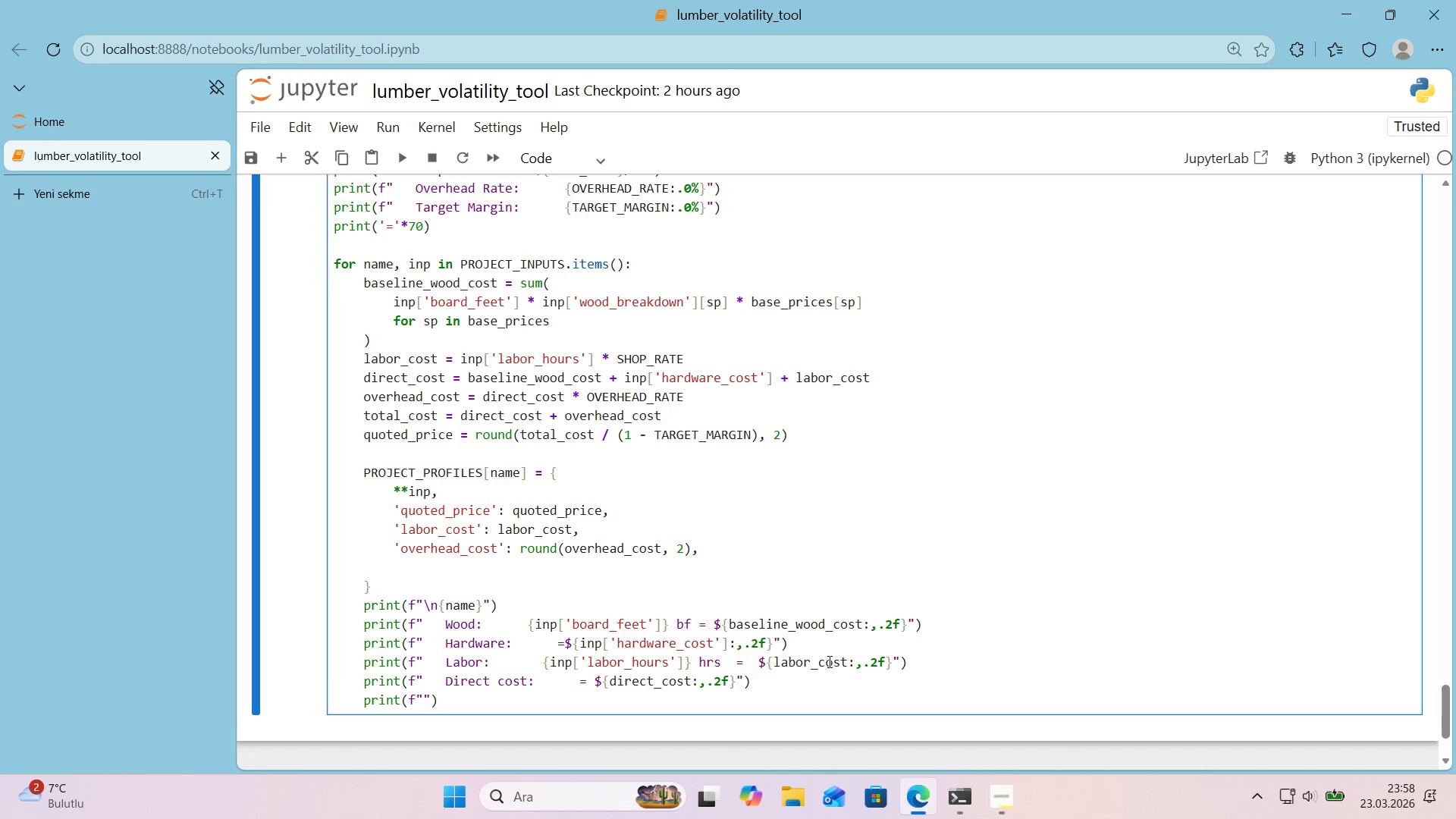 
type(   Overhead *()
 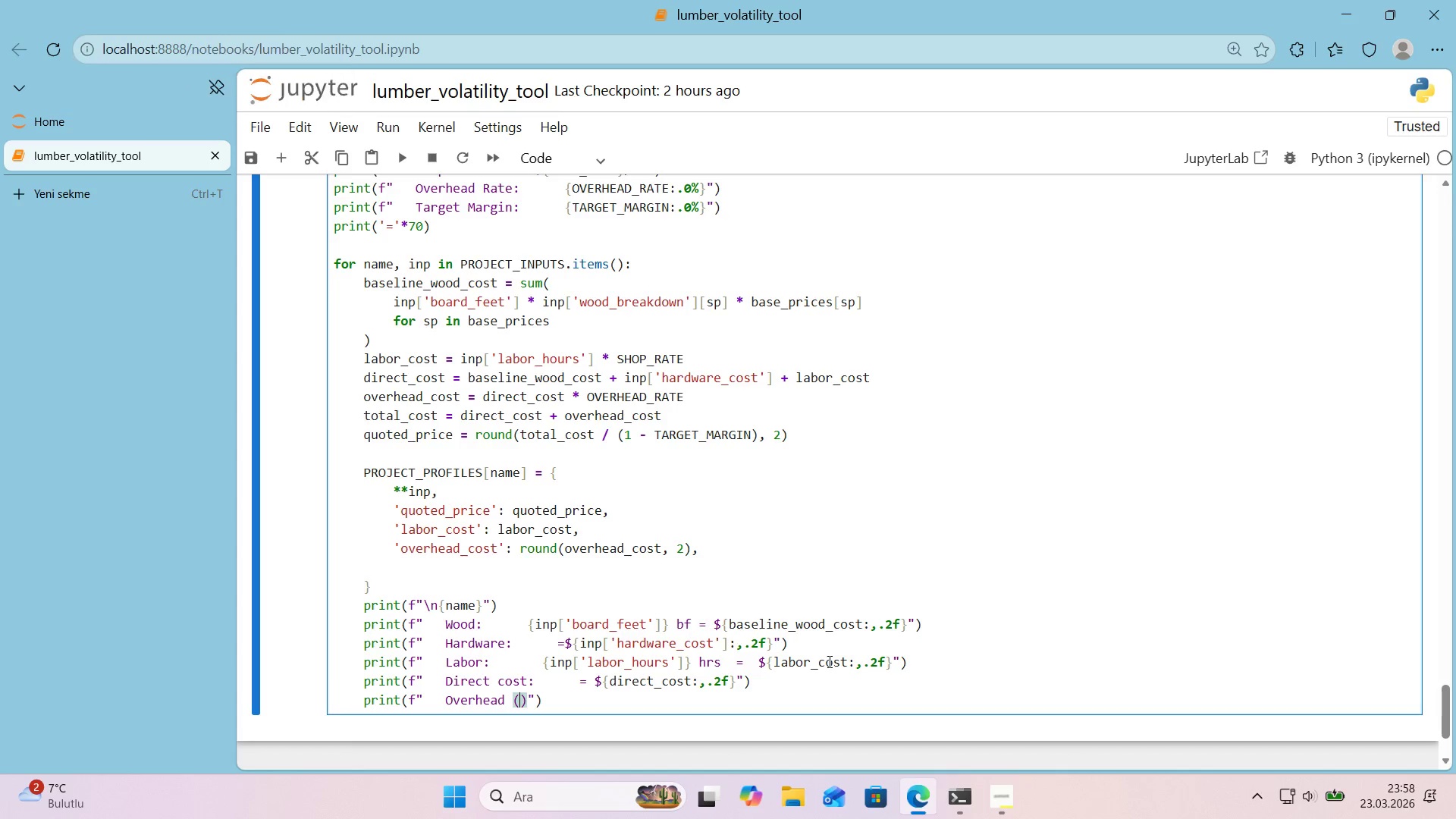 
 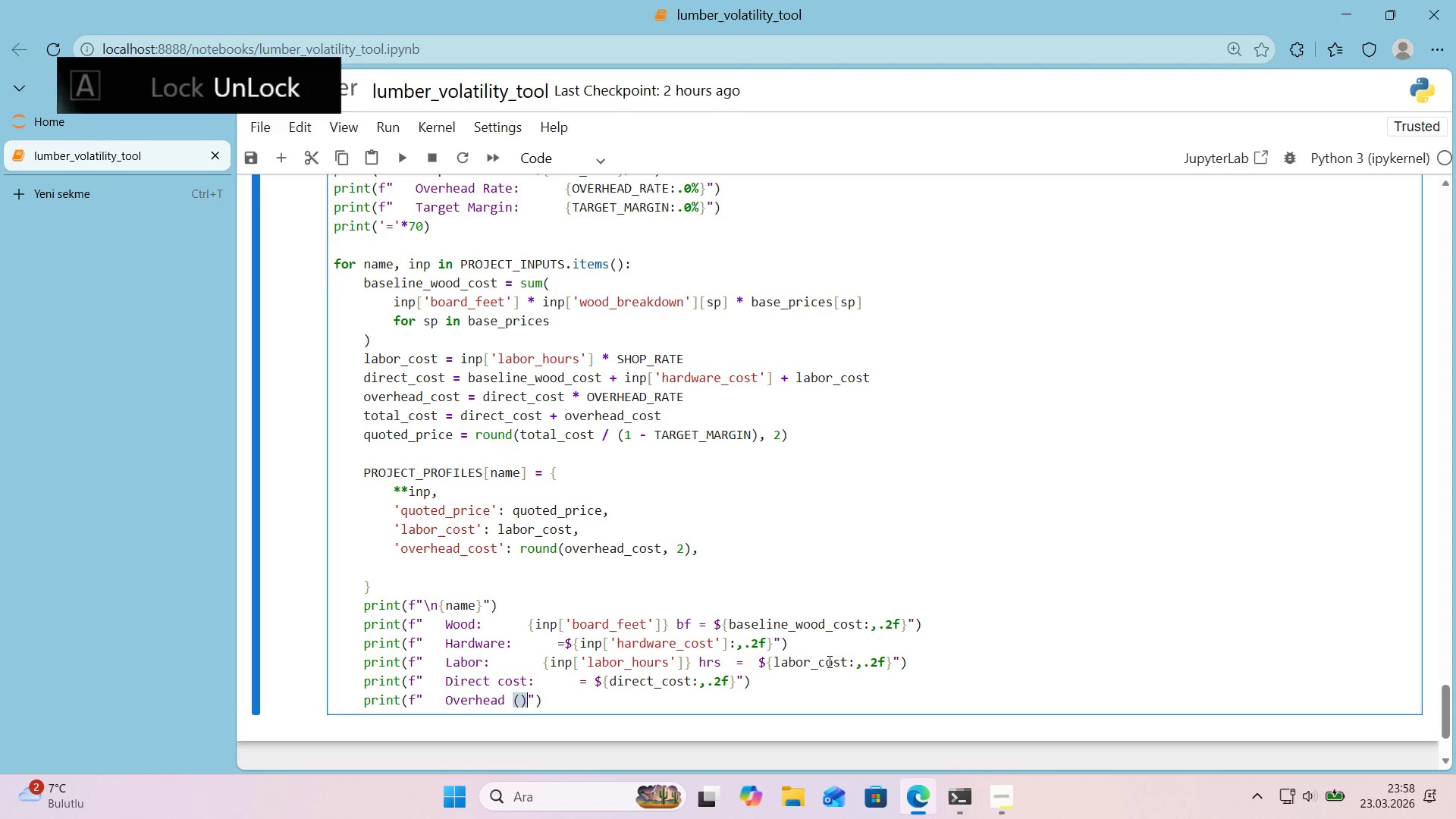 
key(ArrowLeft)
 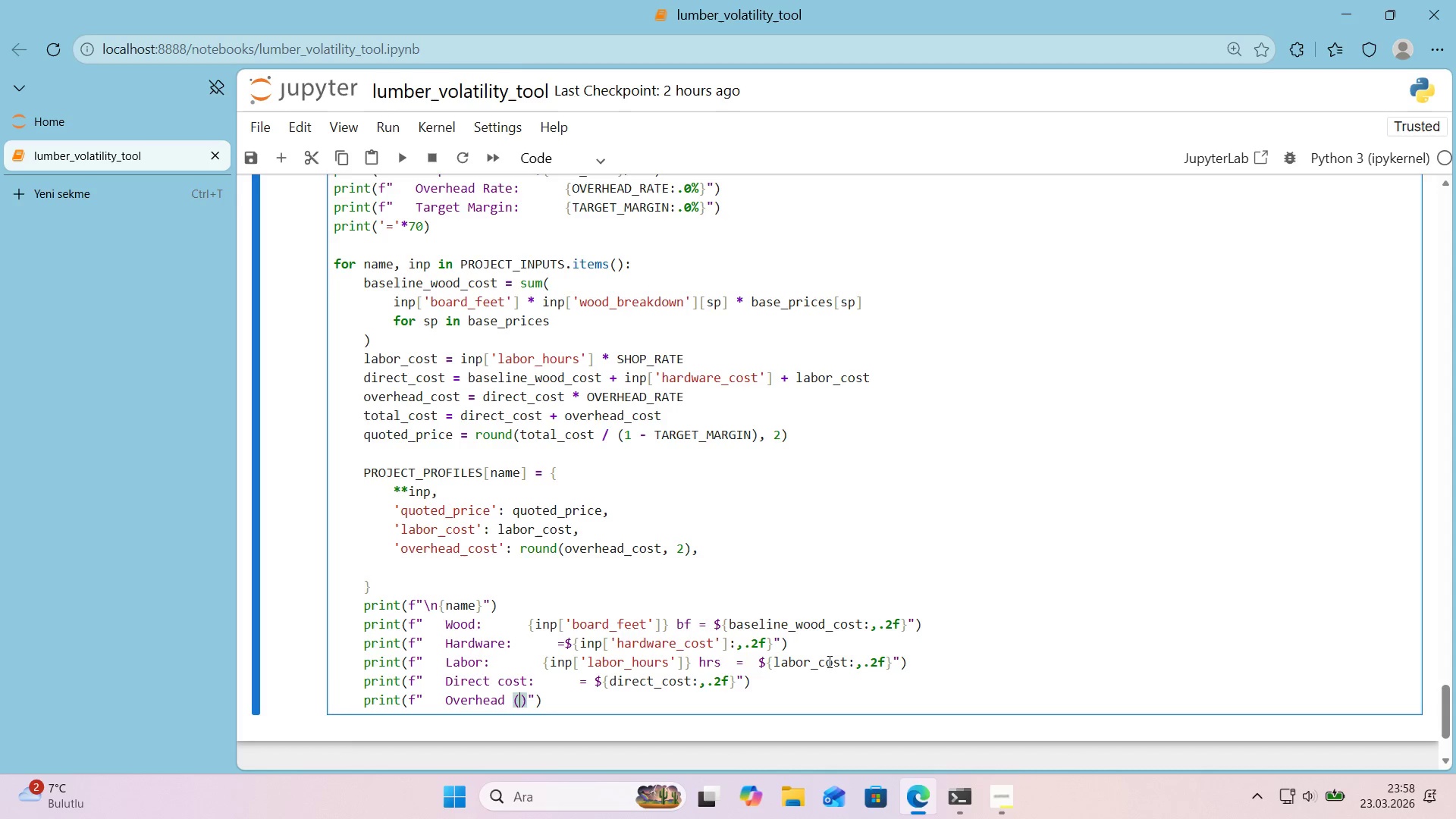 
key(Numpad1)
 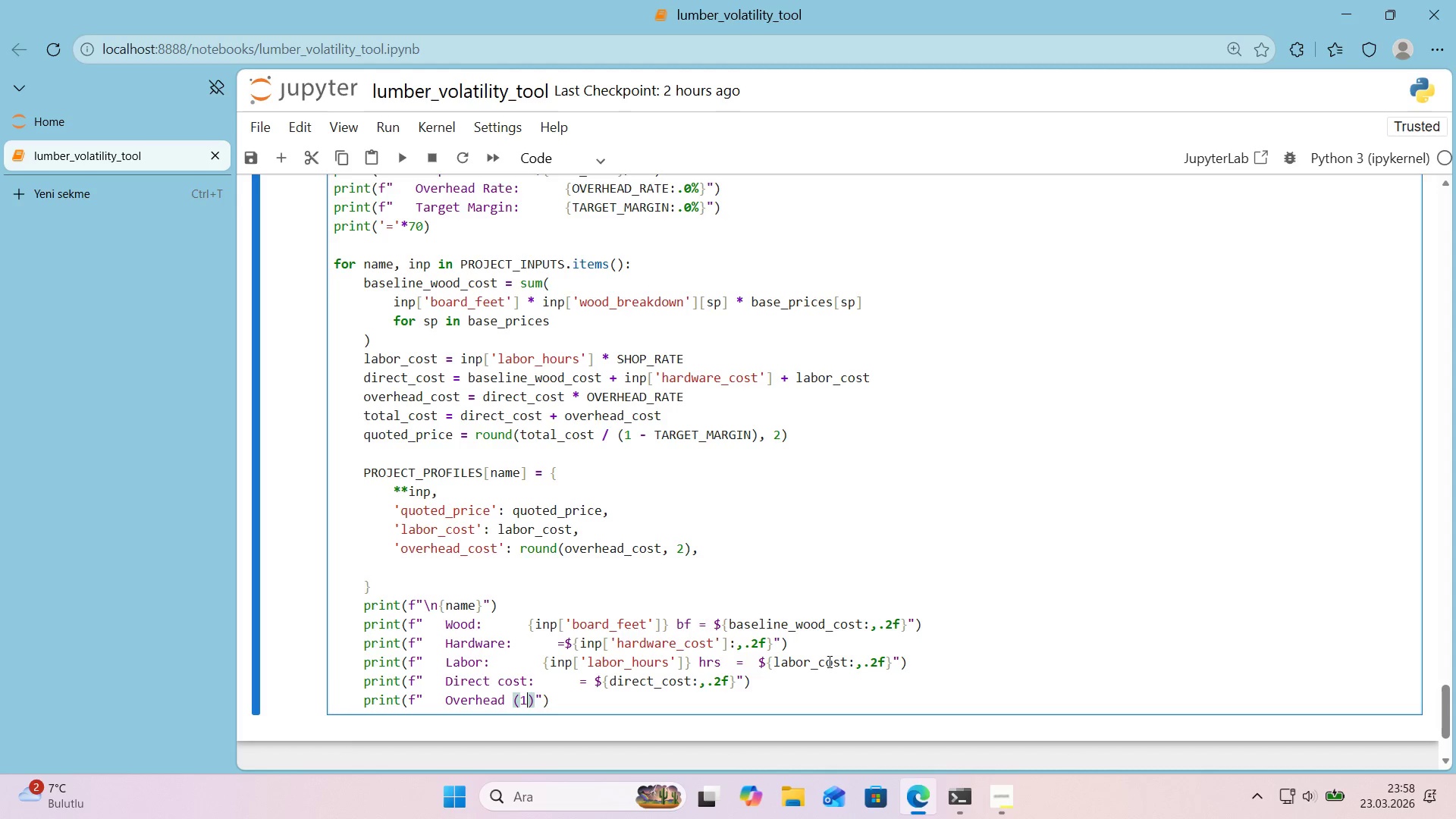 
key(Numpad8)
 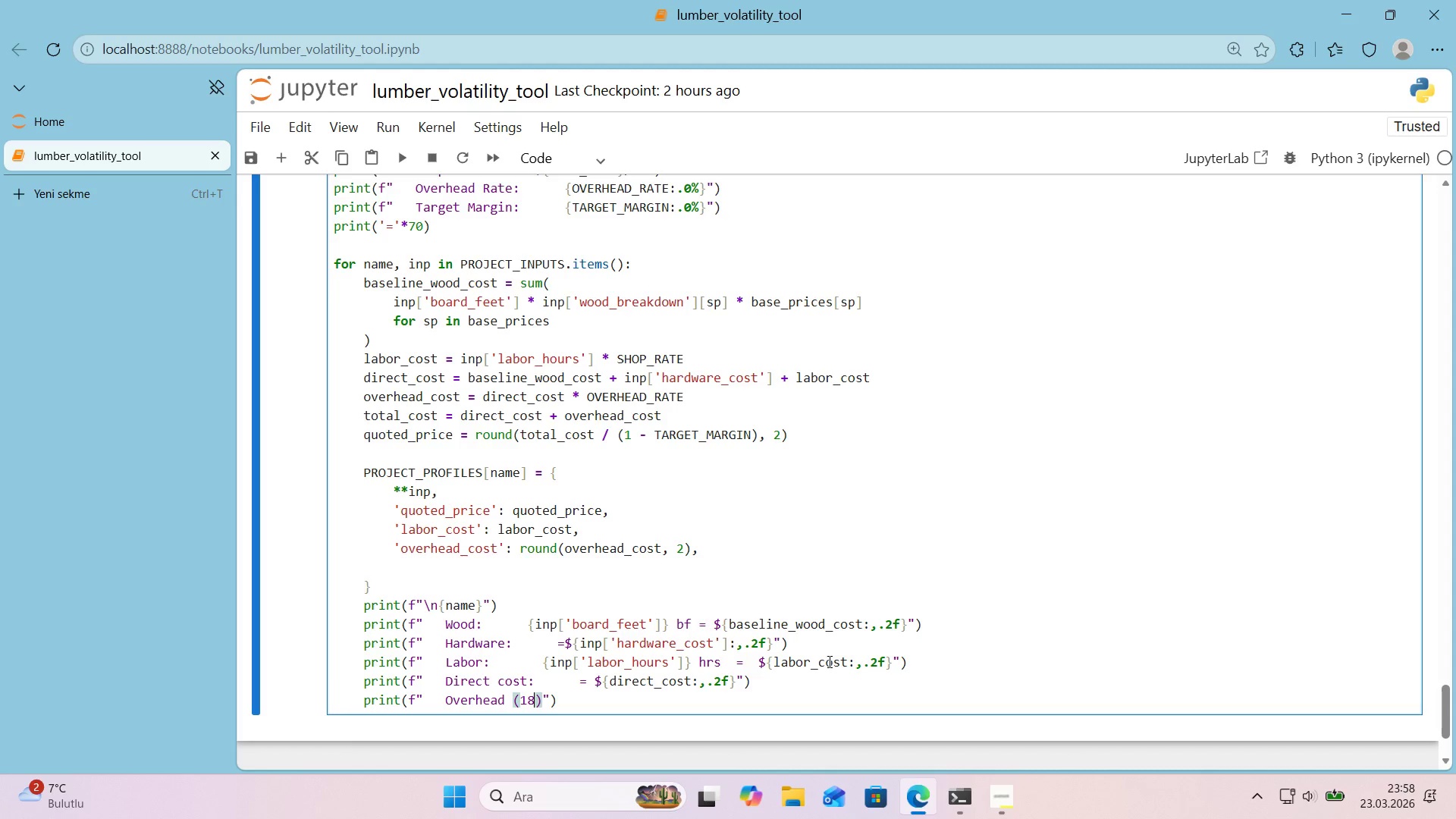 
key(Shift+5)
 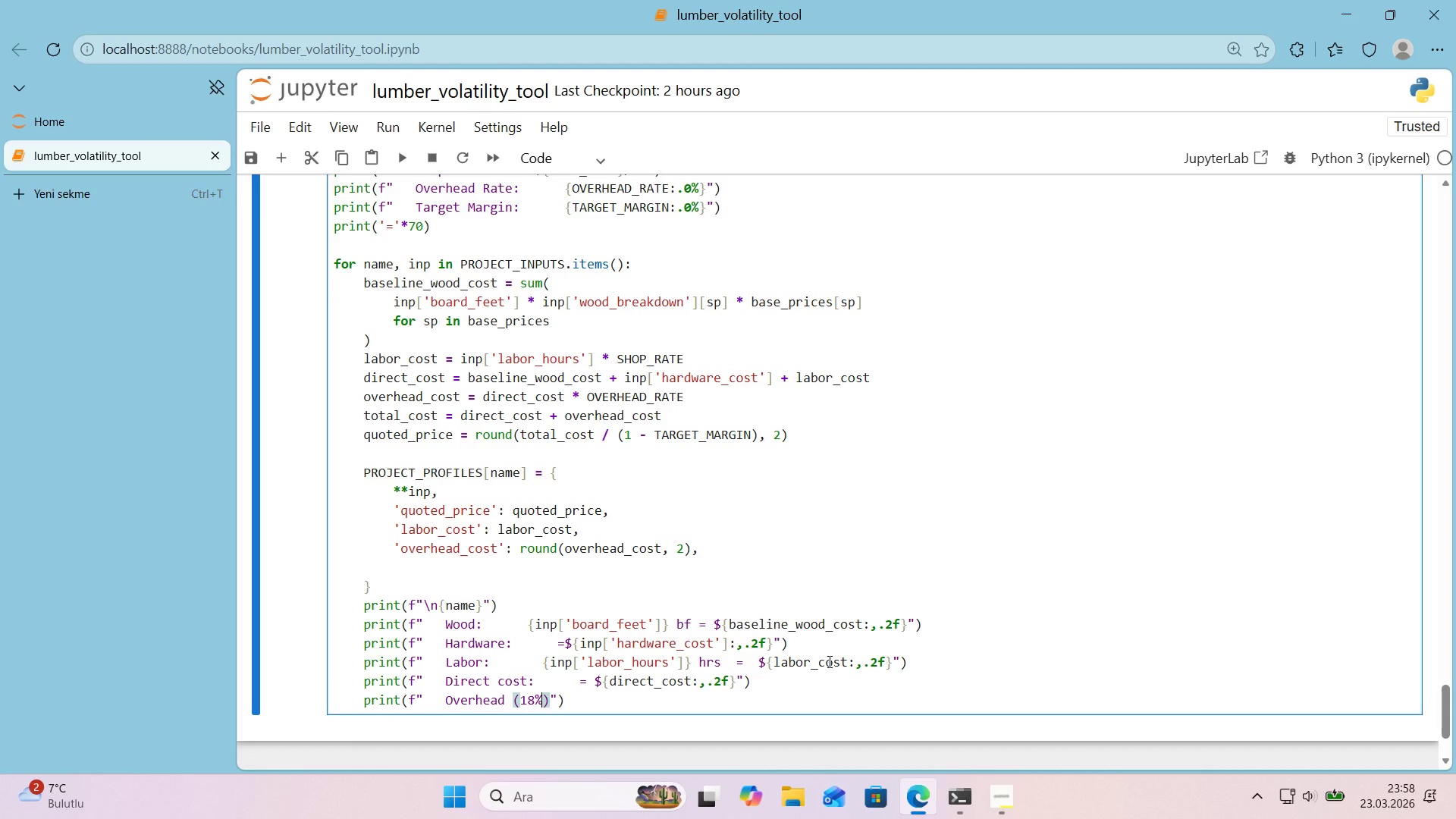 
key(ArrowRight)
 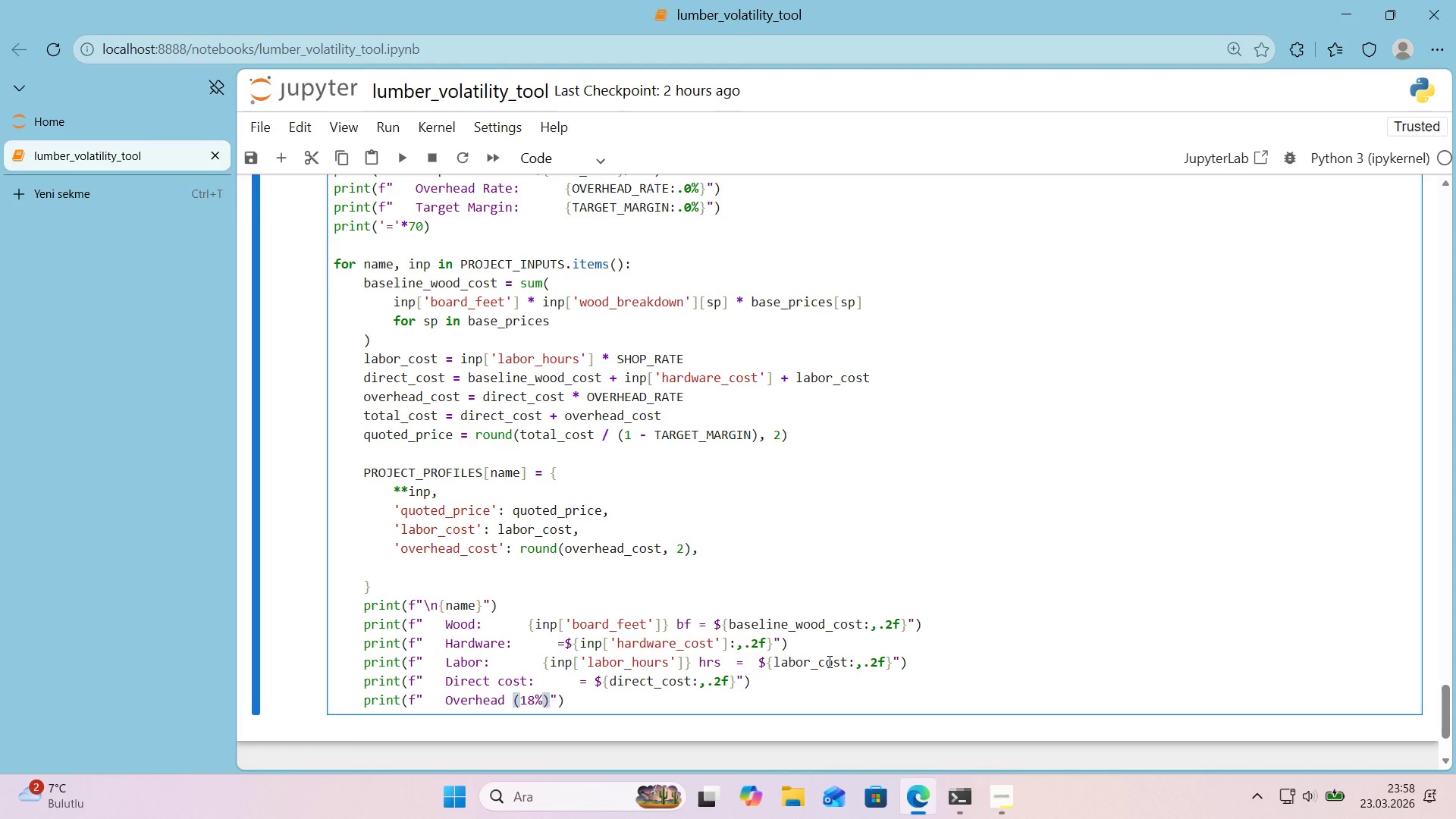 
key(ArrowRight)
 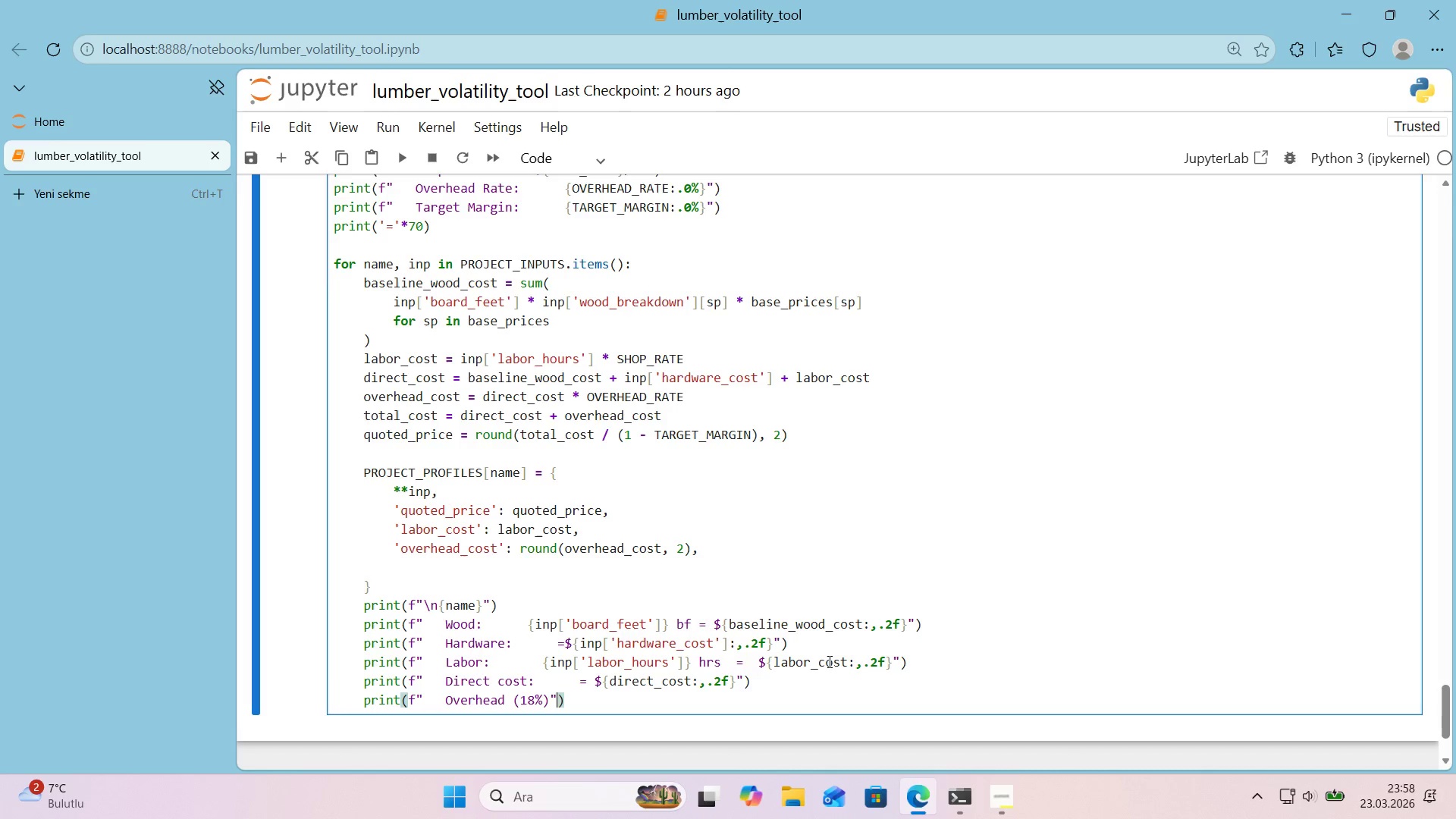 
key(Shift+Period)
 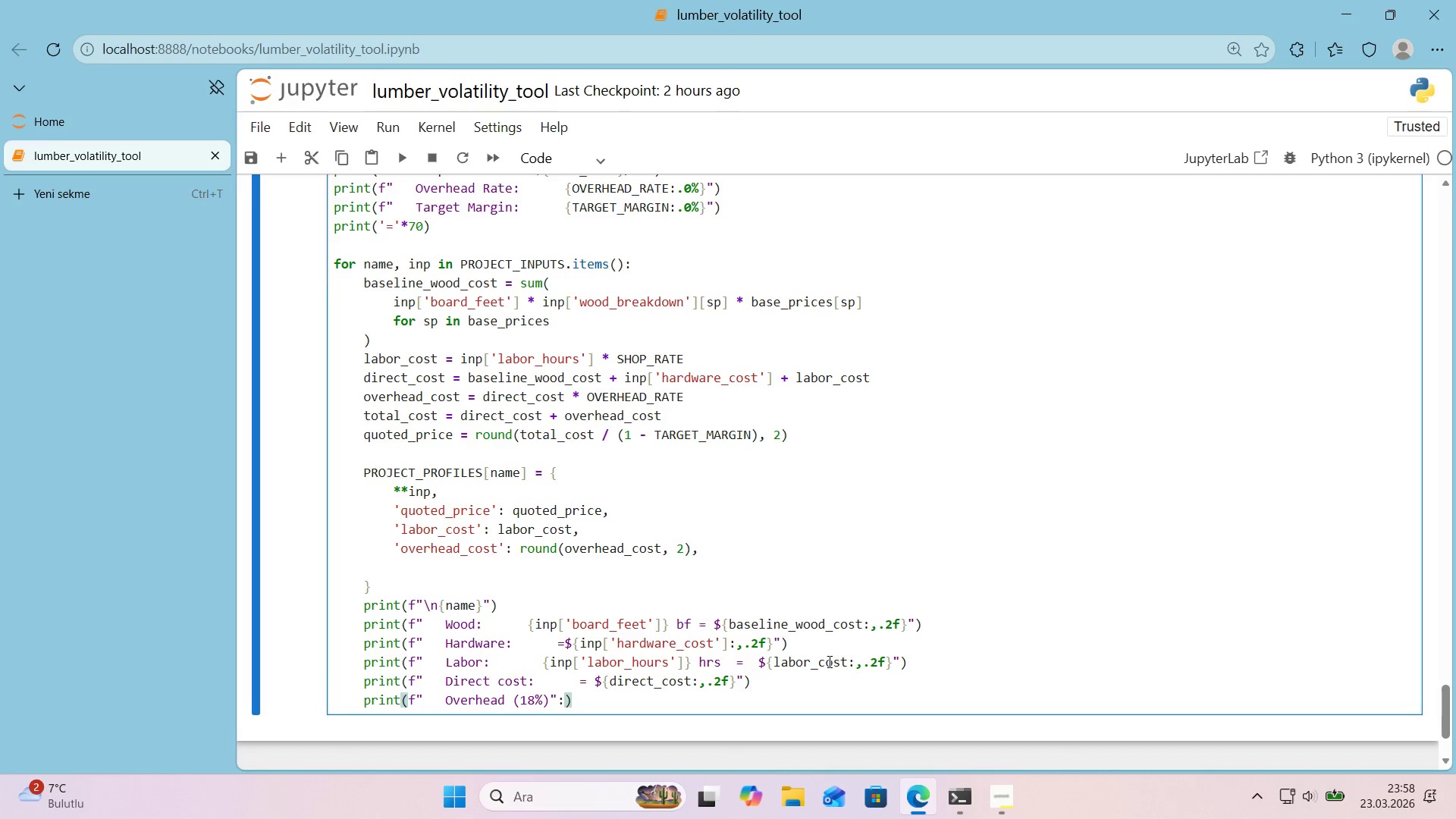 
key(Backspace)
 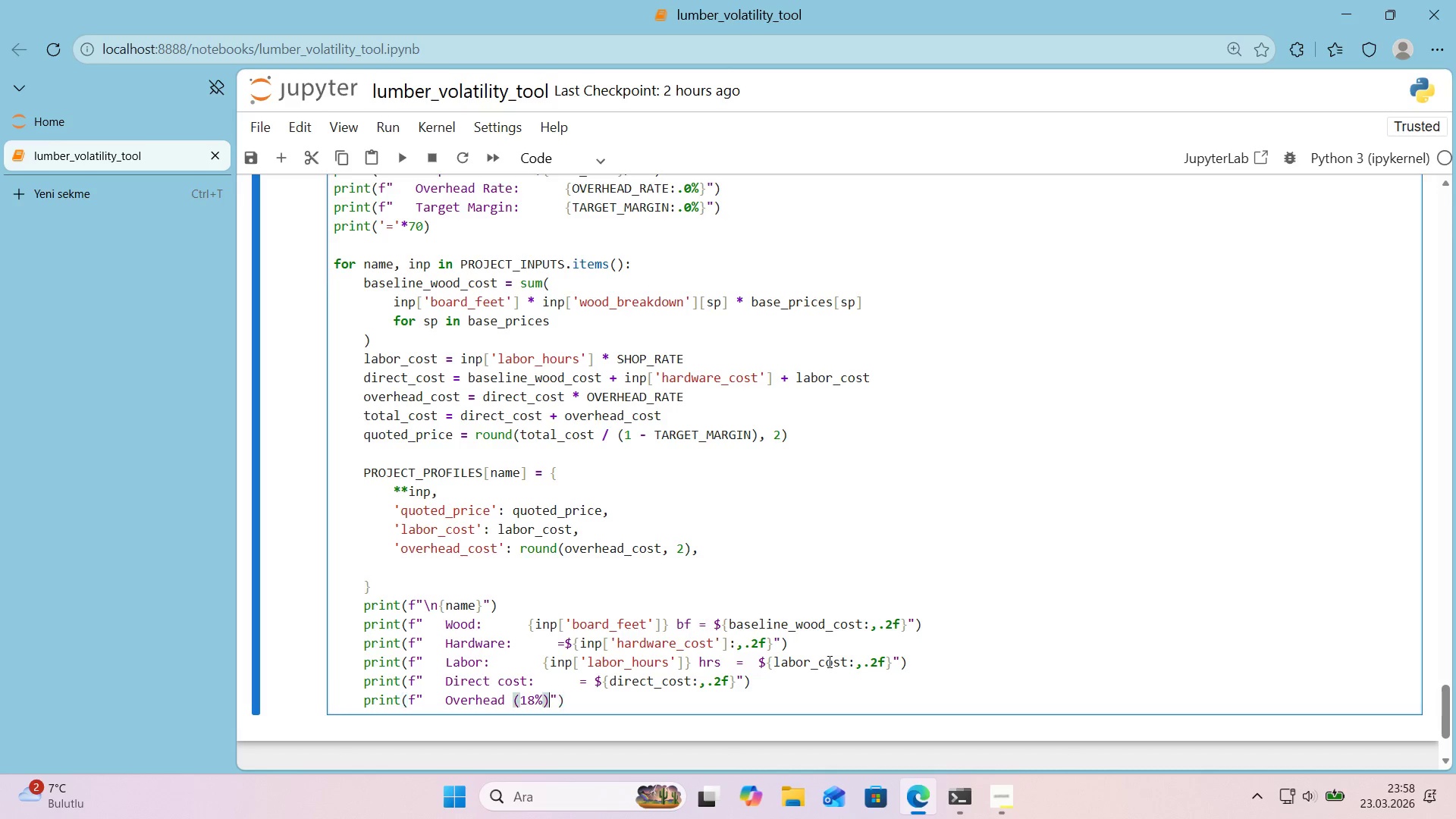 
key(ArrowLeft)
 